 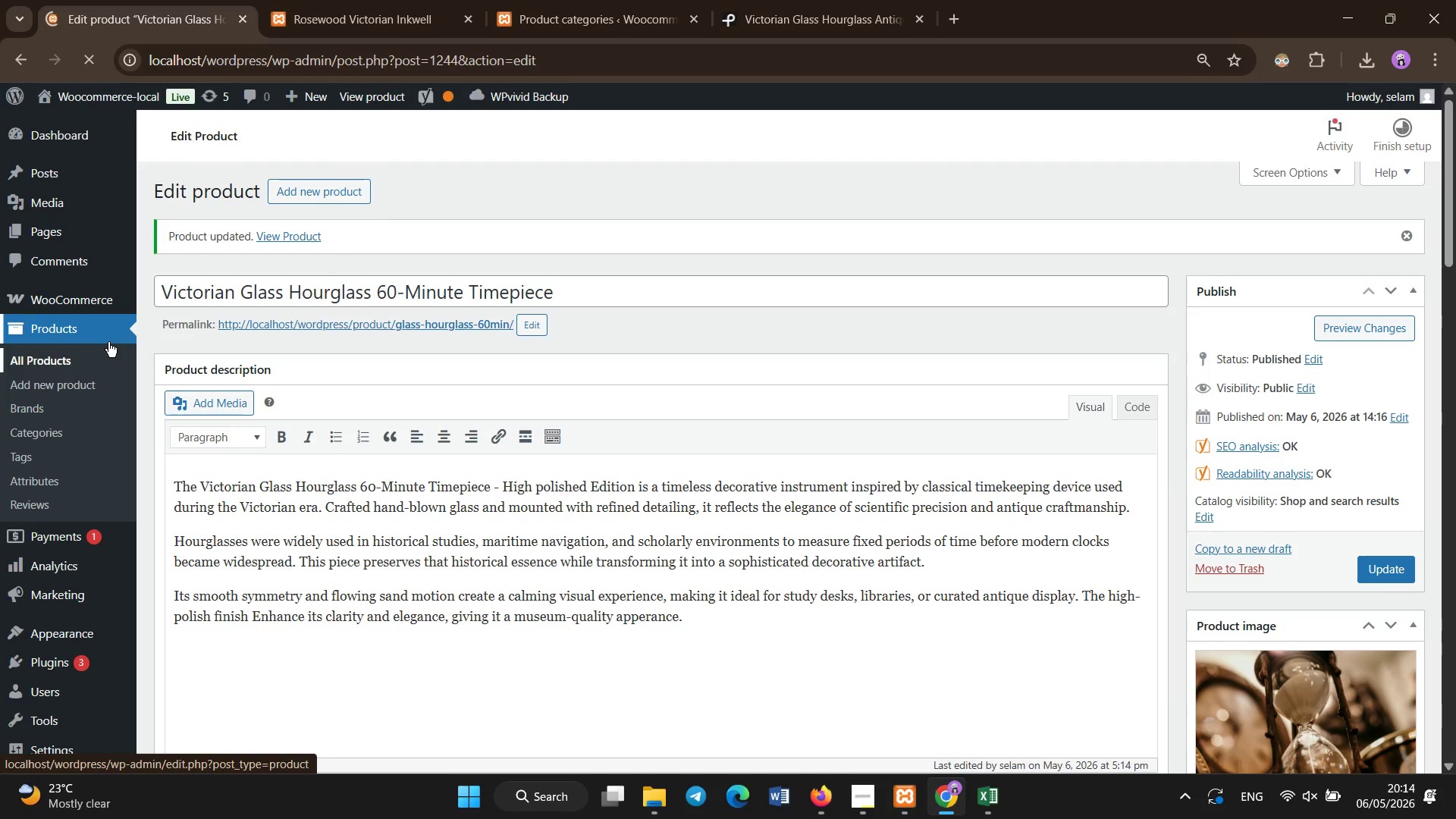 
scroll: coordinate [735, 466], scroll_direction: down, amount: 25.0
 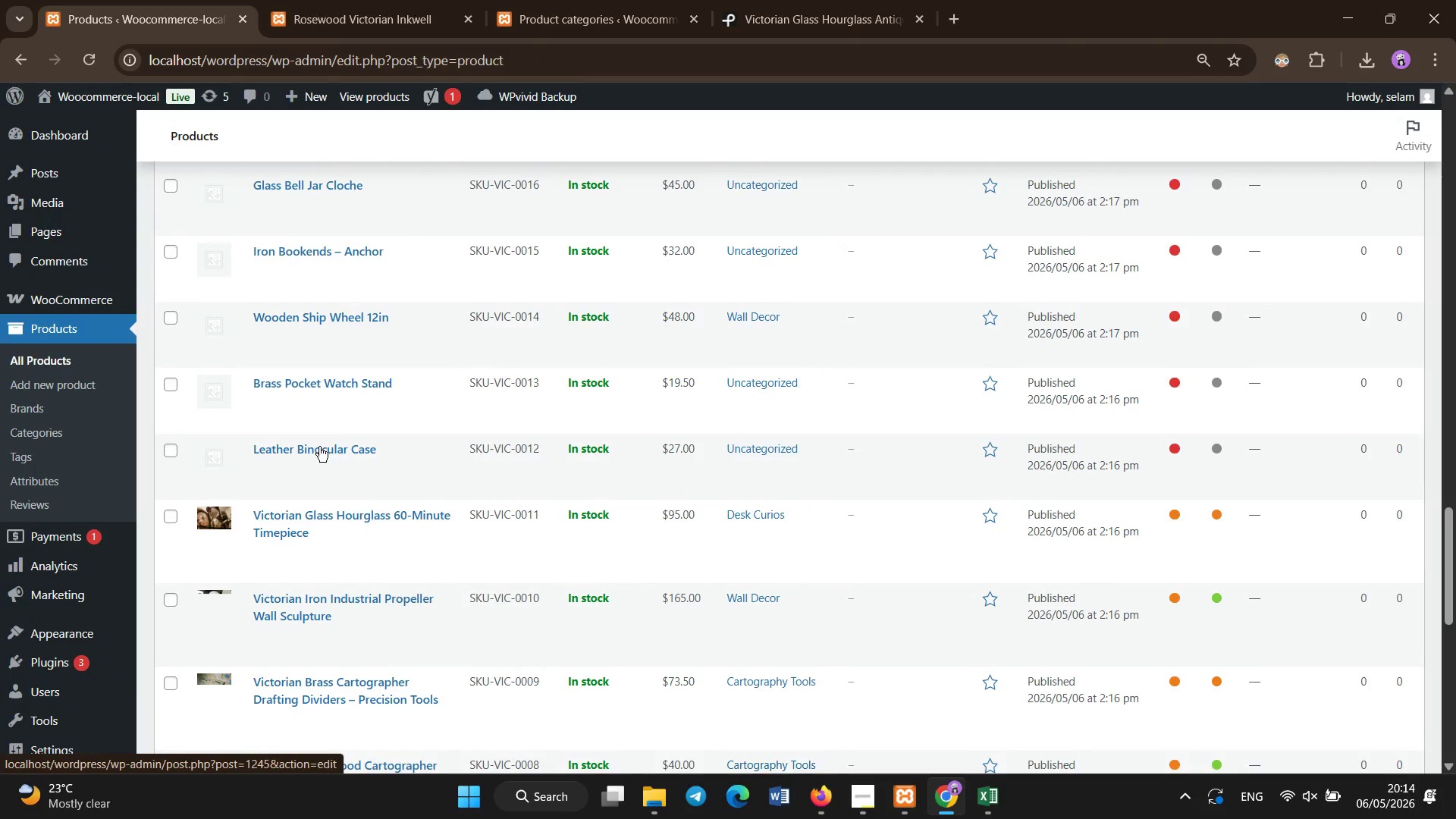 
left_click([319, 447])
 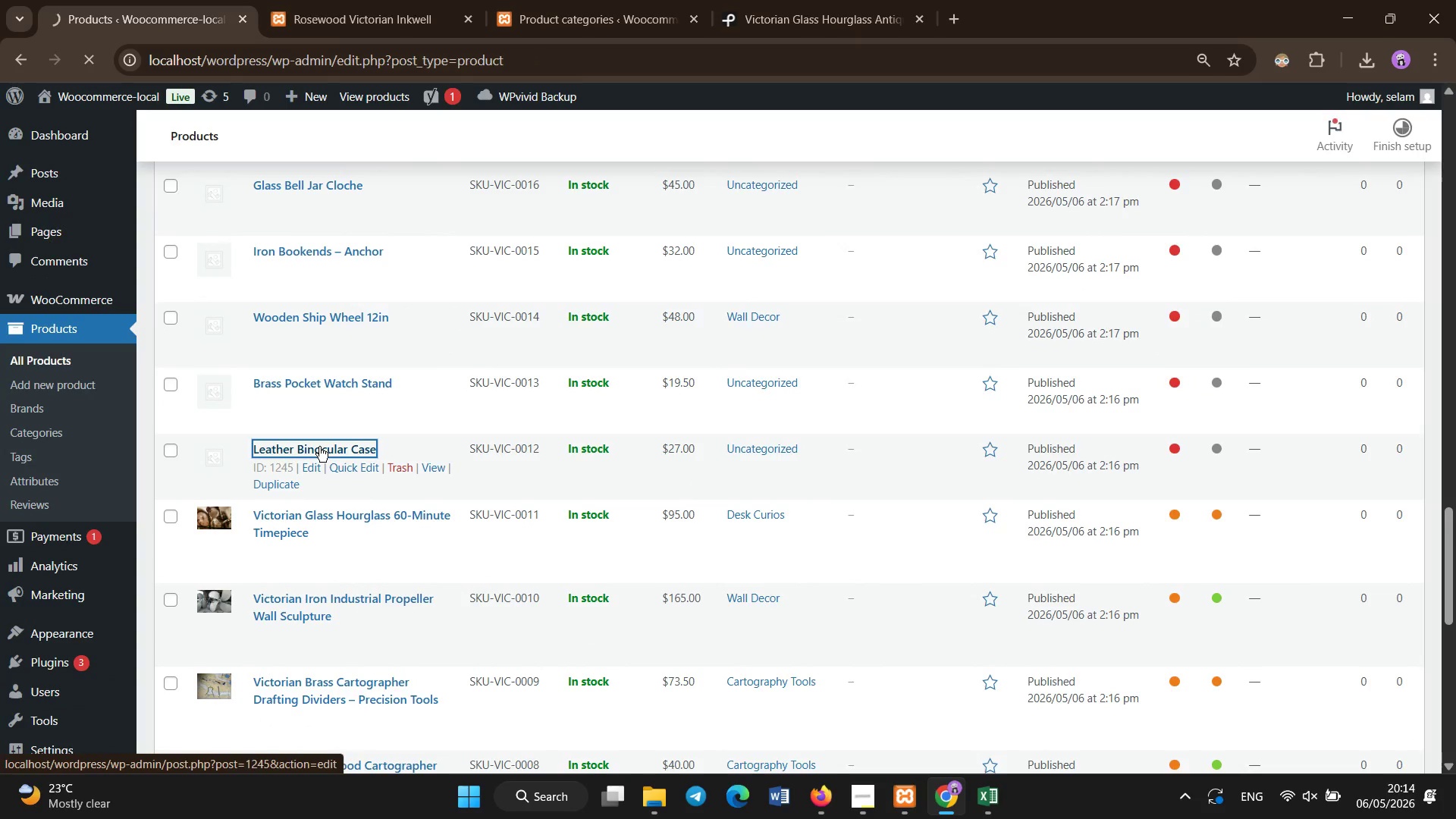 
mouse_move([475, 413])
 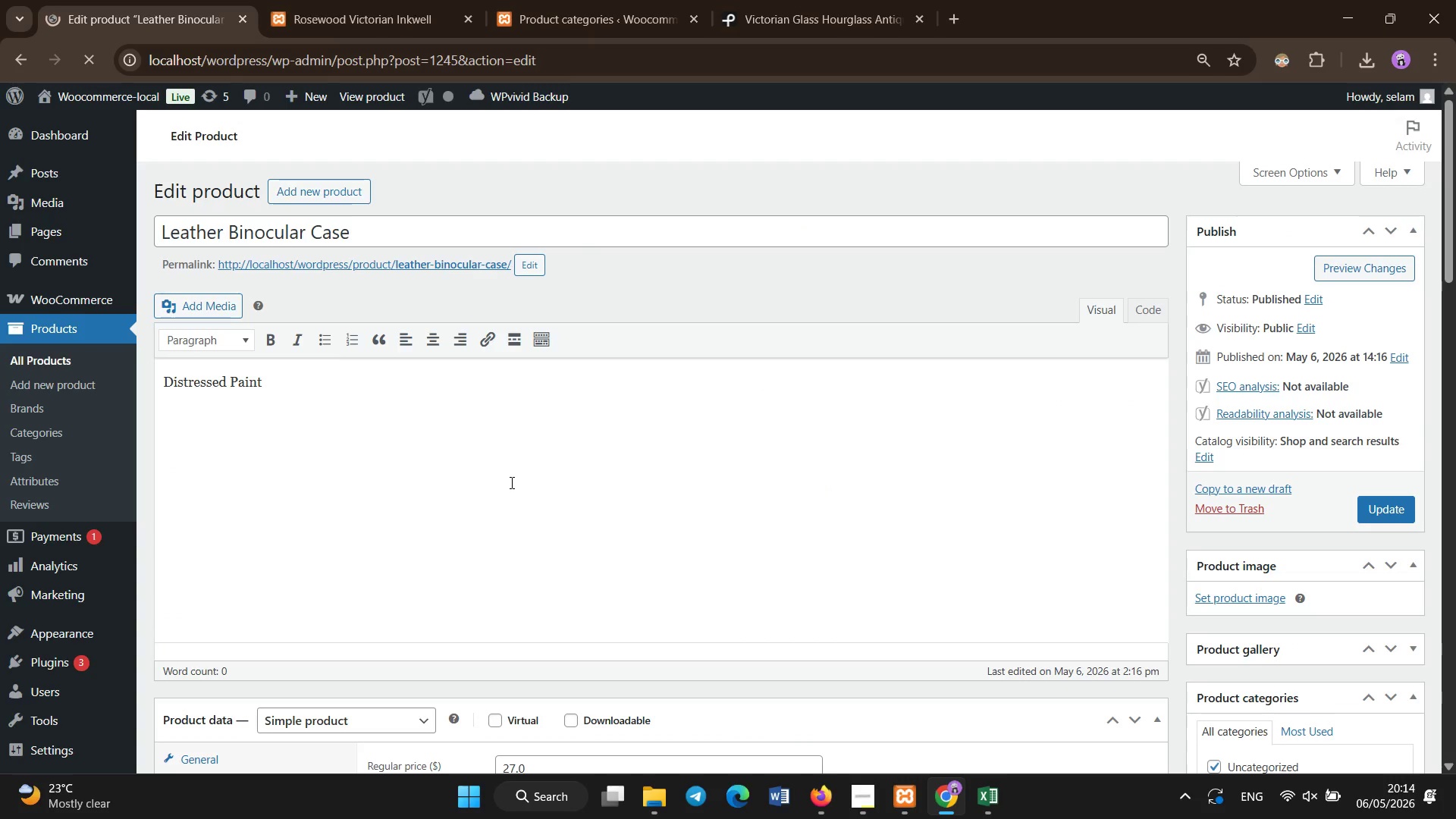 
wait(5.64)
 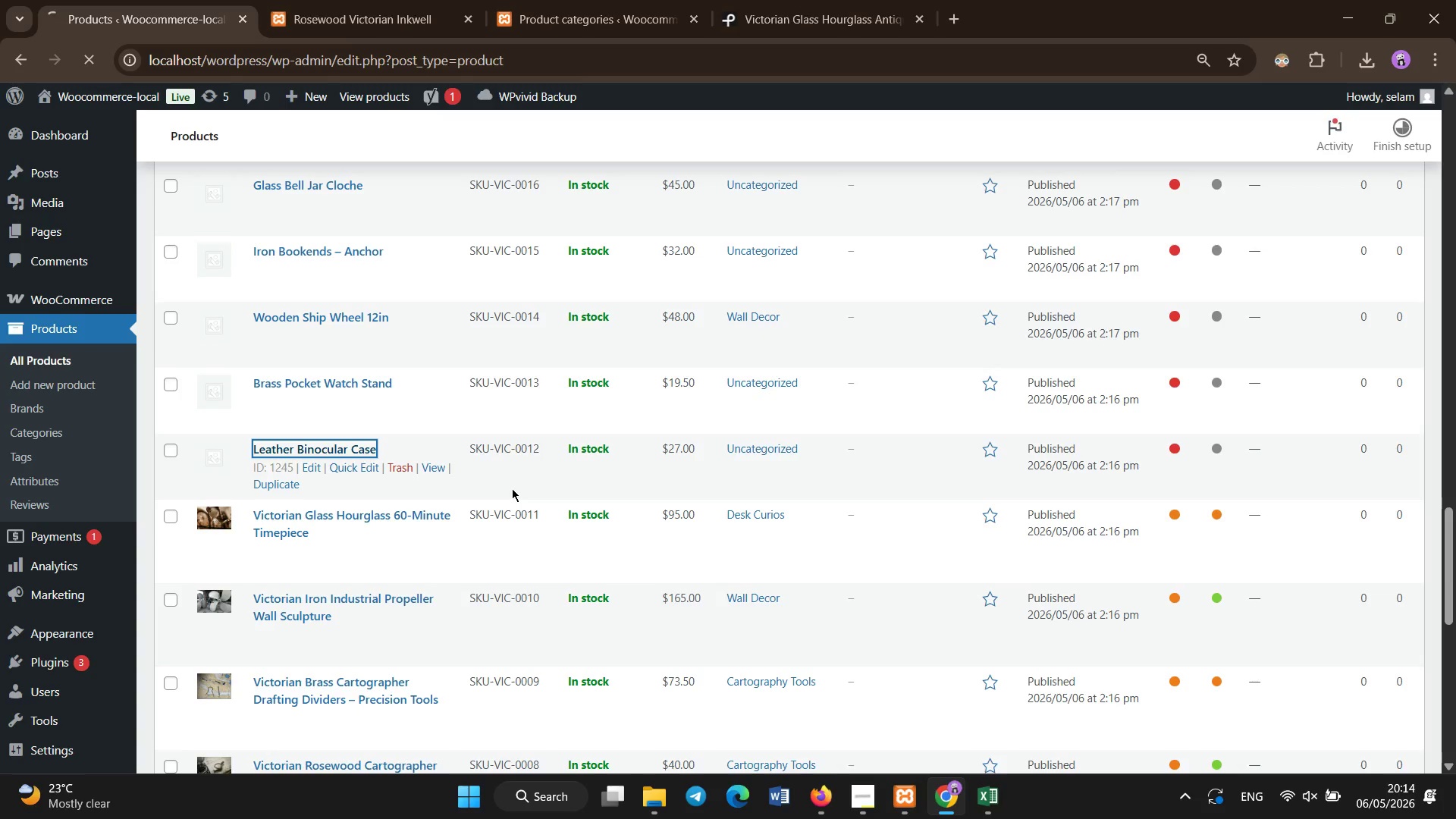 
left_click([410, 232])
 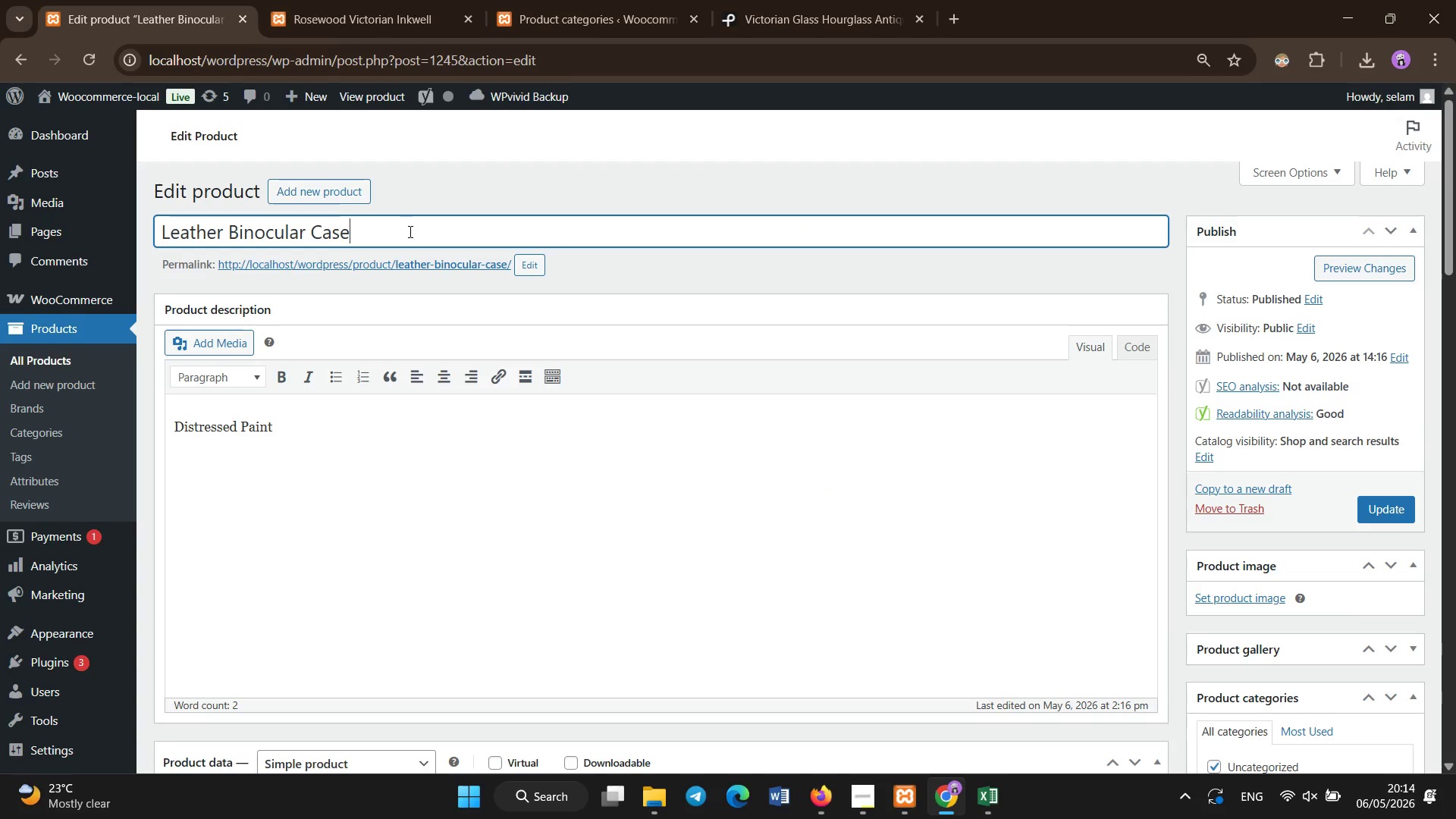 
key(Control+ControlLeft)
 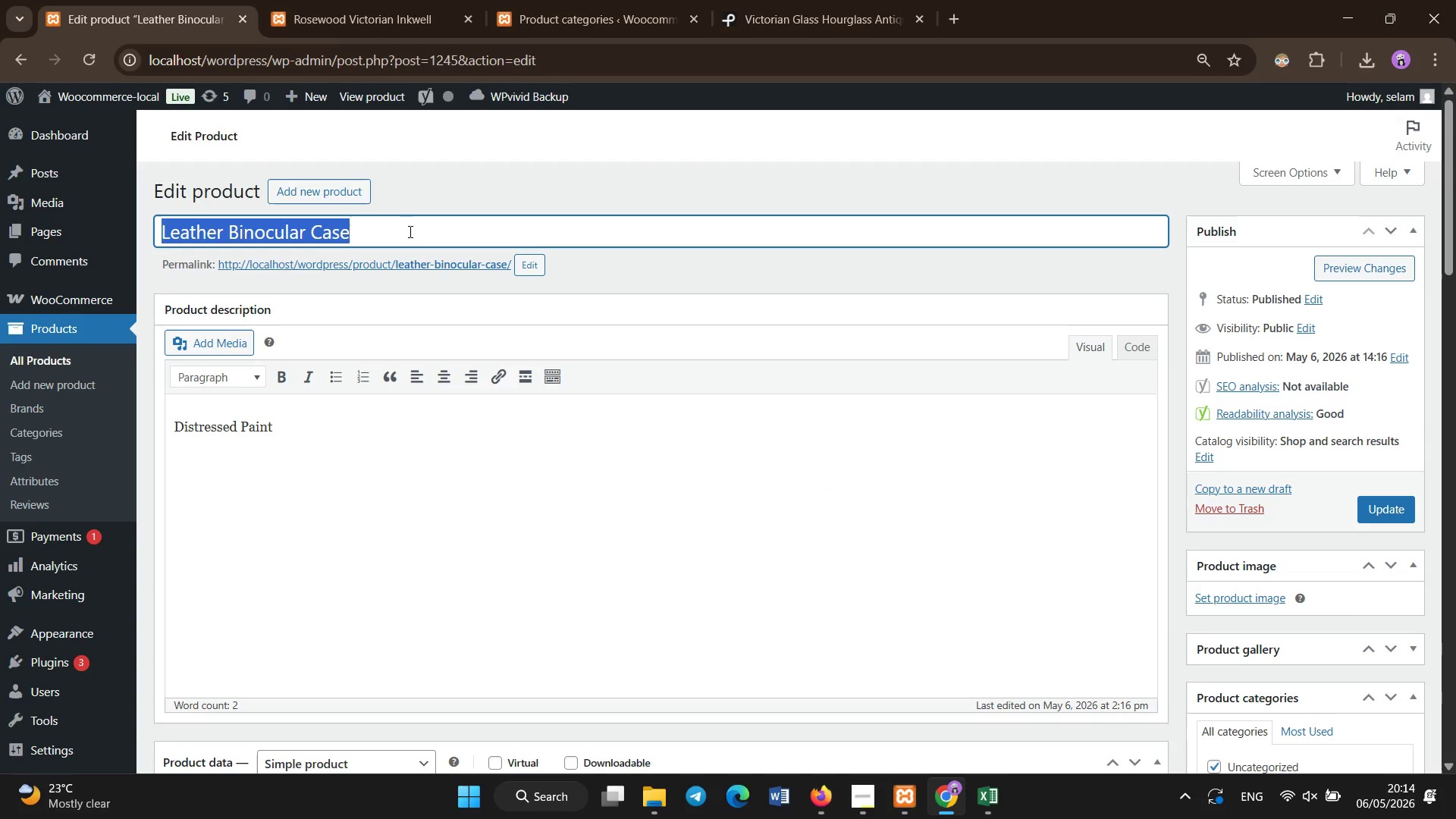 
key(Control+A)
 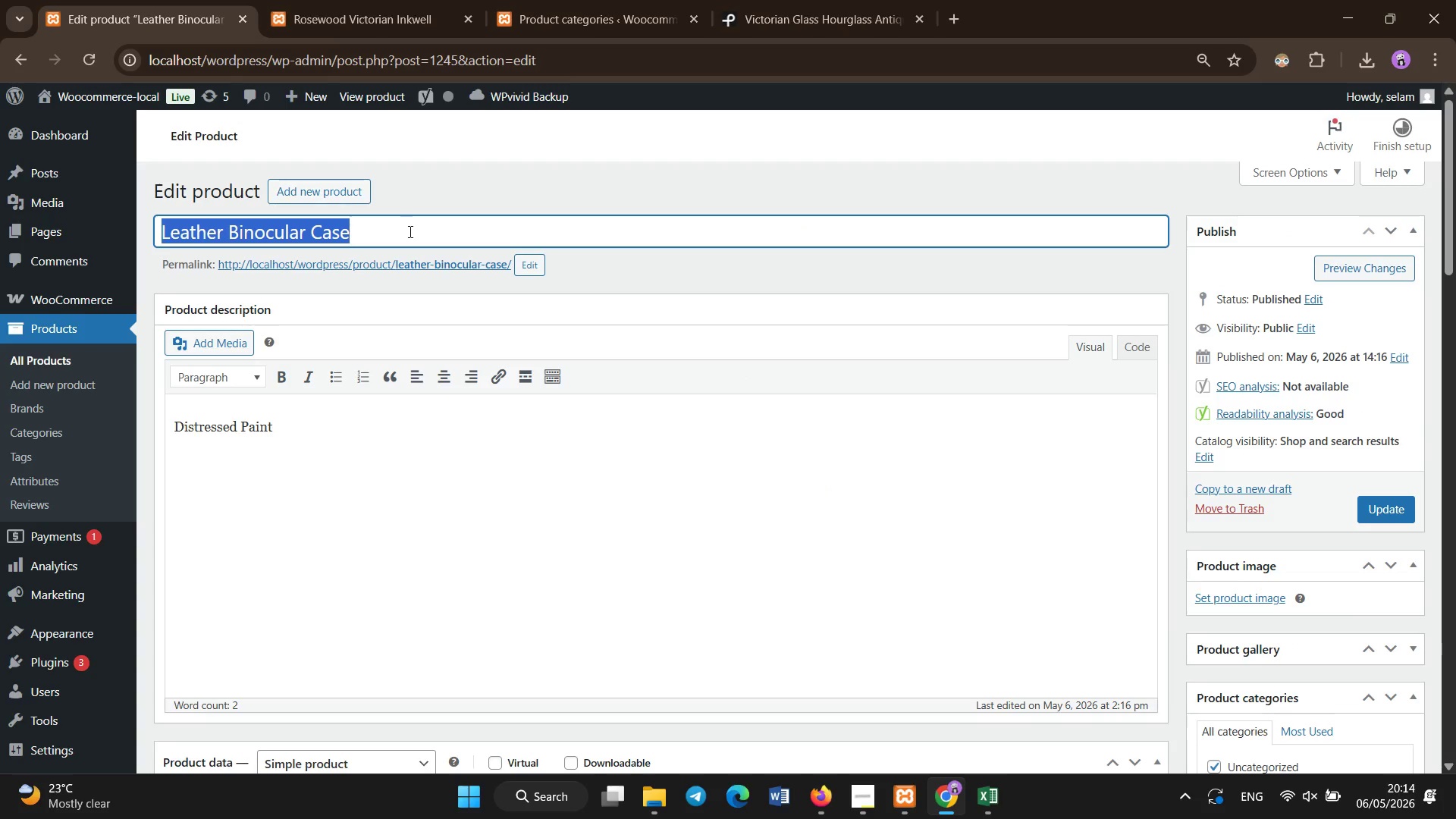 
key(Backspace)
type(Victorian Buffalo Leather Binocular Carry Case)
 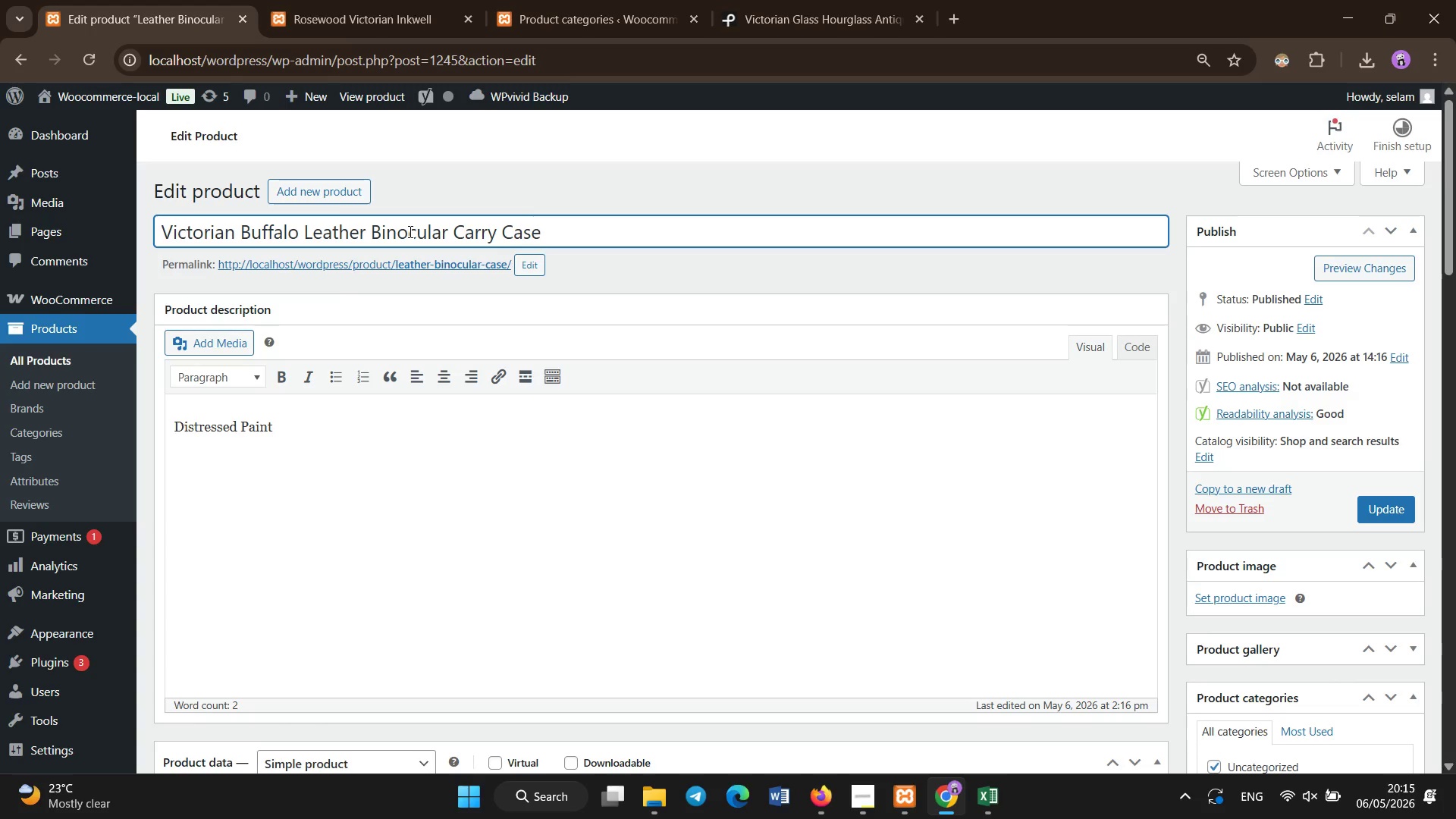 
scroll: coordinate [410, 237], scroll_direction: down, amount: 13.0
 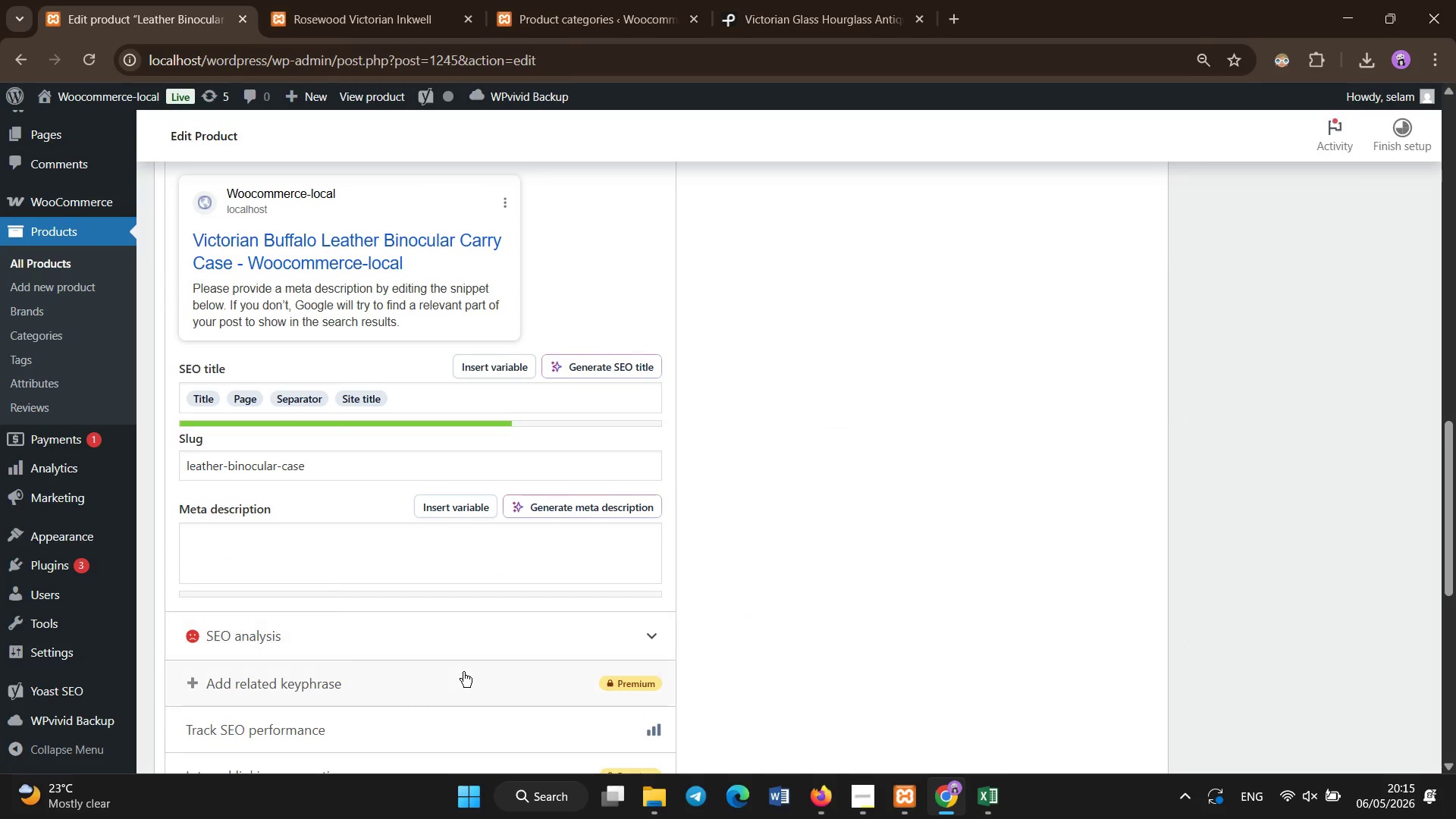 
left_click([481, 563])
 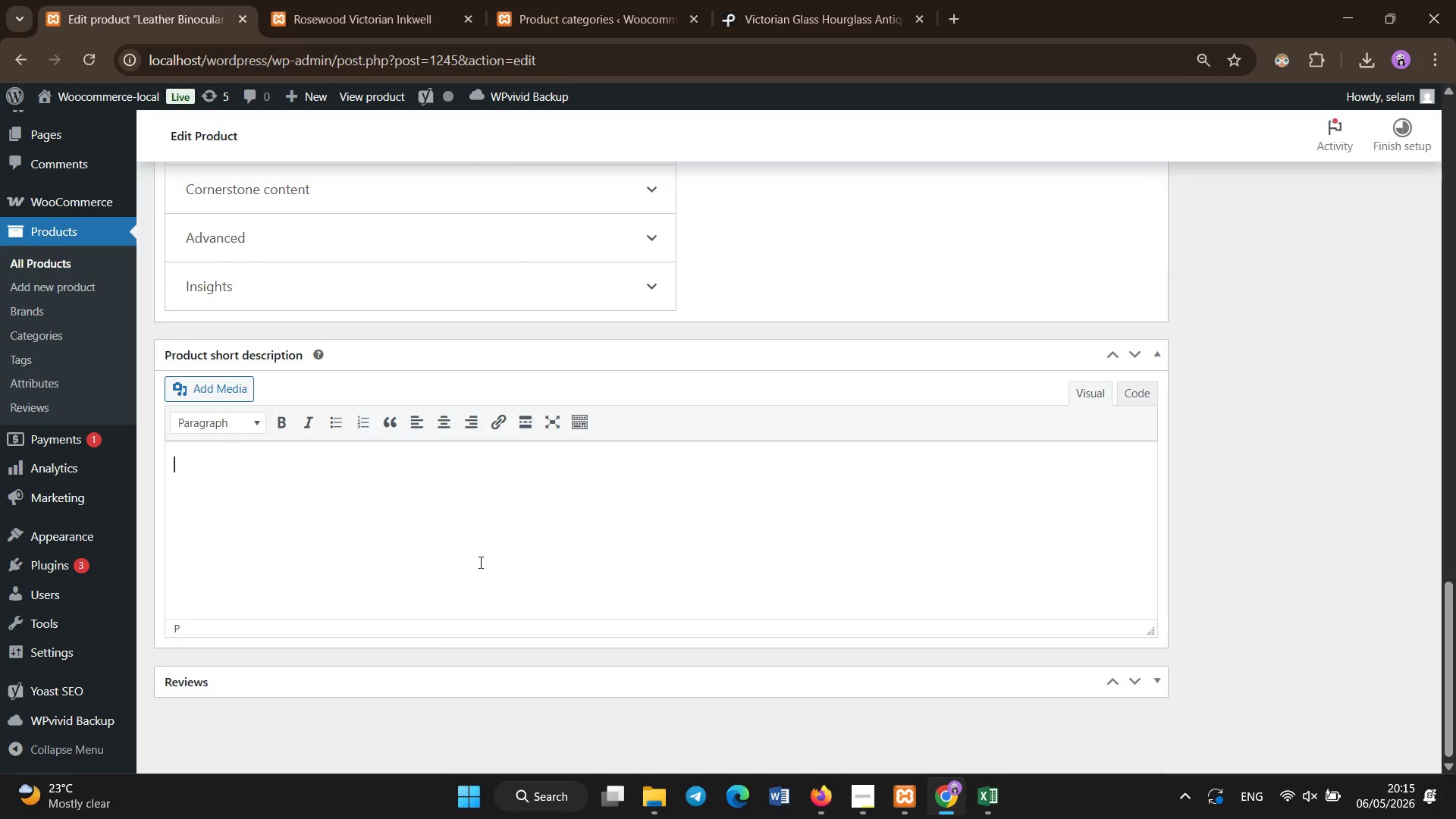 
scroll: coordinate [463, 639], scroll_direction: down, amount: 11.0
 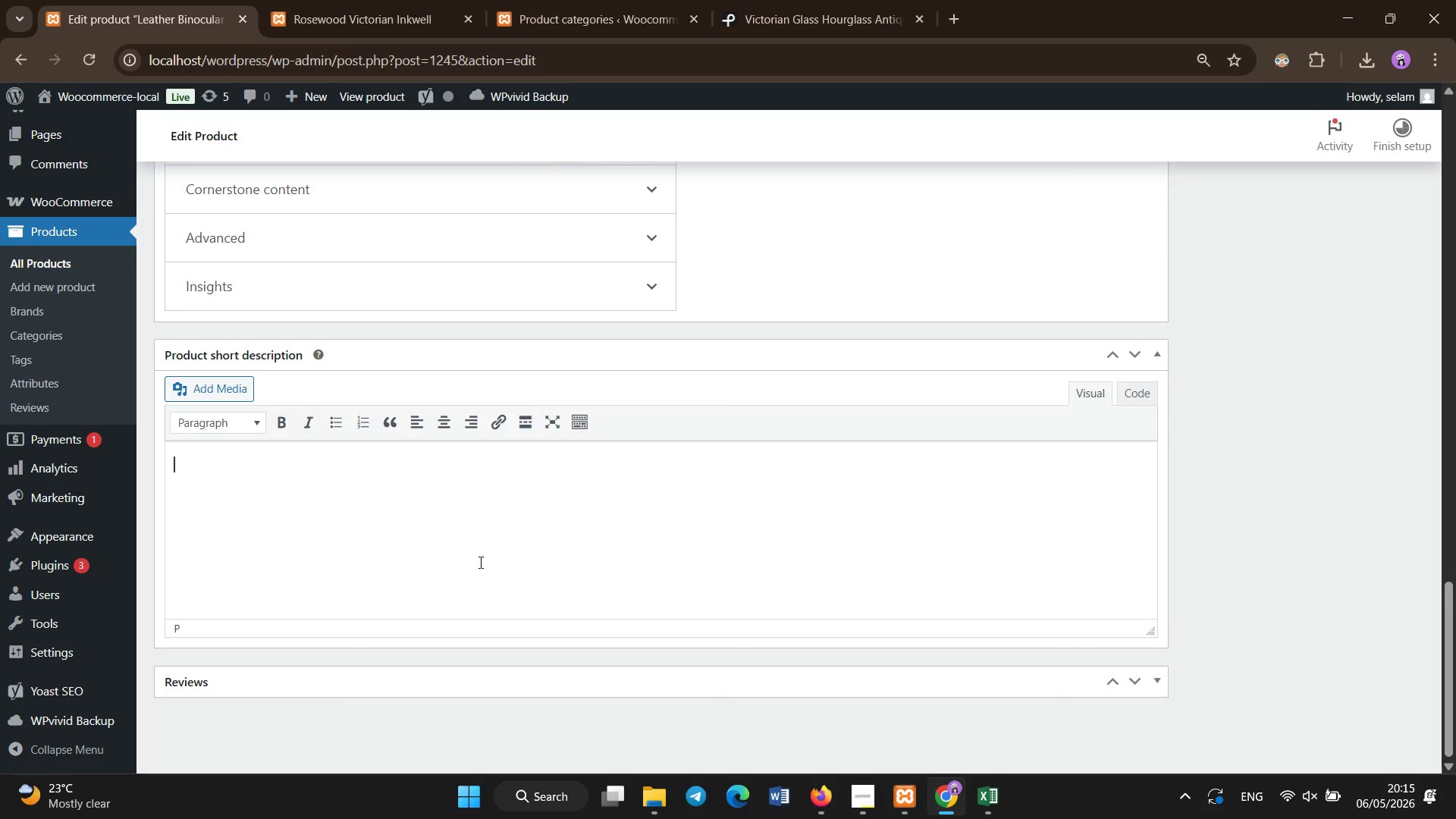 
scroll: coordinate [1222, 342], scroll_direction: up, amount: 15.0
 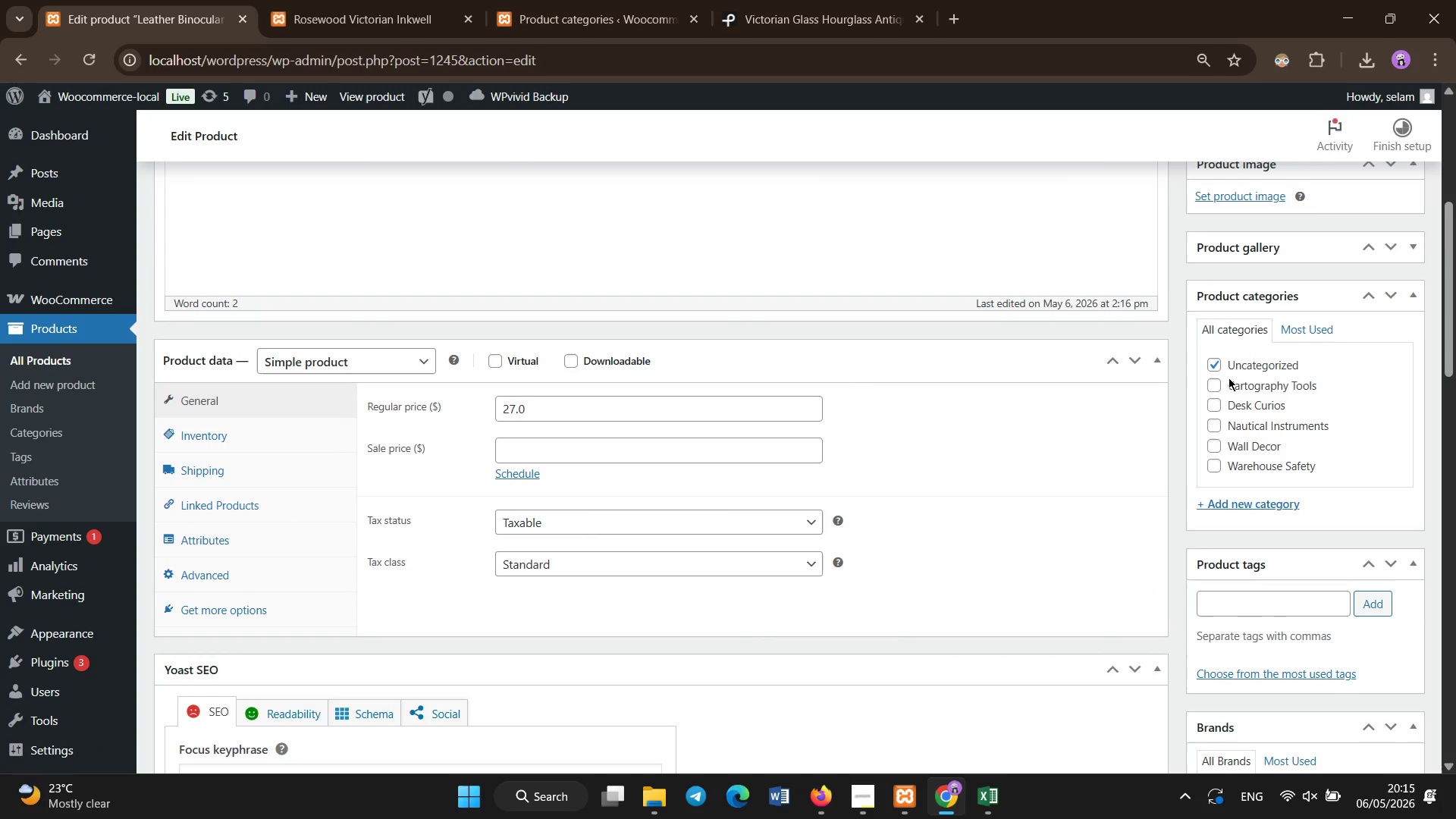 
left_click([1228, 363])
 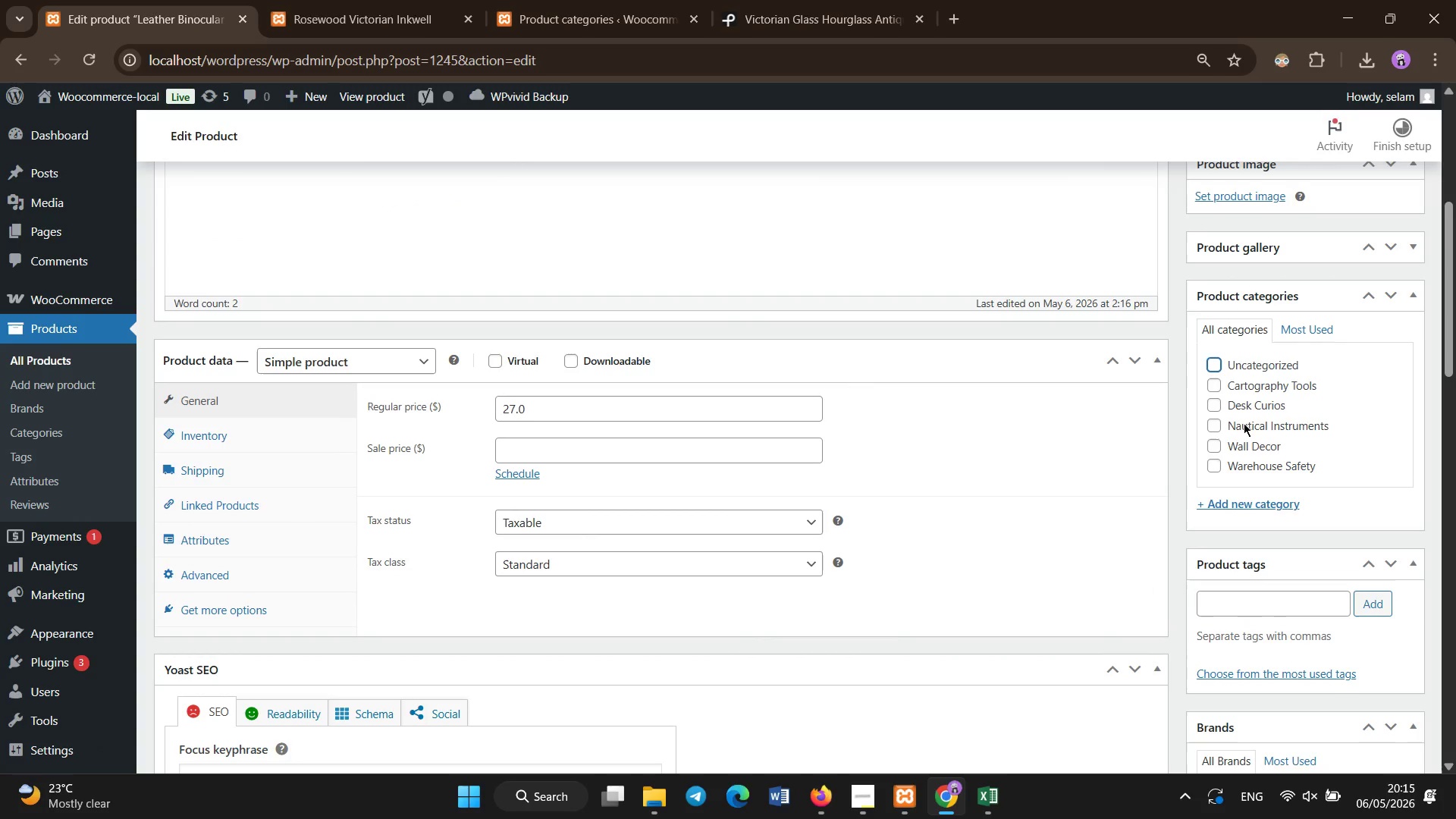 
left_click([1242, 423])
 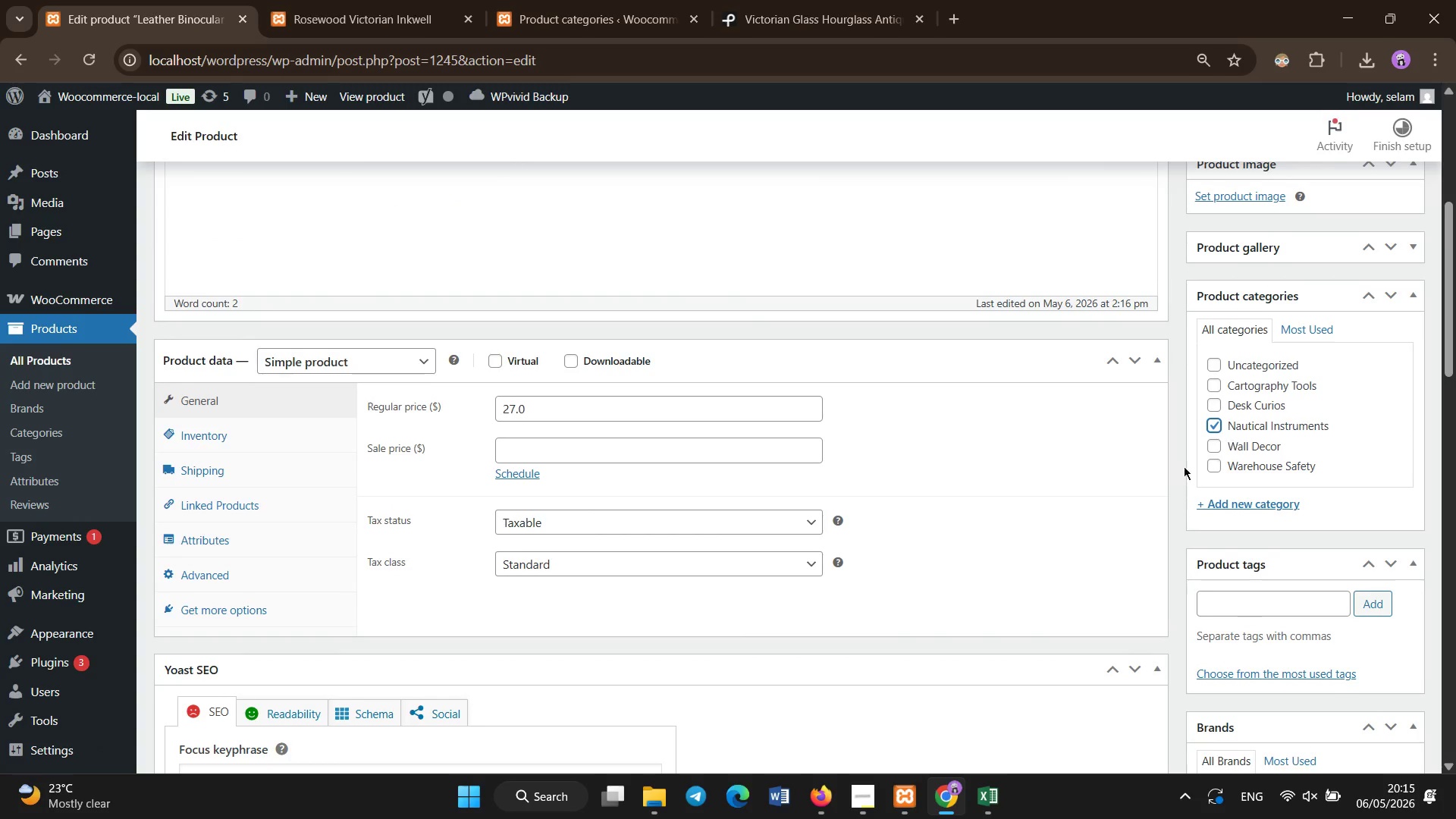 
left_click([1069, 503])
 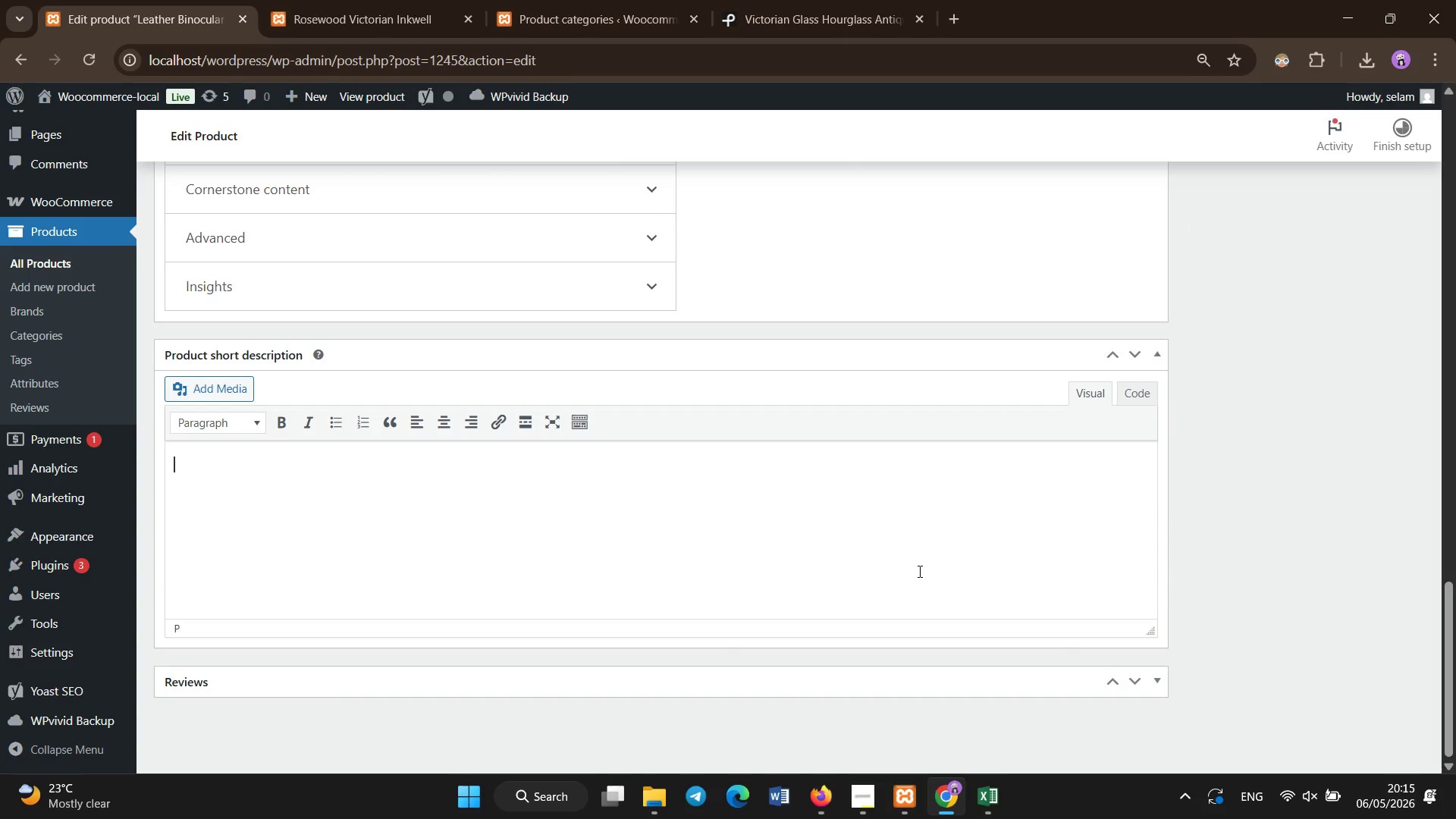 
scroll: coordinate [1150, 504], scroll_direction: down, amount: 24.0
 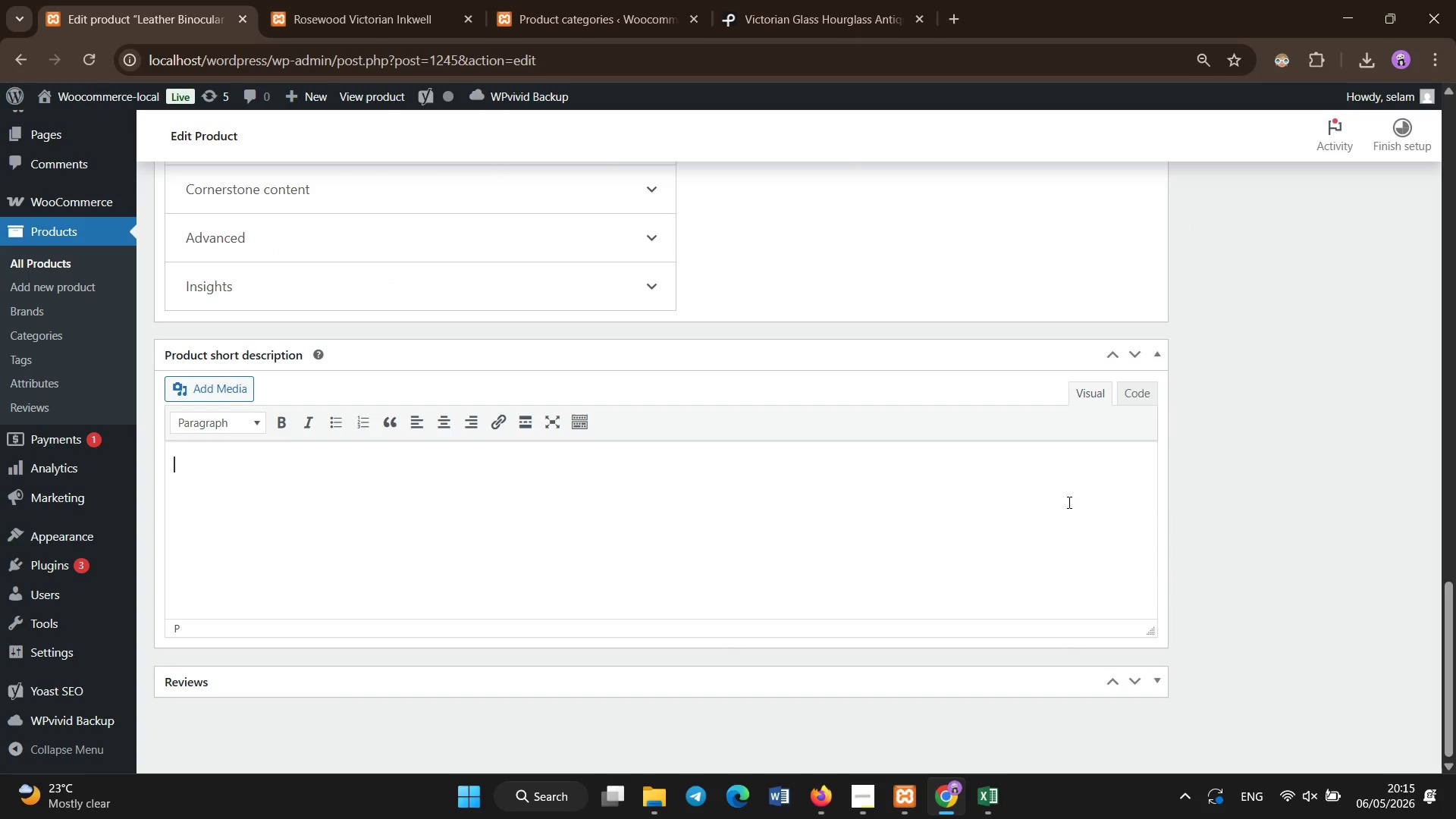 
type(Antique )
key(Backspace)
type(-style buffalo leahter binocular )
 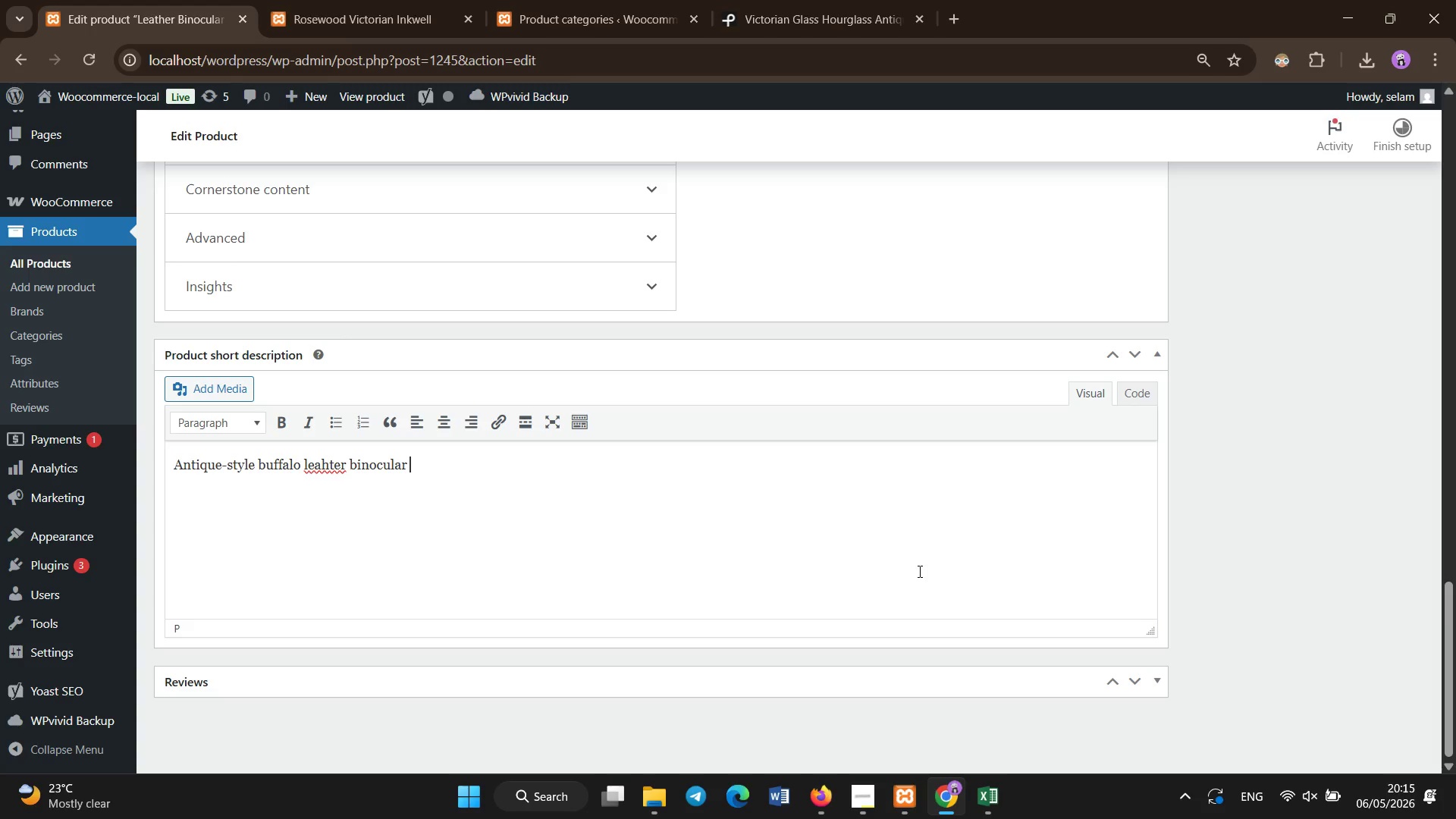 
hold_key(key=ArrowLeft, duration=0.91)
 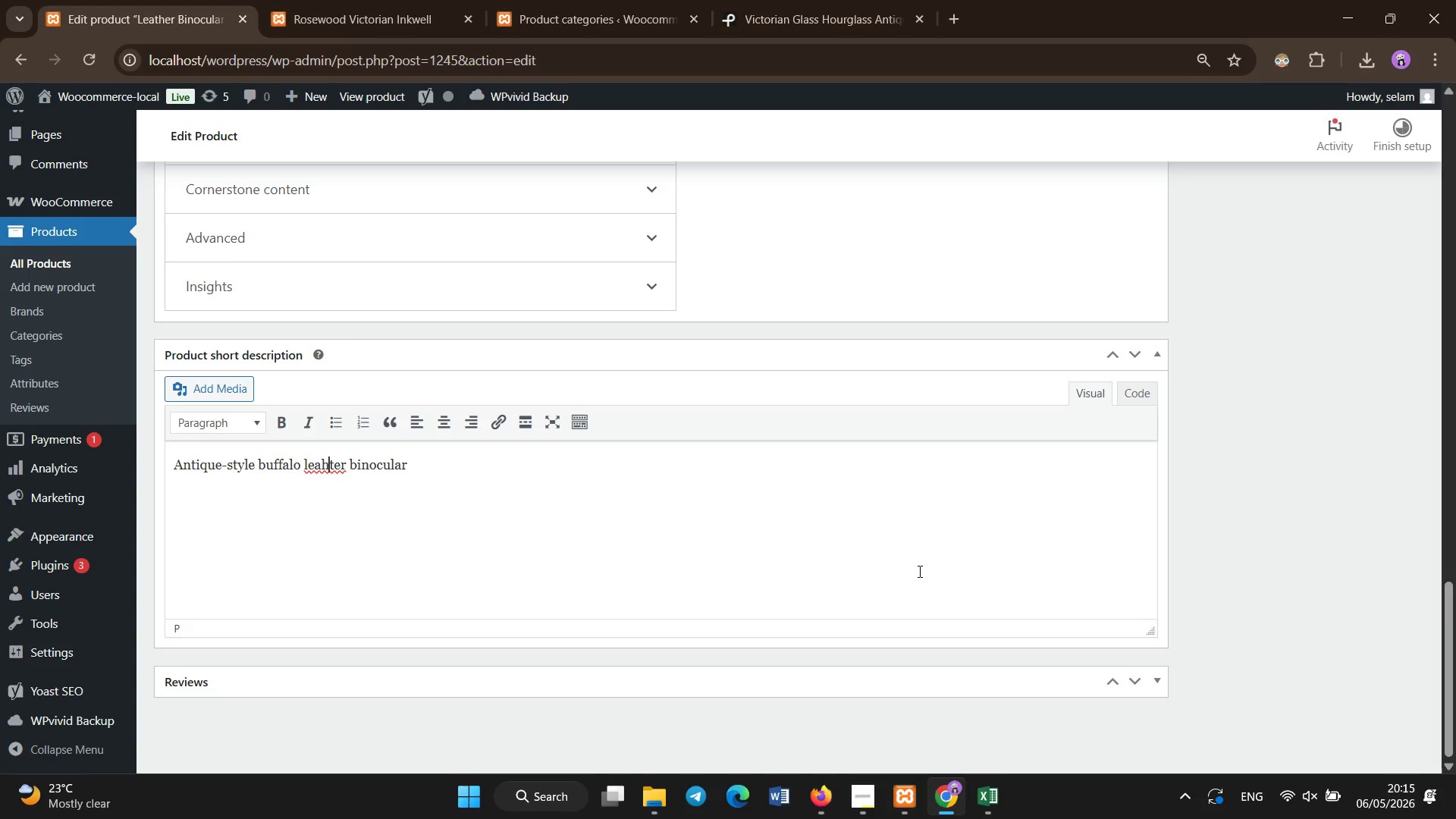 
key(ArrowRight)
 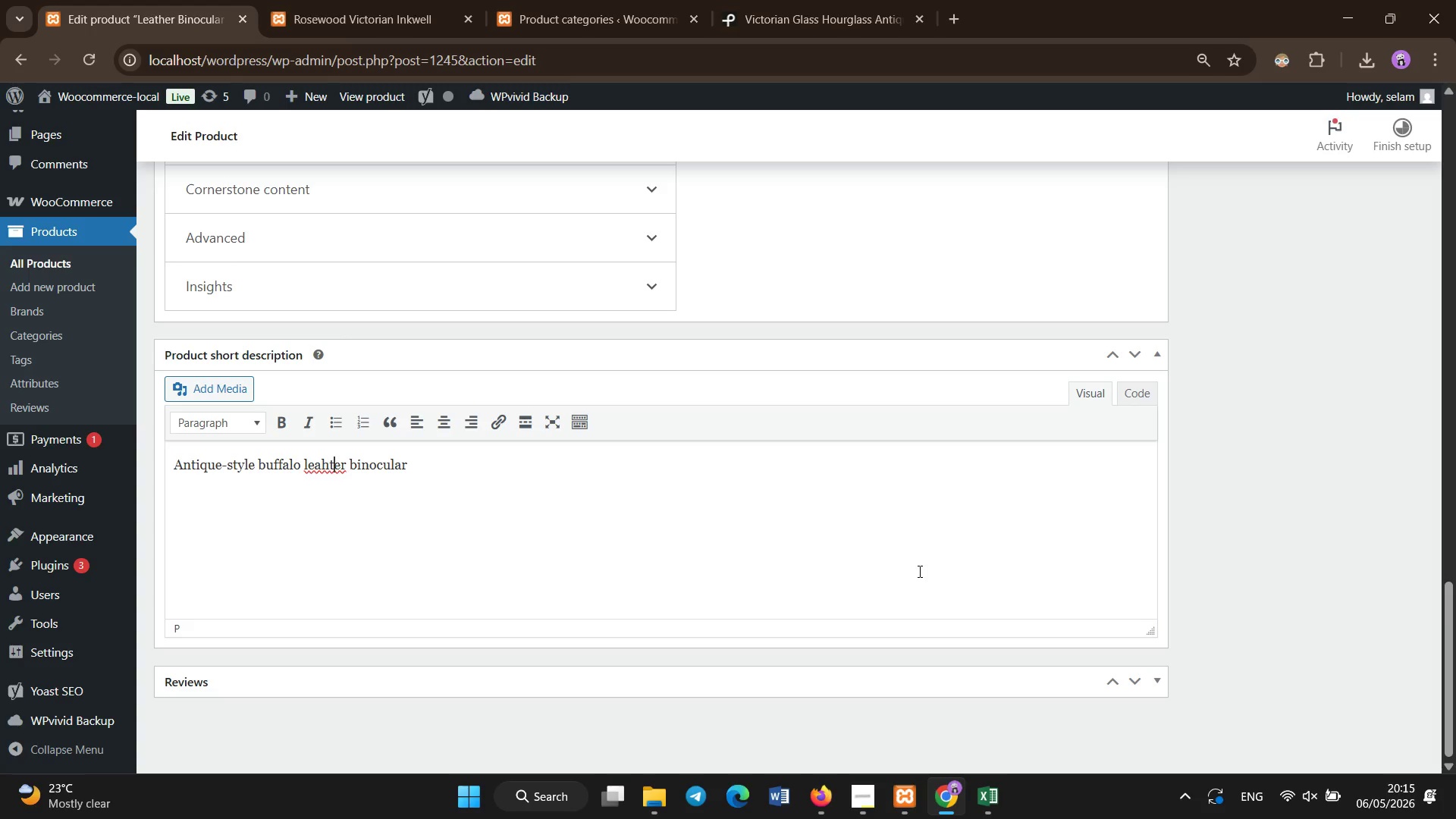 
key(ArrowRight)
 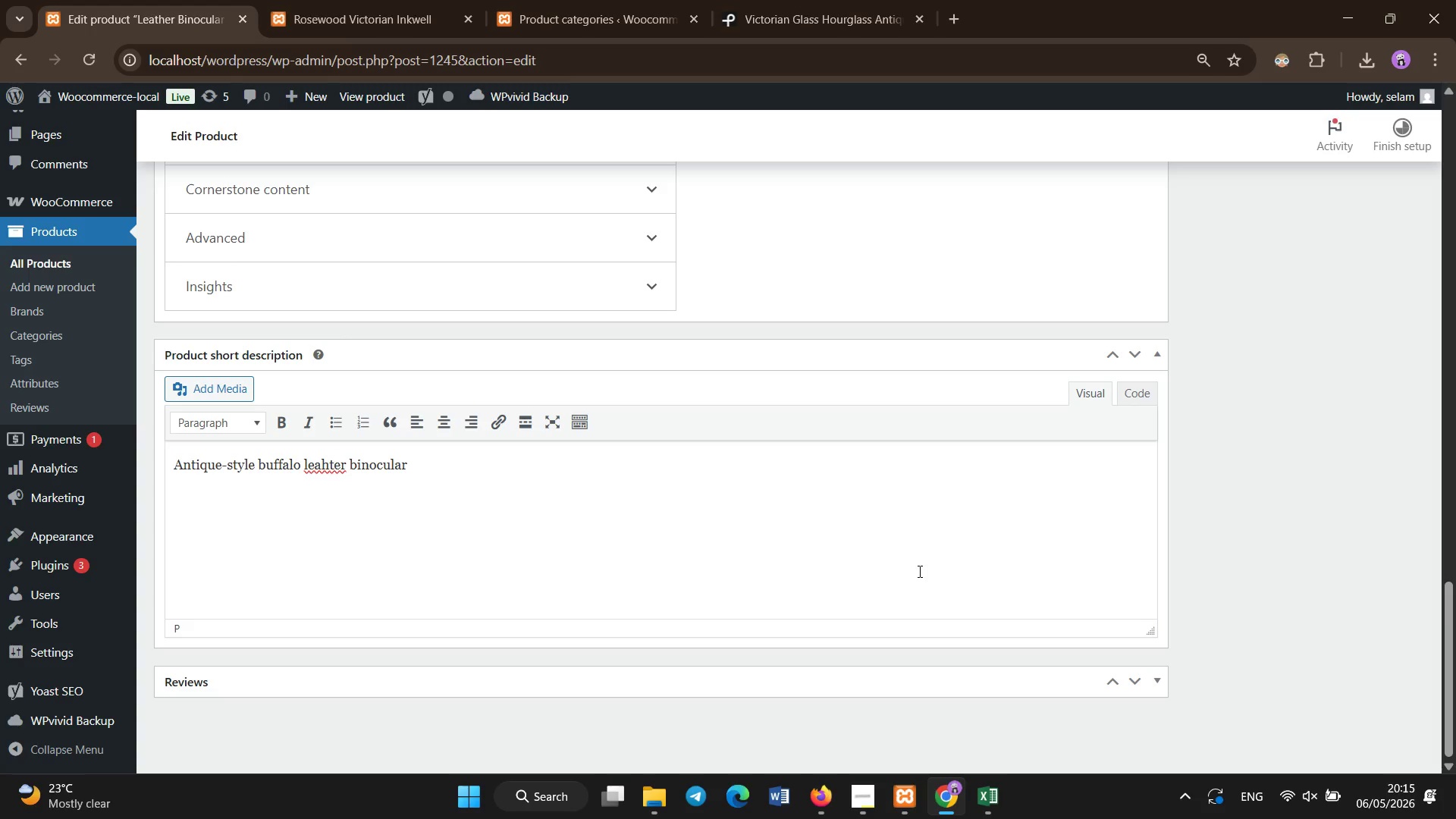 
key(ArrowRight)
 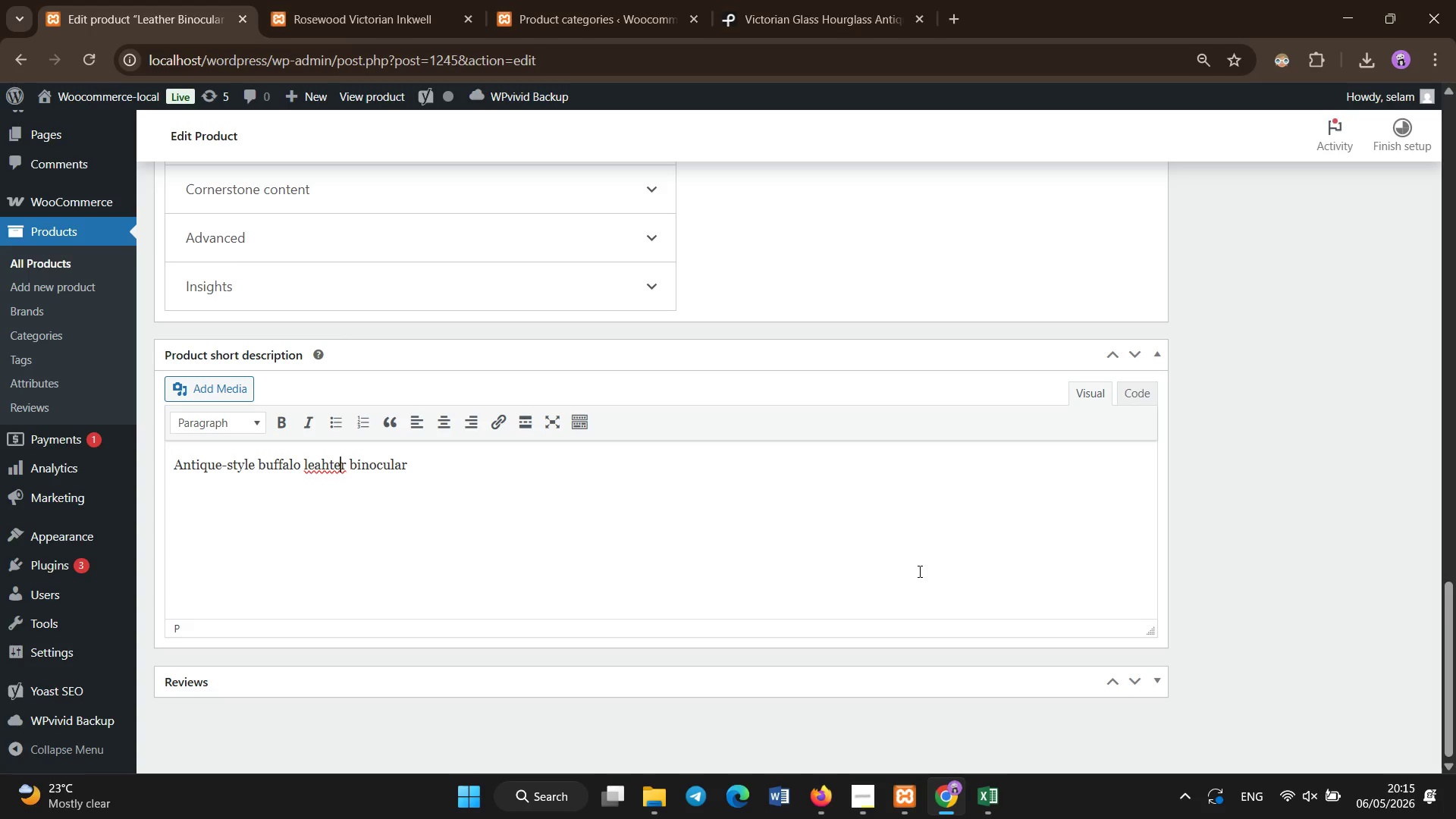 
key(ArrowRight)
 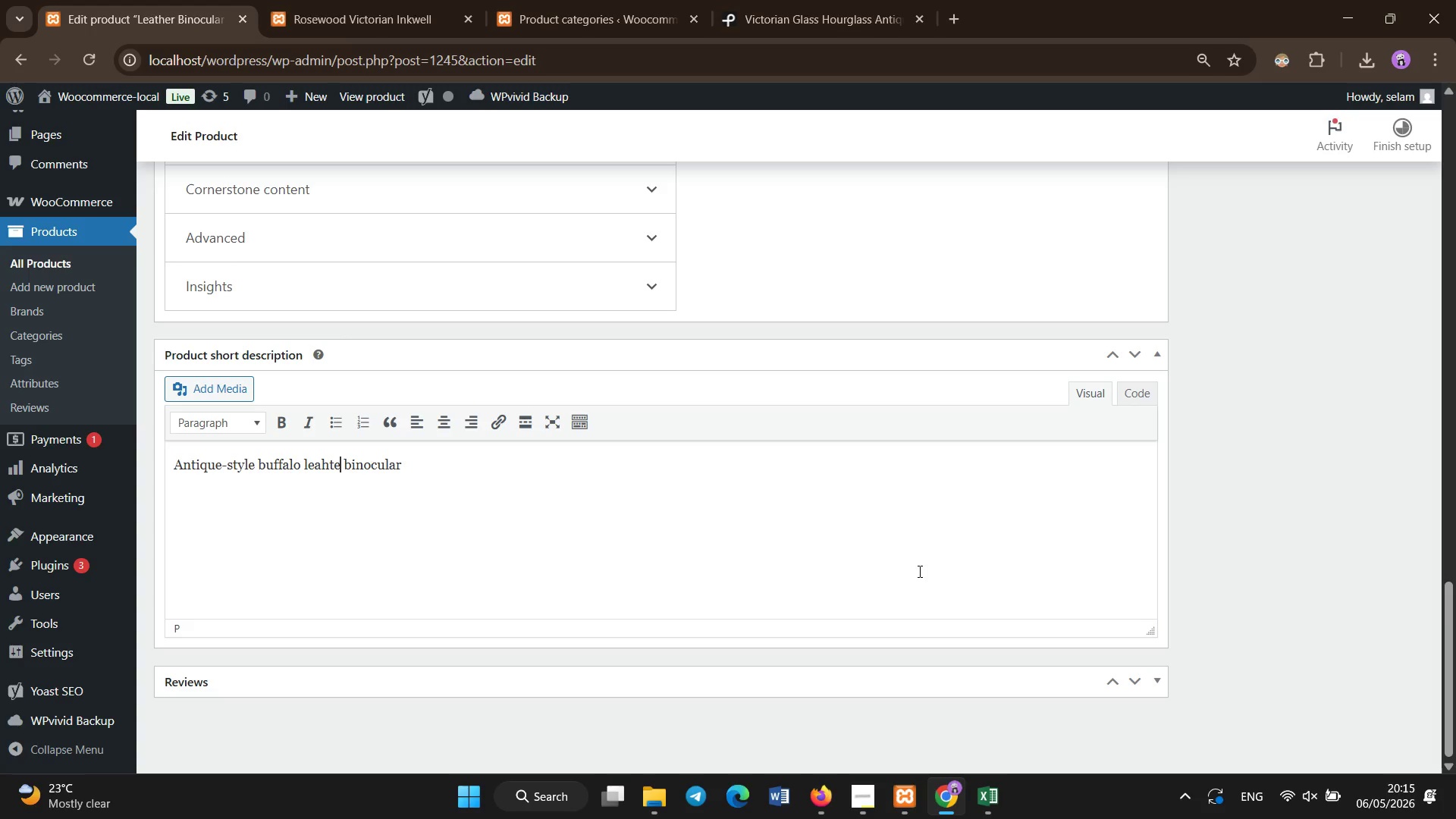 
key(Backspace)
key(Backspace)
key(Backspace)
key(Backspace)
key(Backspace)
key(Backspace)
key(Backspace)
type(leather )
key(Backspace)
type([NumLock]1)
key(Backspace)
type([NumLock][End][NumLock])
 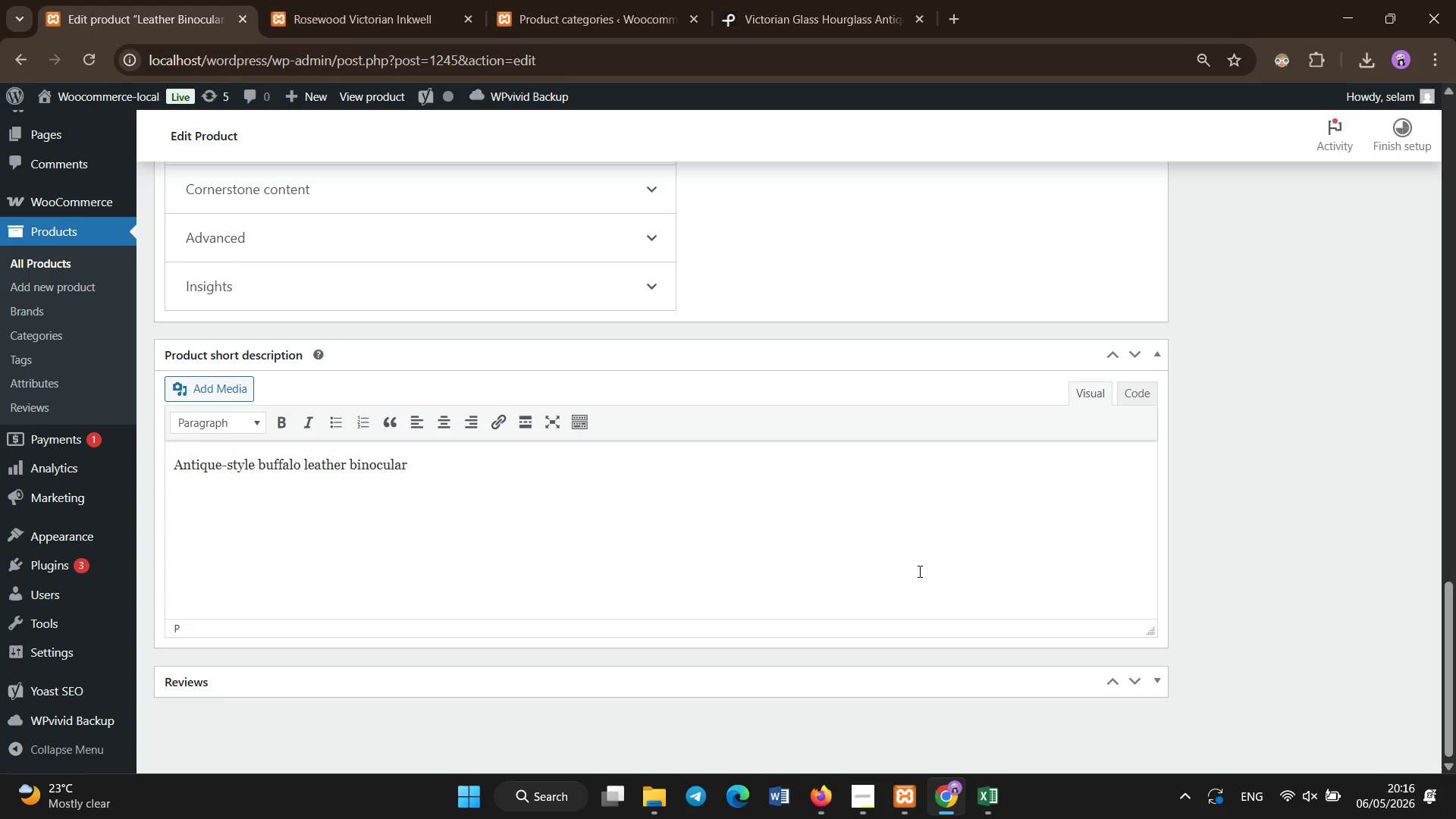 
wait(6.45)
 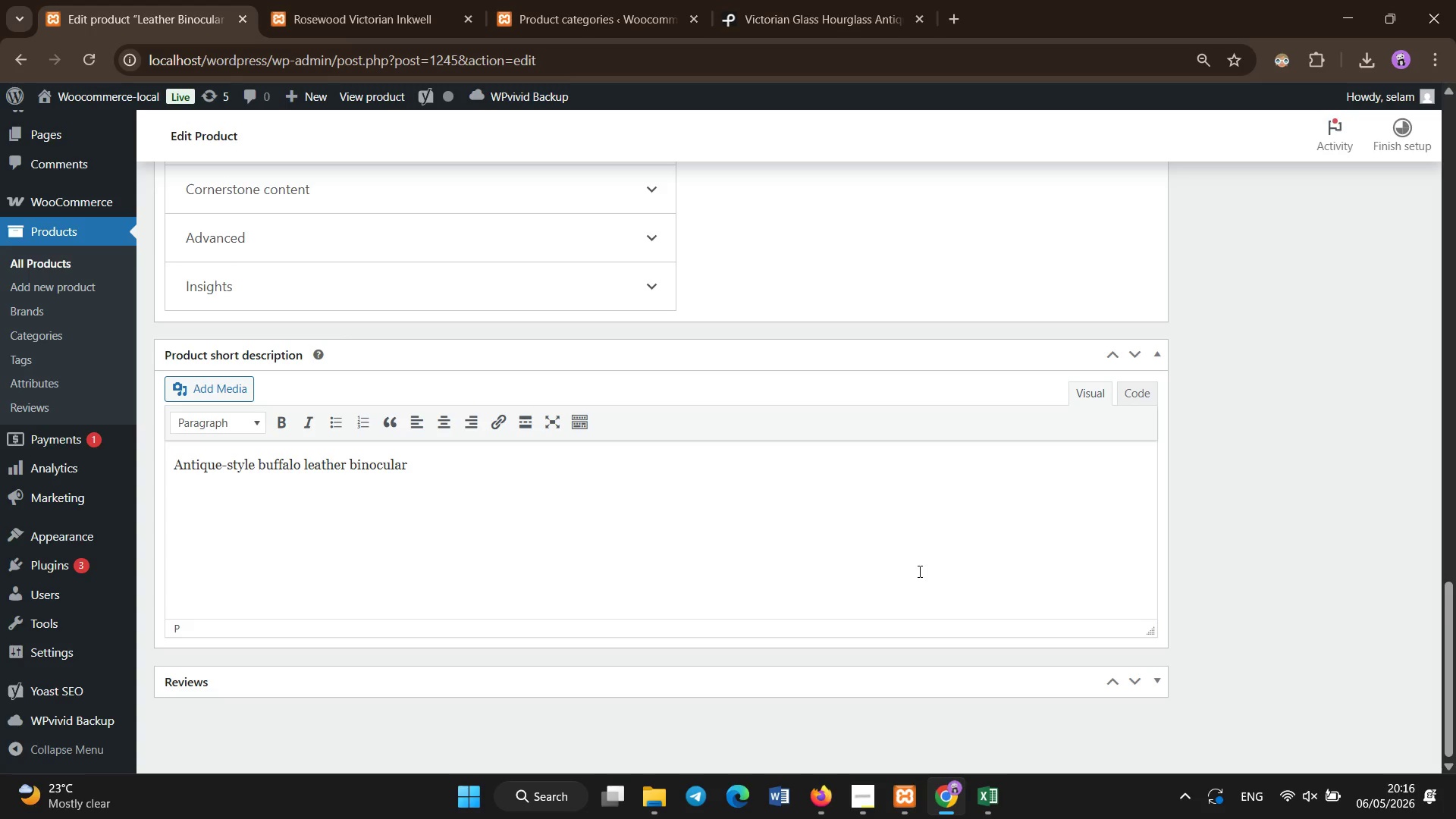 
type(case inspired by Victorian ezplorer gear)
 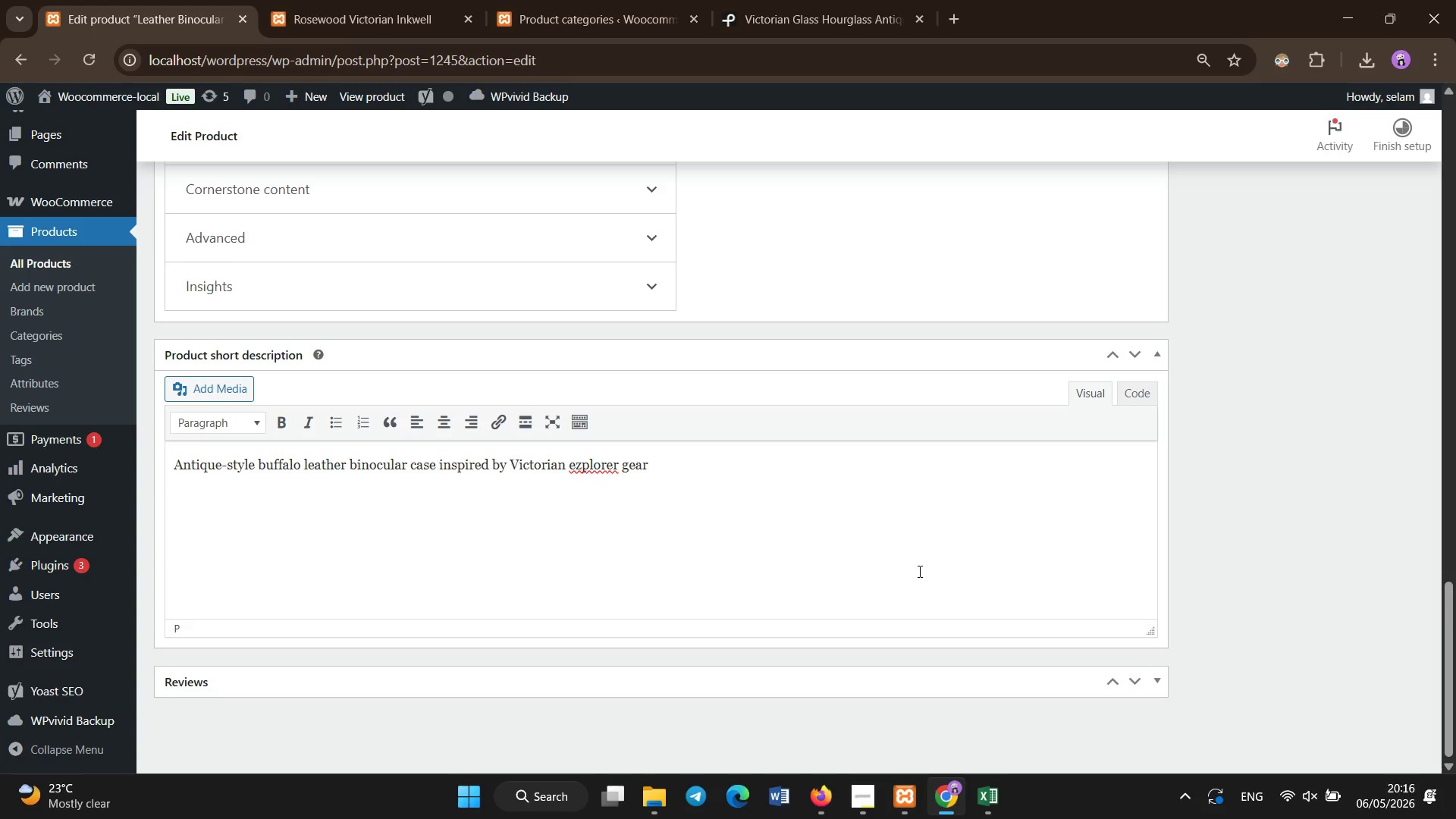 
hold_key(key=ArrowLeft, duration=0.73)
 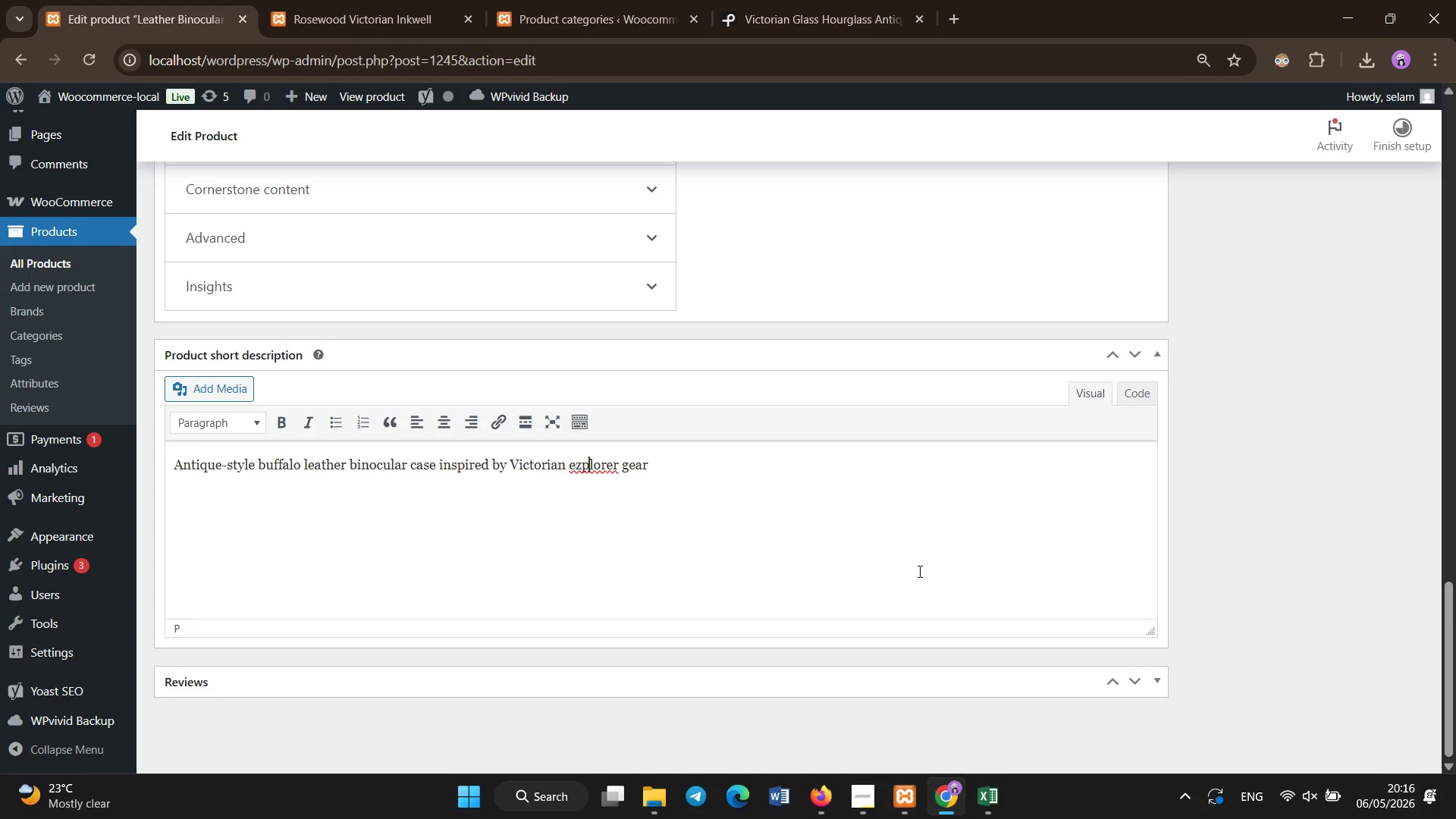 
key(ArrowLeft)
 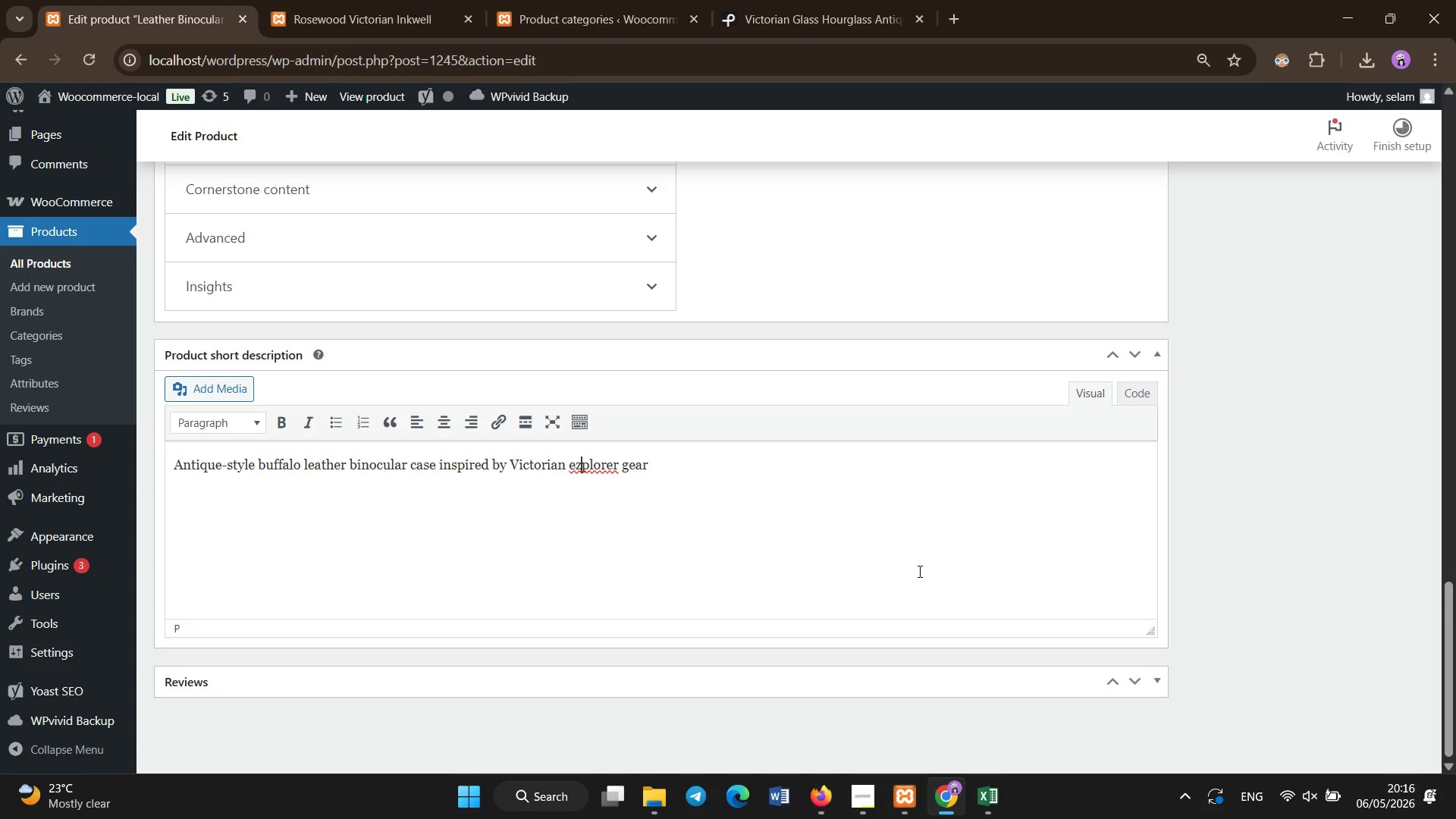 
key(ArrowLeft)
 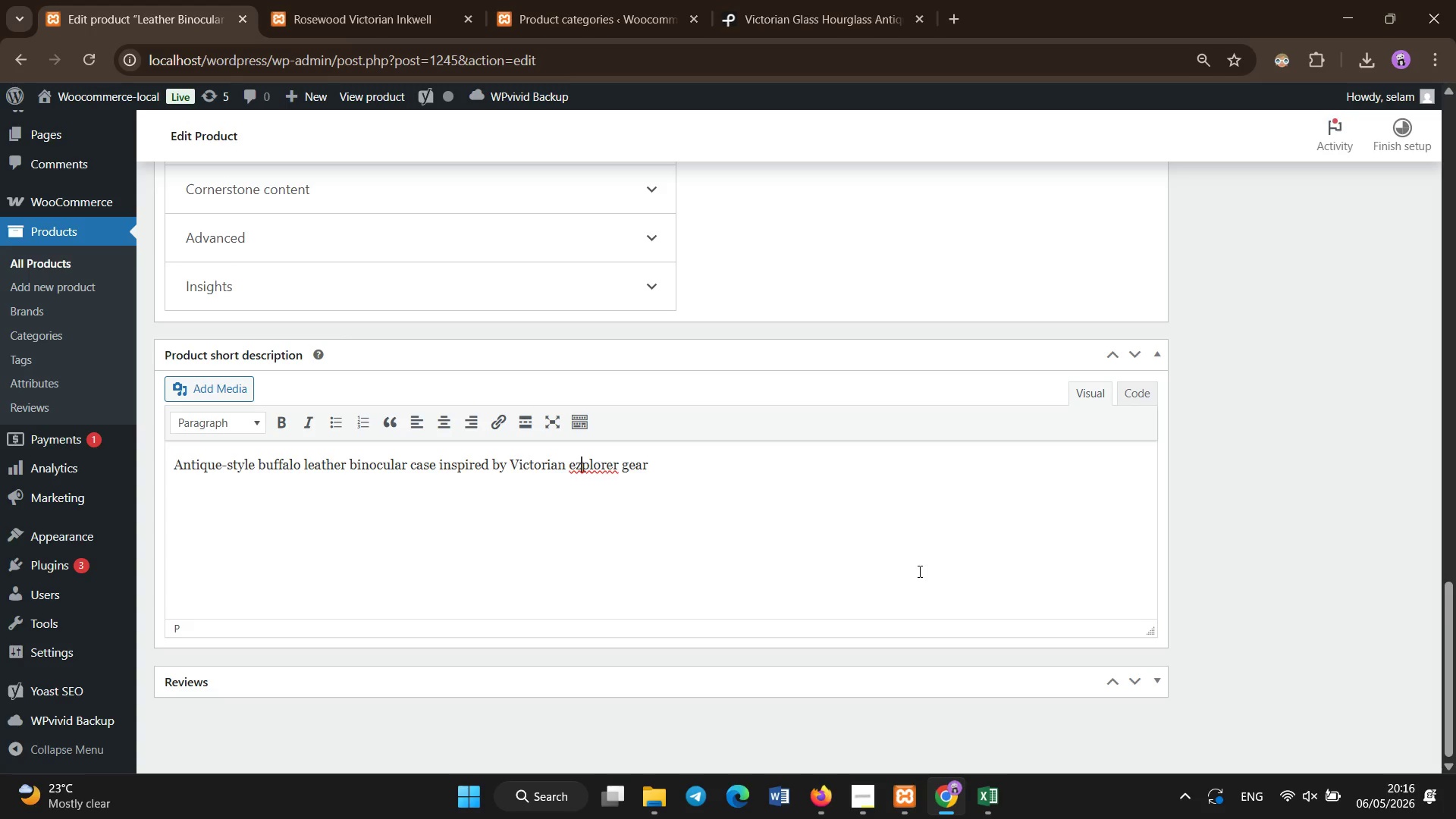 
key(Backspace)
 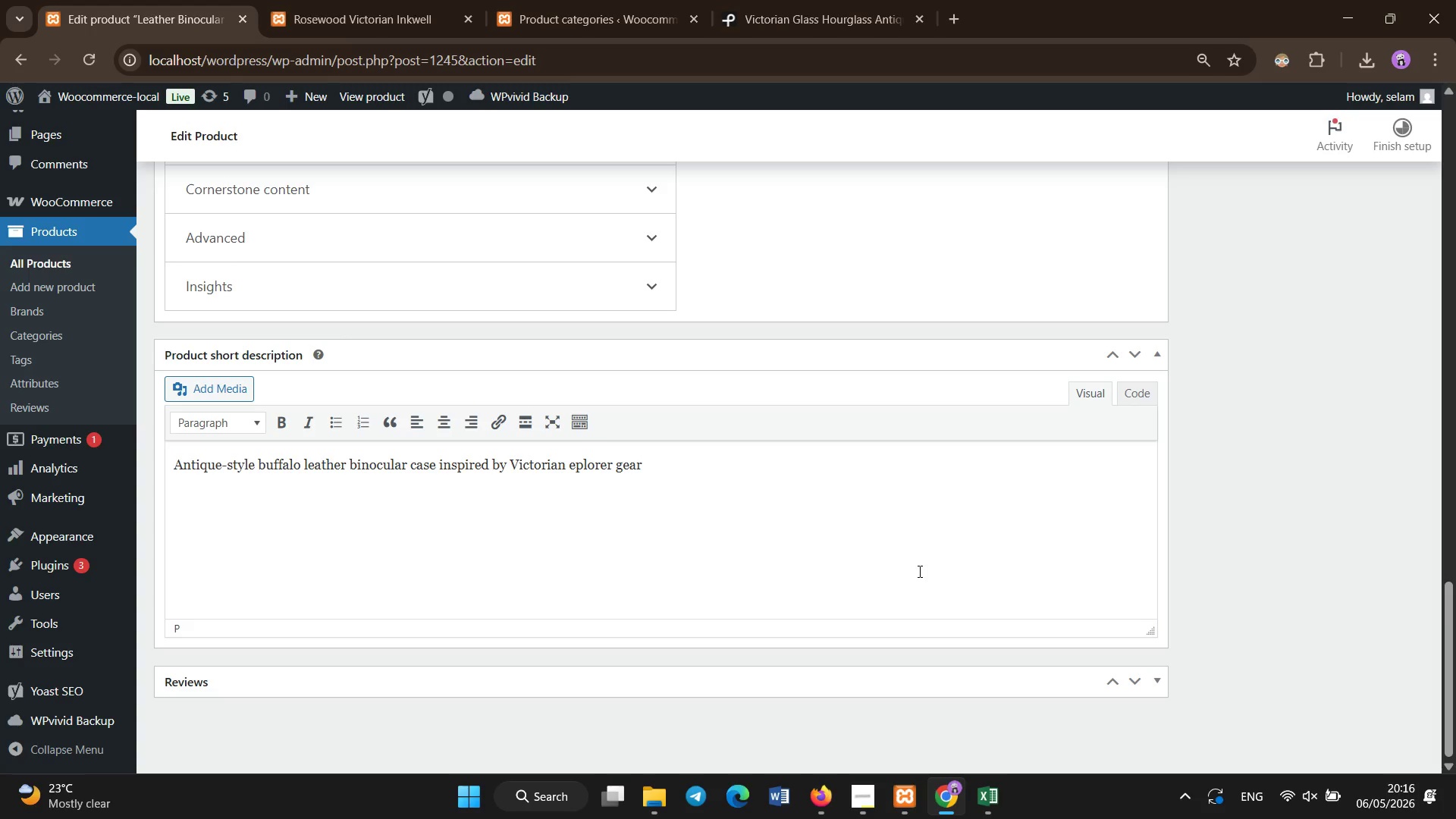 
key(X)
 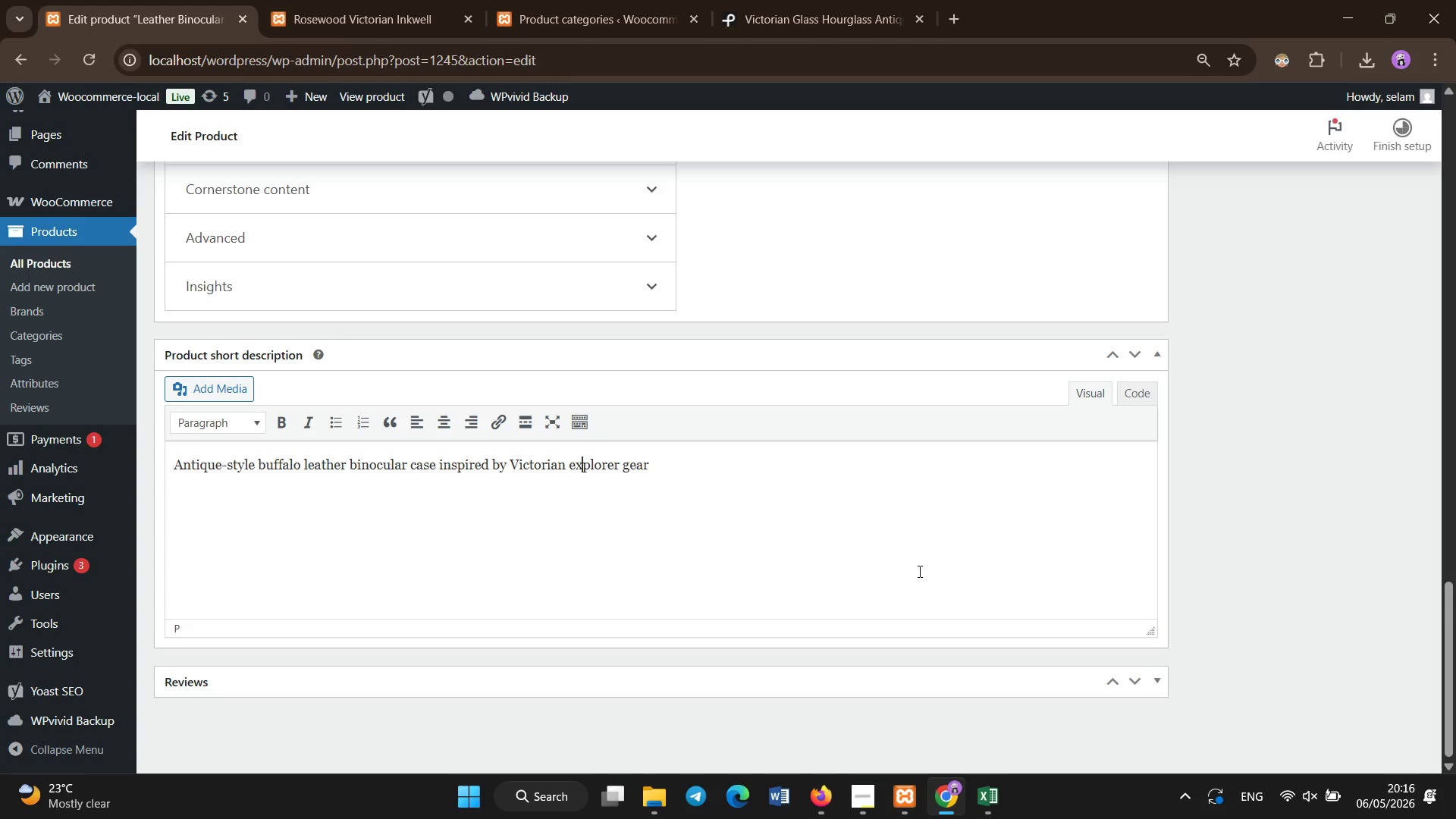 
key(NumLock)
 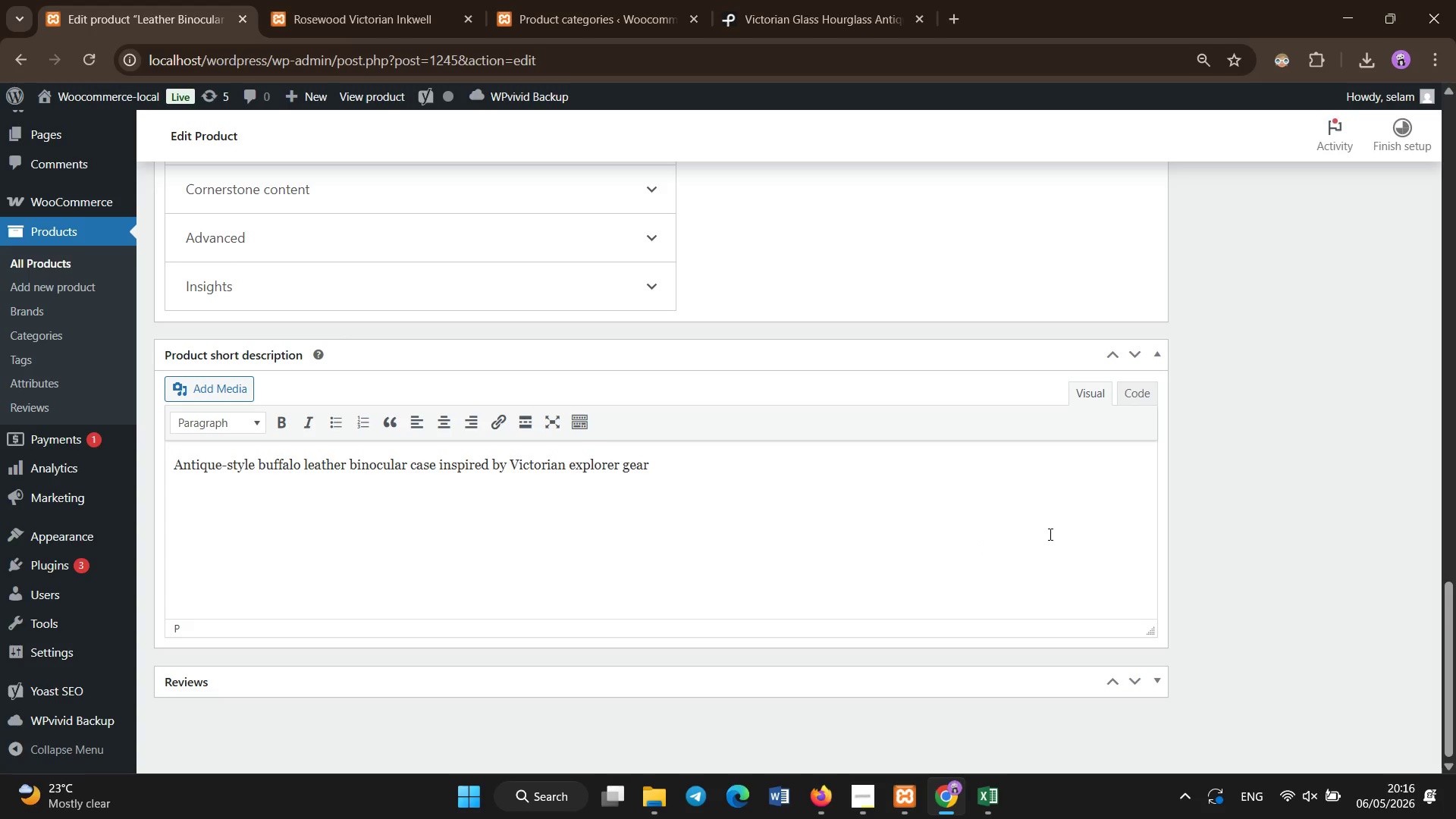 
left_click([1034, 522])
 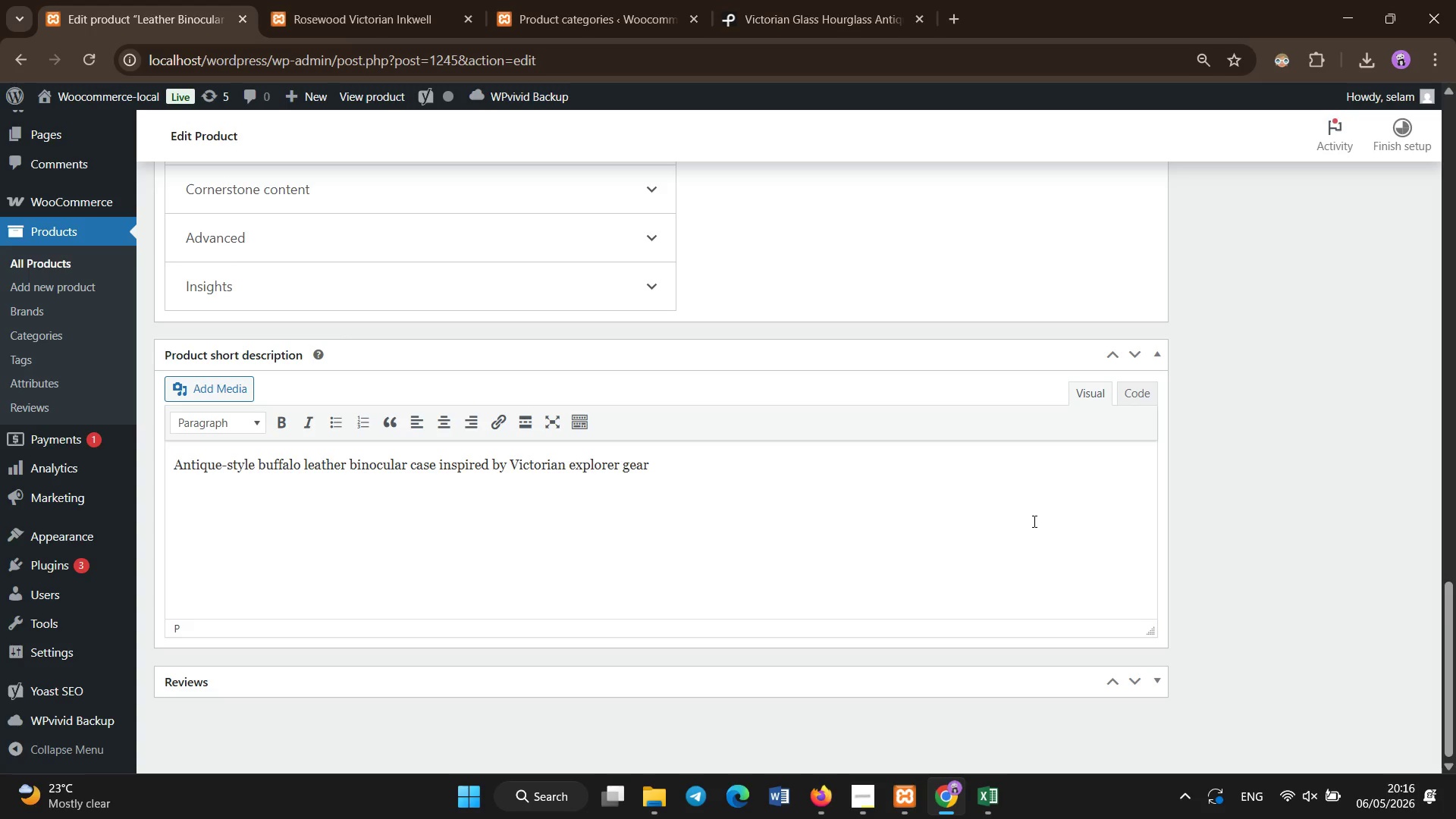 
key(Period)
 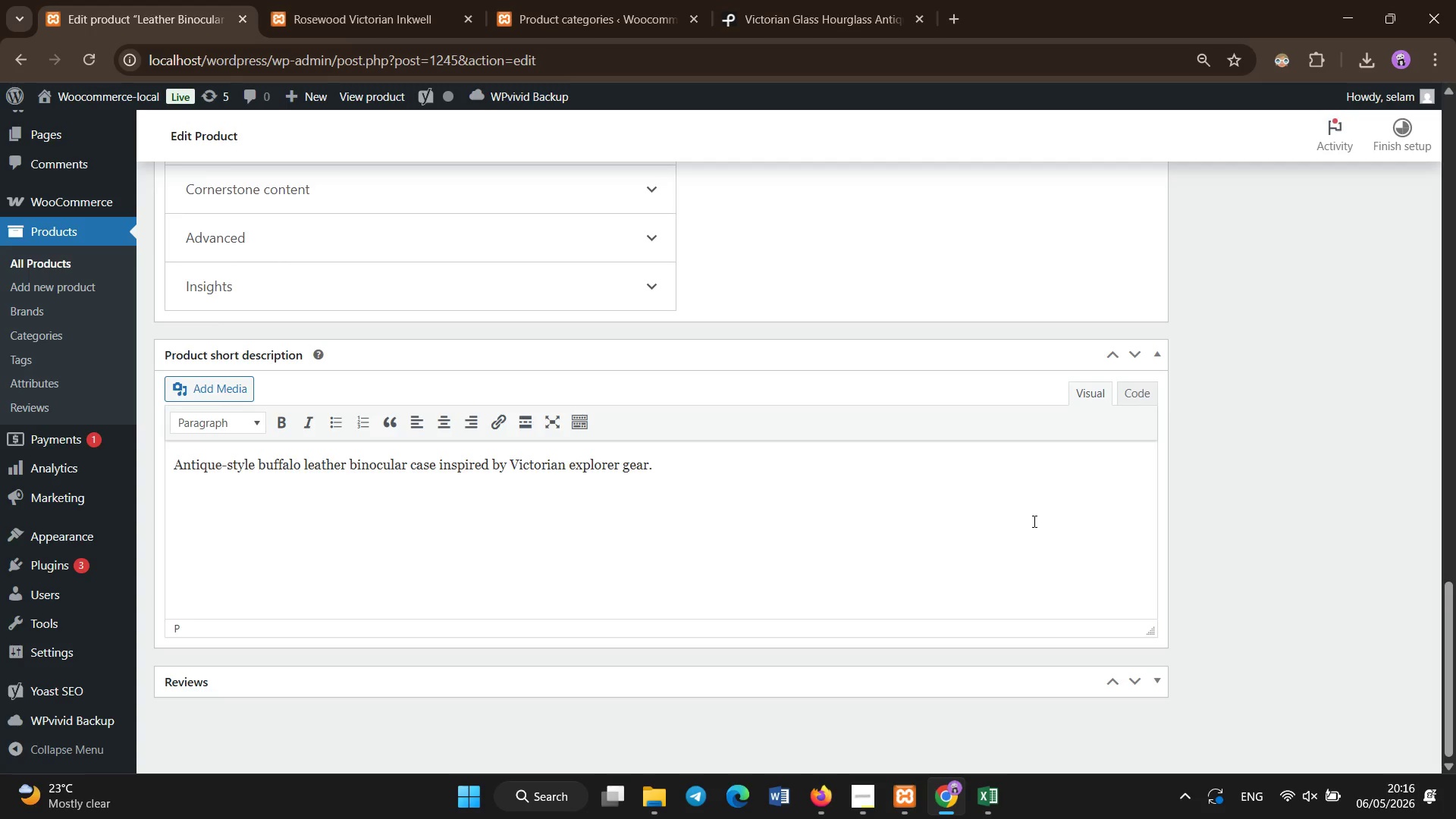 
scroll: coordinate [1034, 522], scroll_direction: up, amount: 29.0
 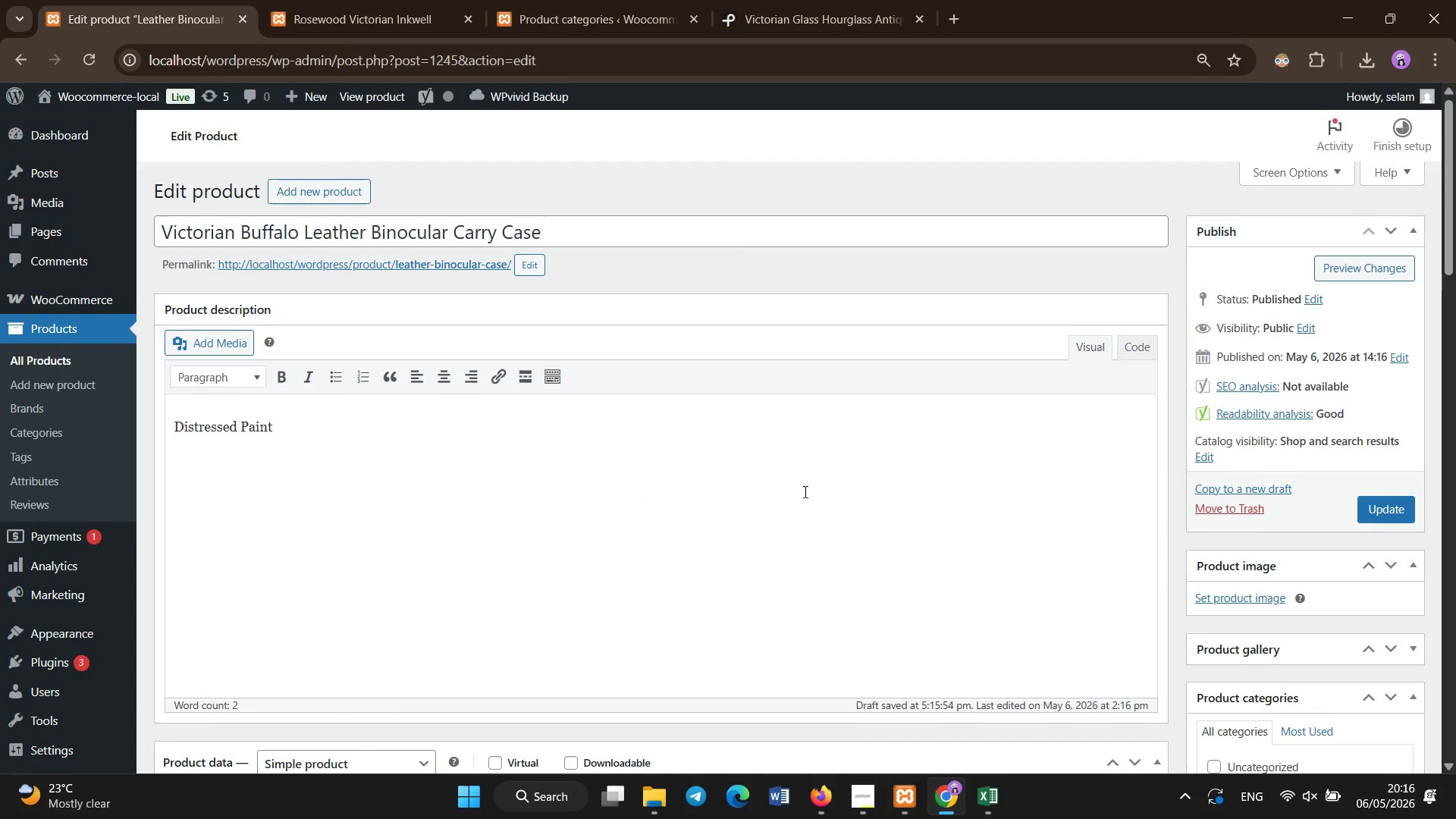 
left_click([799, 491])
 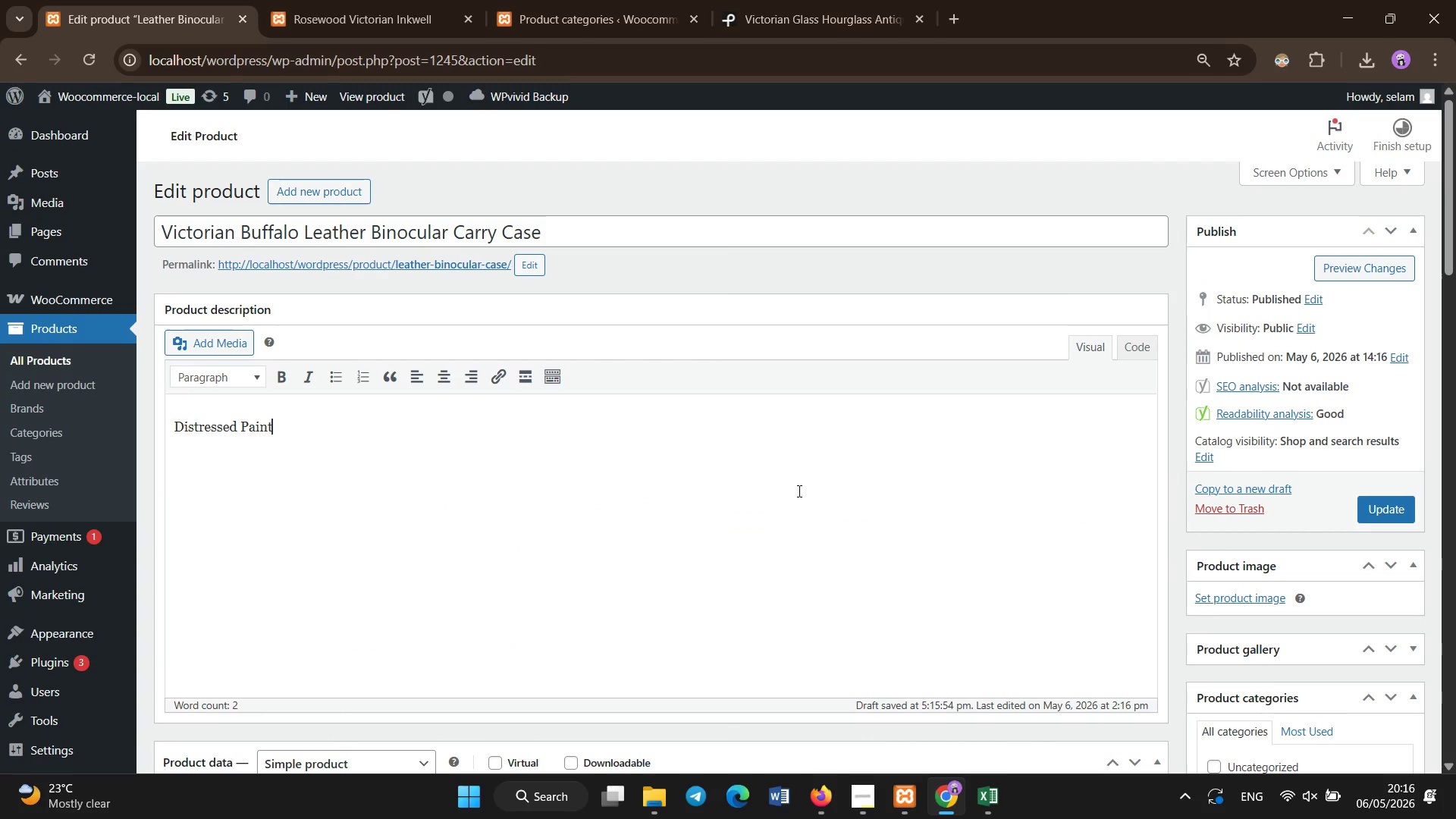 
key(Control+A)
 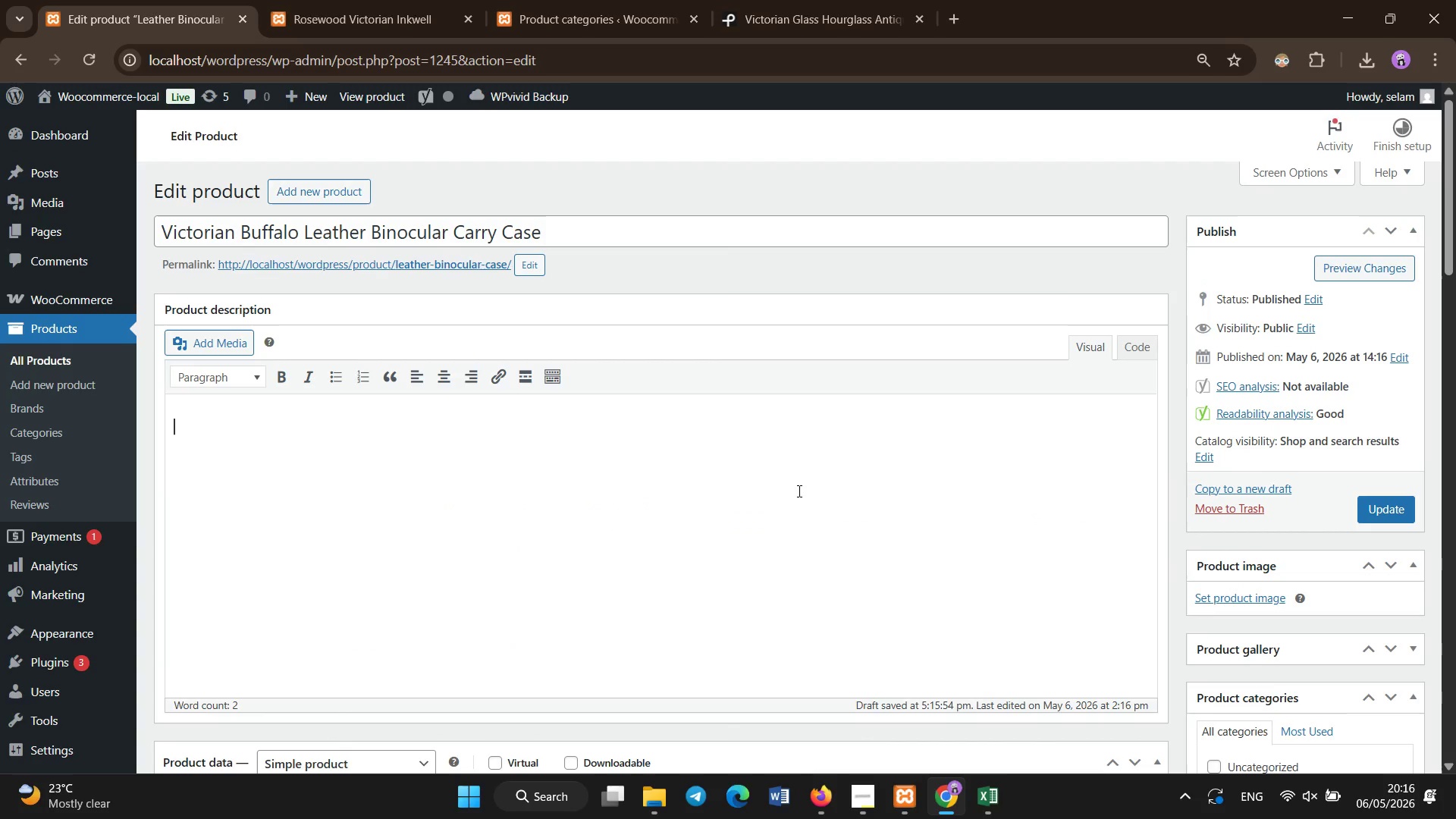 
key(Backspace)
type(The Victorian Buffalo Leather Binocular Carry Case-Explorer Edition is a handcrafted accessory inspired by the rugged travel gear used by 19th-century expores and naturalista)
key(Backspace)
type(s. )
 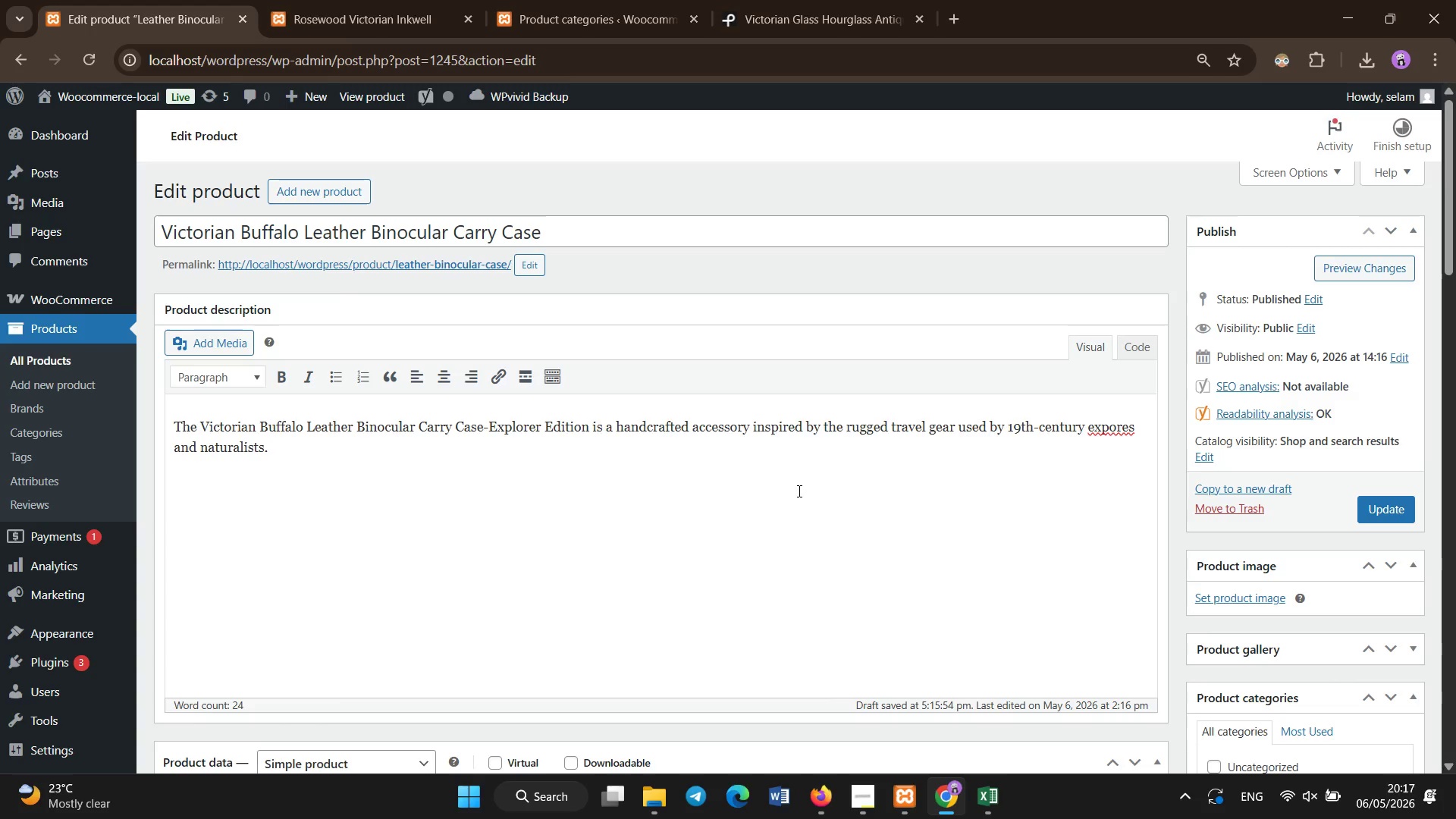 
type( )
key(Backspace)
type(Made from durable buffalo leaht)
key(Backspace)
key(Backspace)
type(ther with a distressed finish, it reflects the practivality and elea)
key(Backspace)
type(gance)
 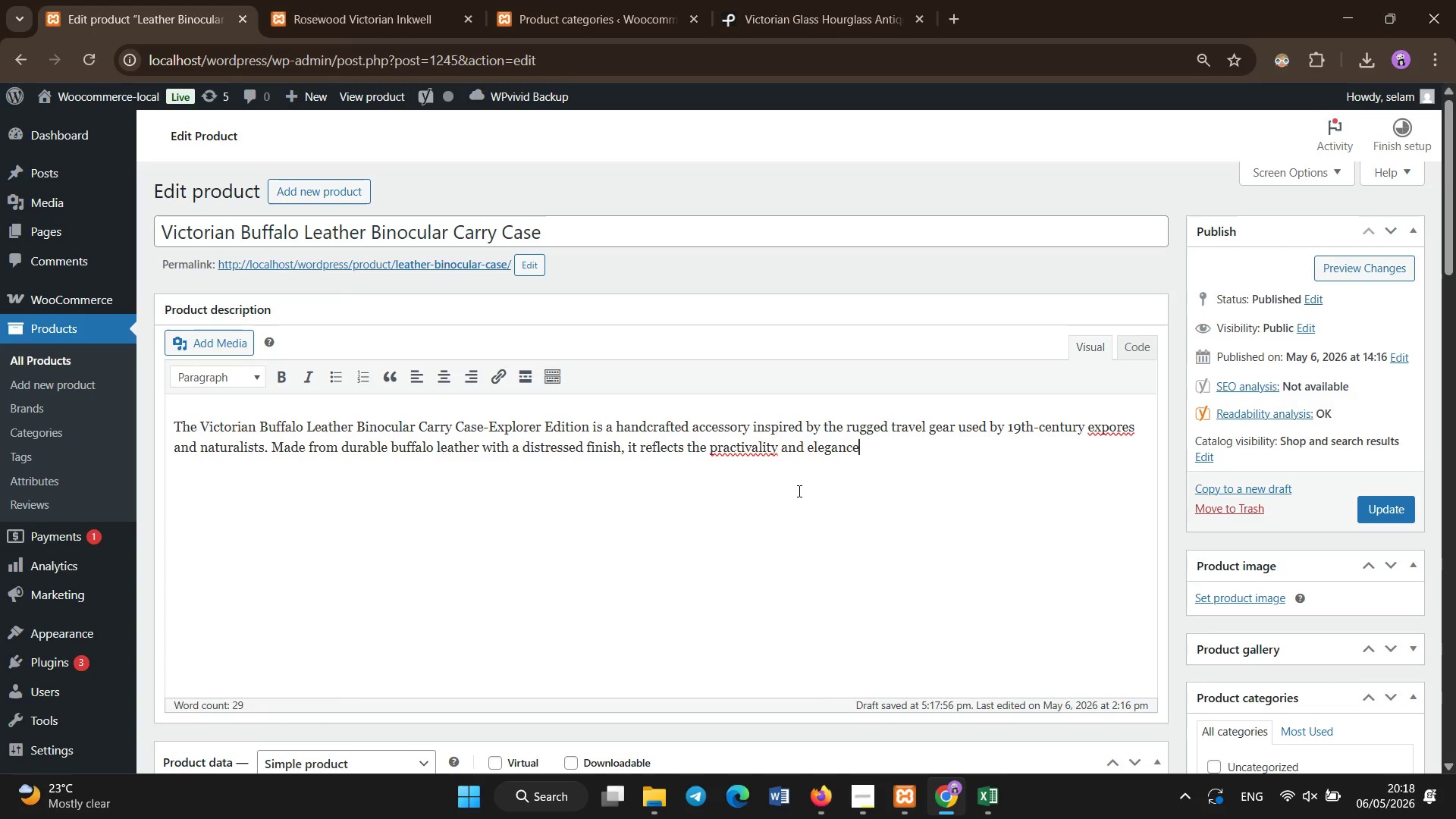 
hold_key(key=ArrowLeft, duration=0.81)
 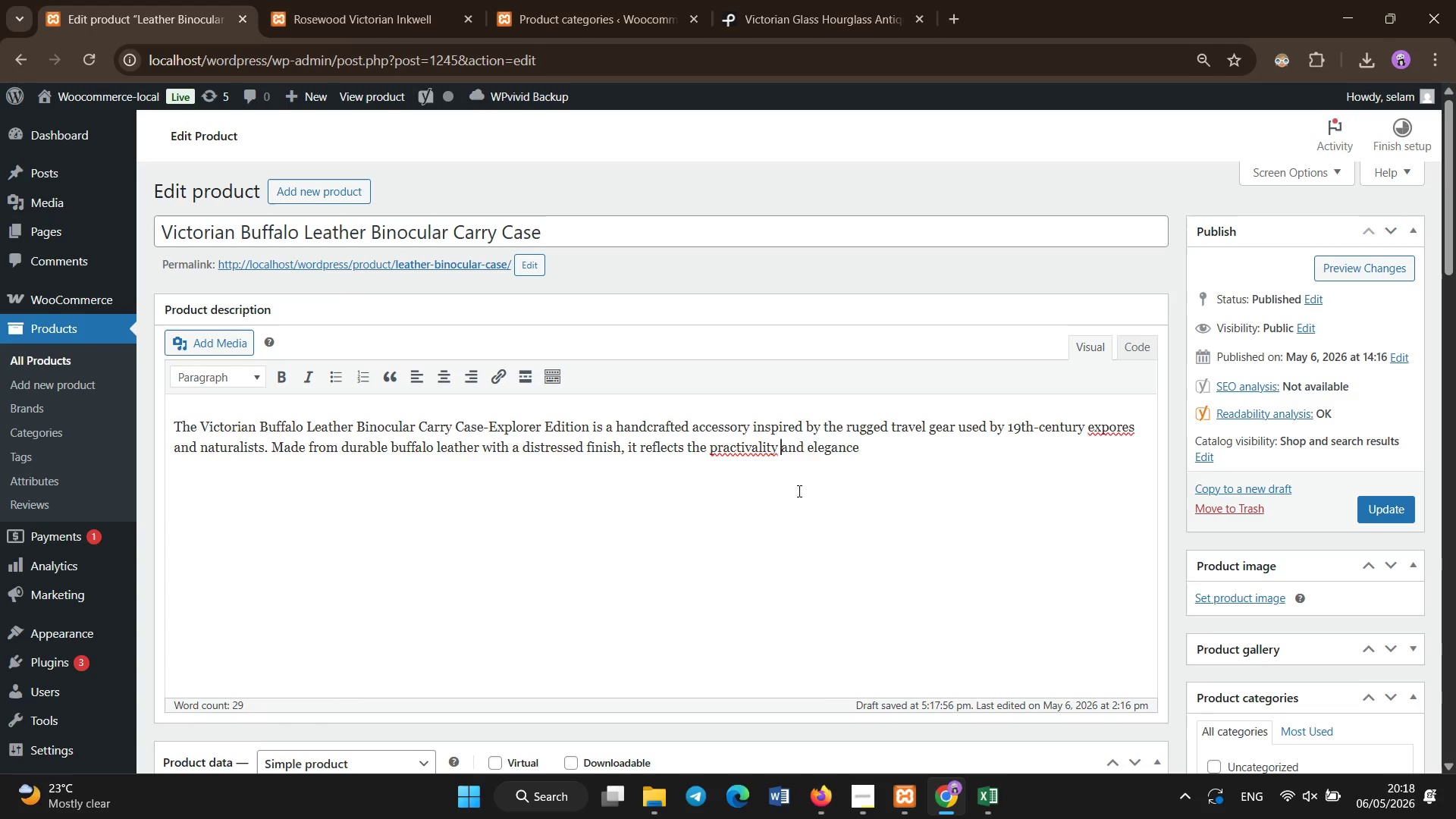 
key(ArrowLeft)
 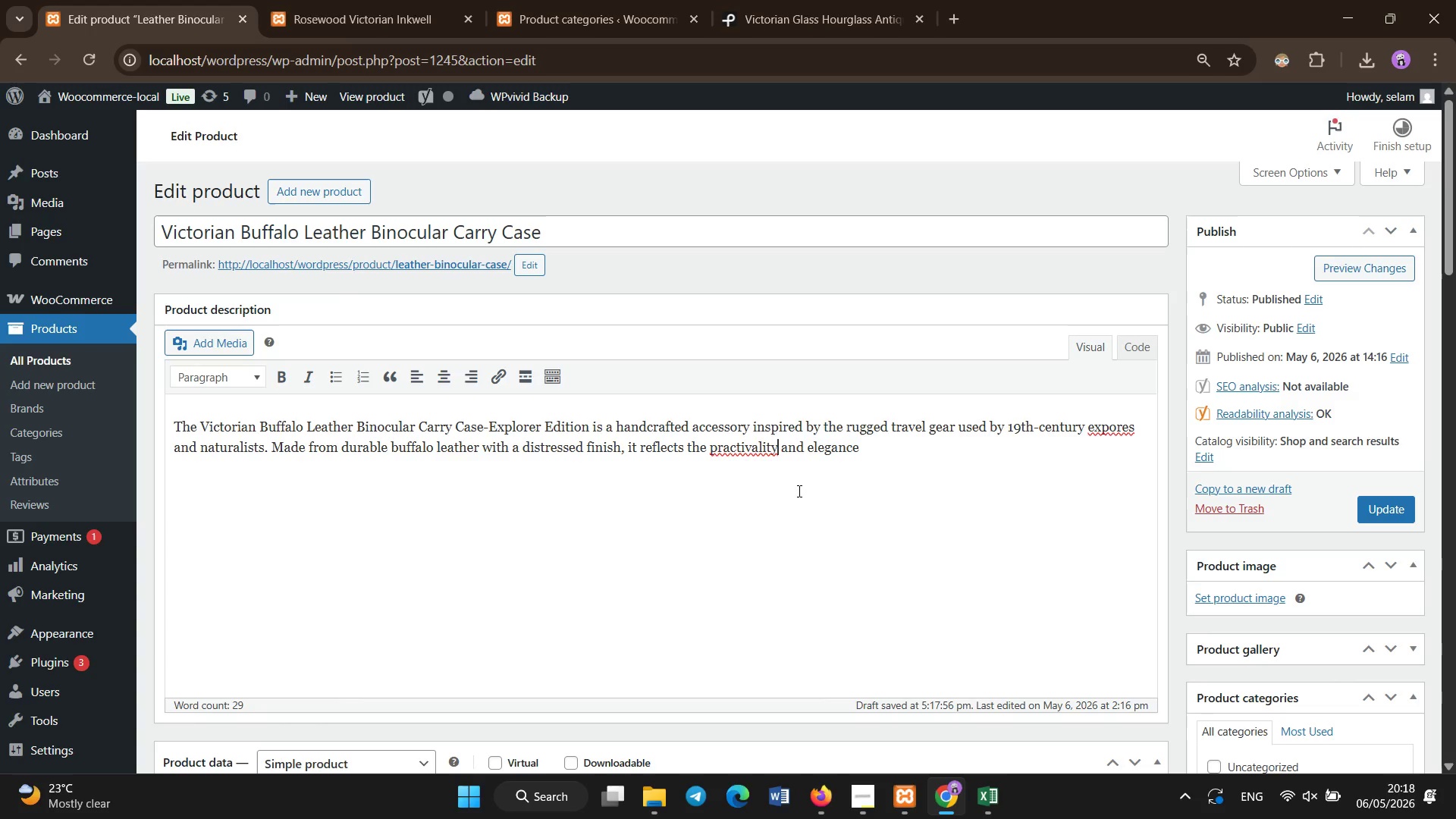 
key(ArrowLeft)
 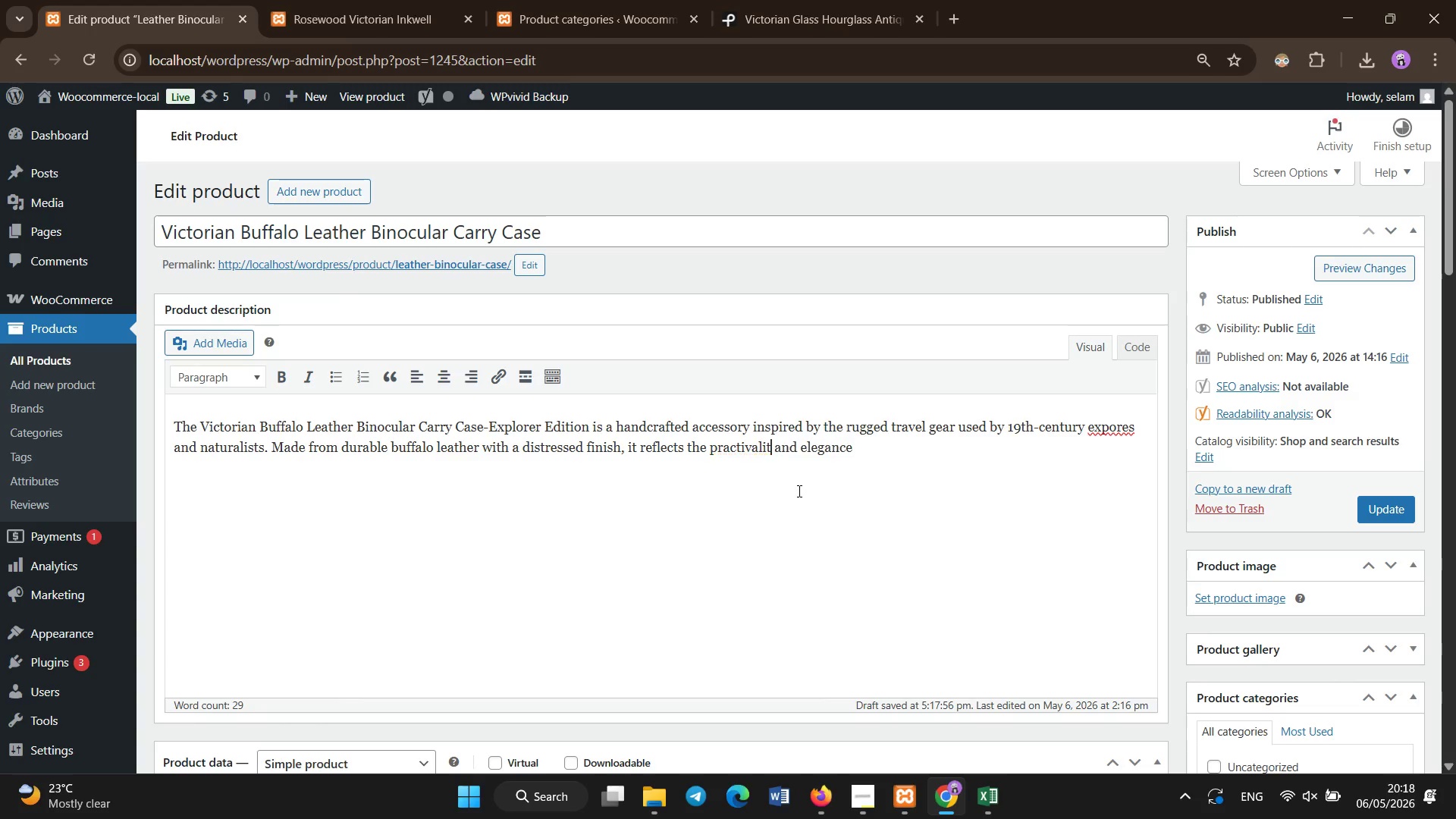 
hold_key(key=Backspace, duration=0.69)
 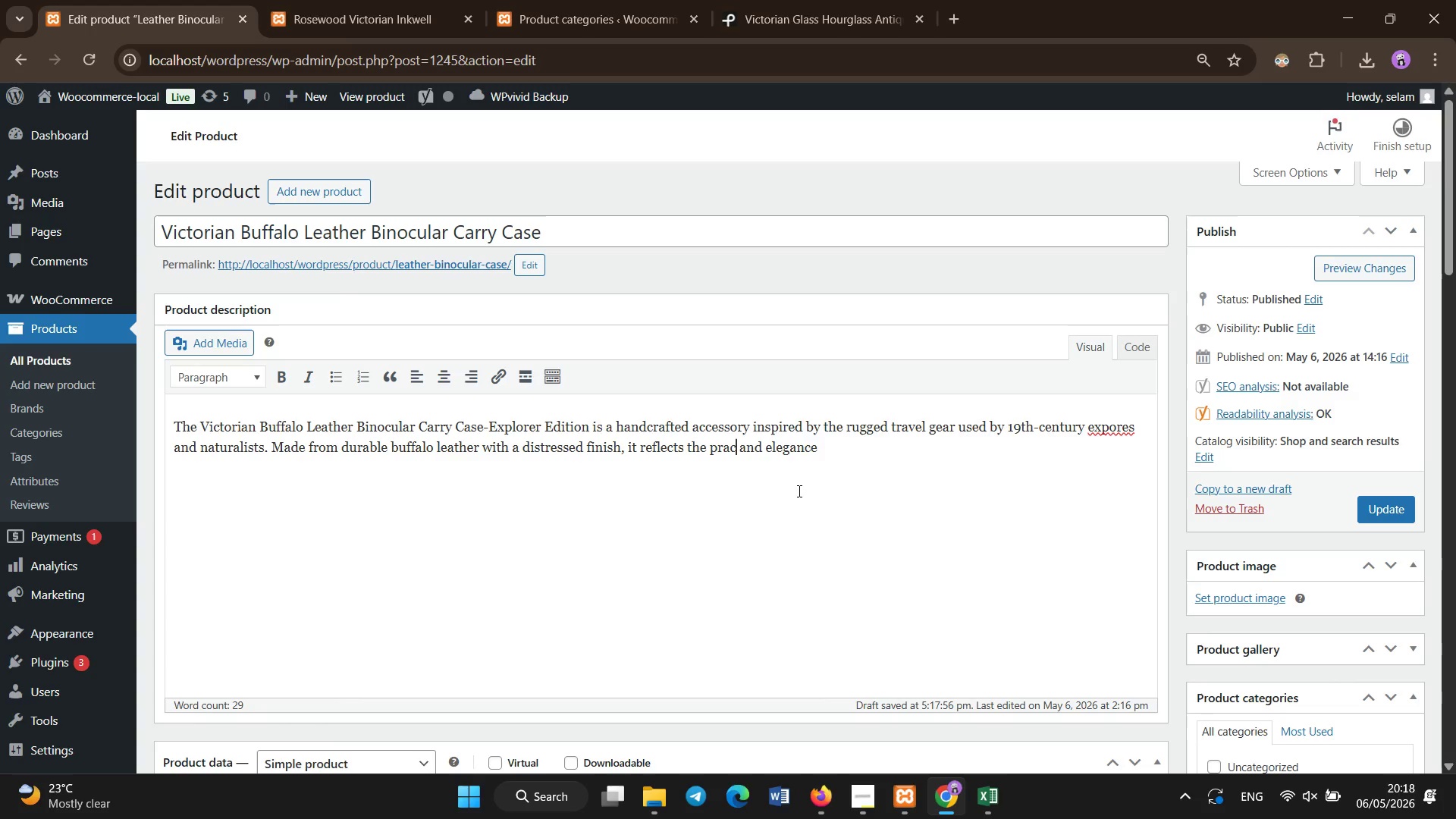 
key(Backspace)
 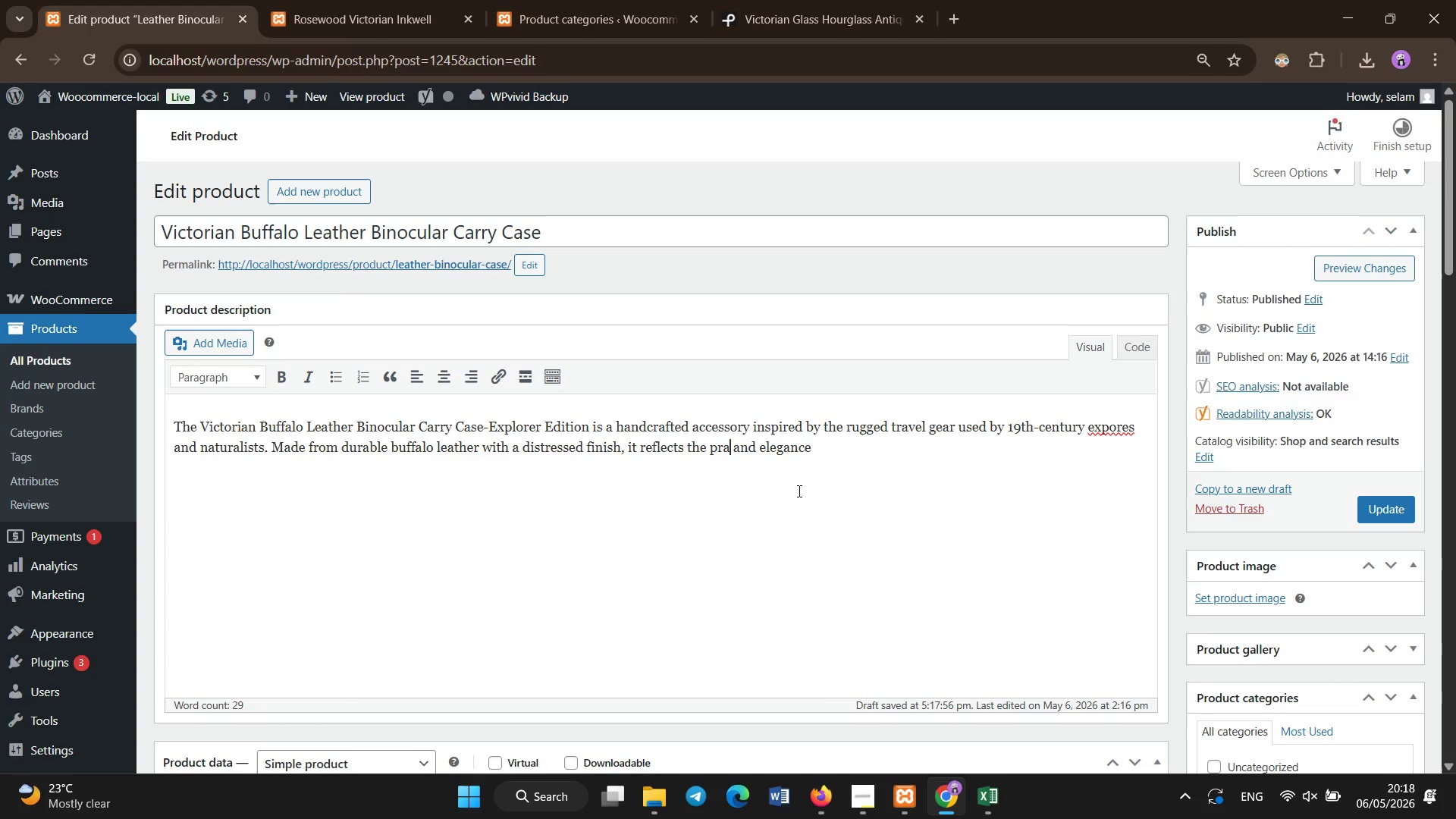 
key(Backspace)
 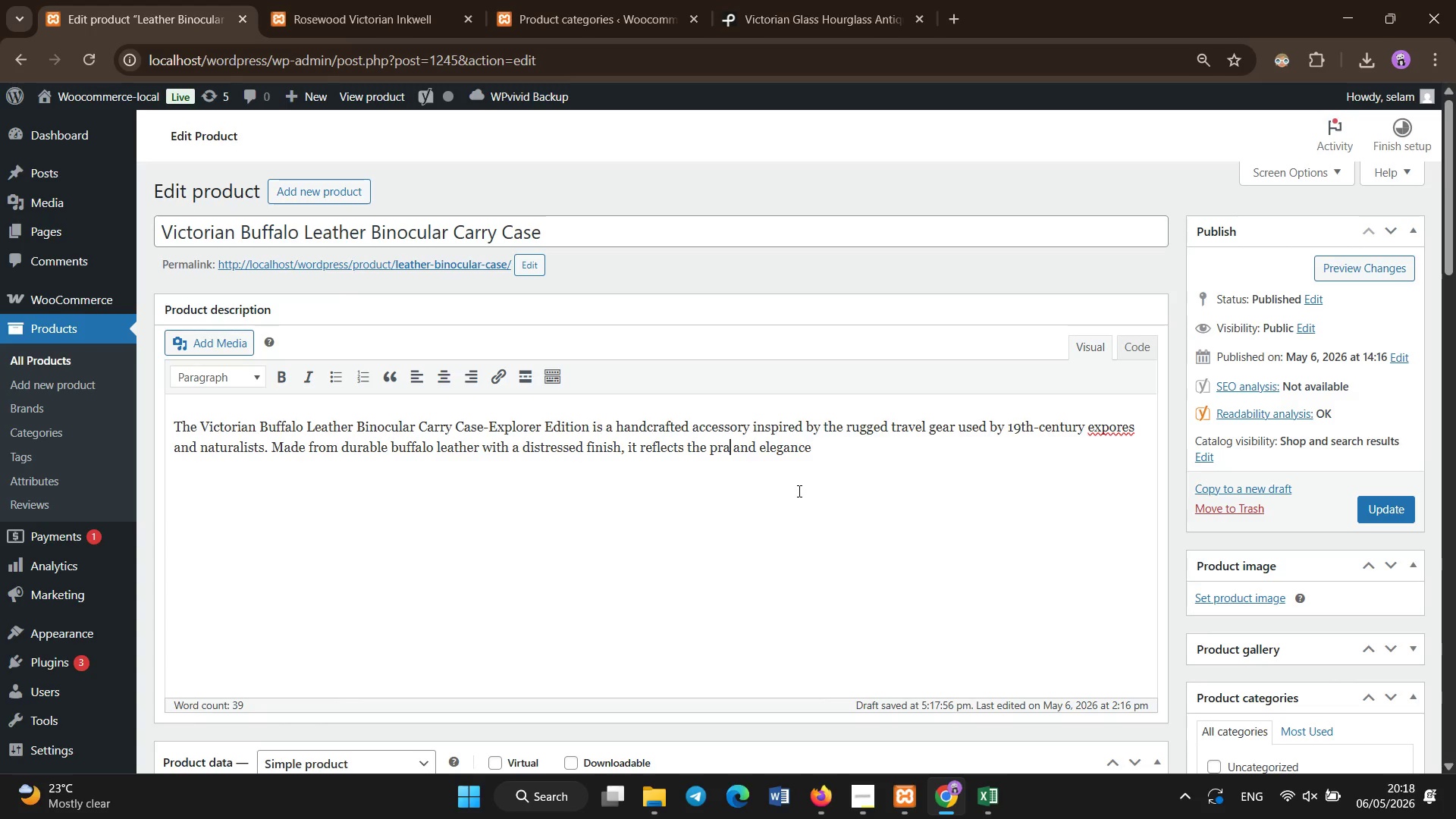 
wait(5.14)
 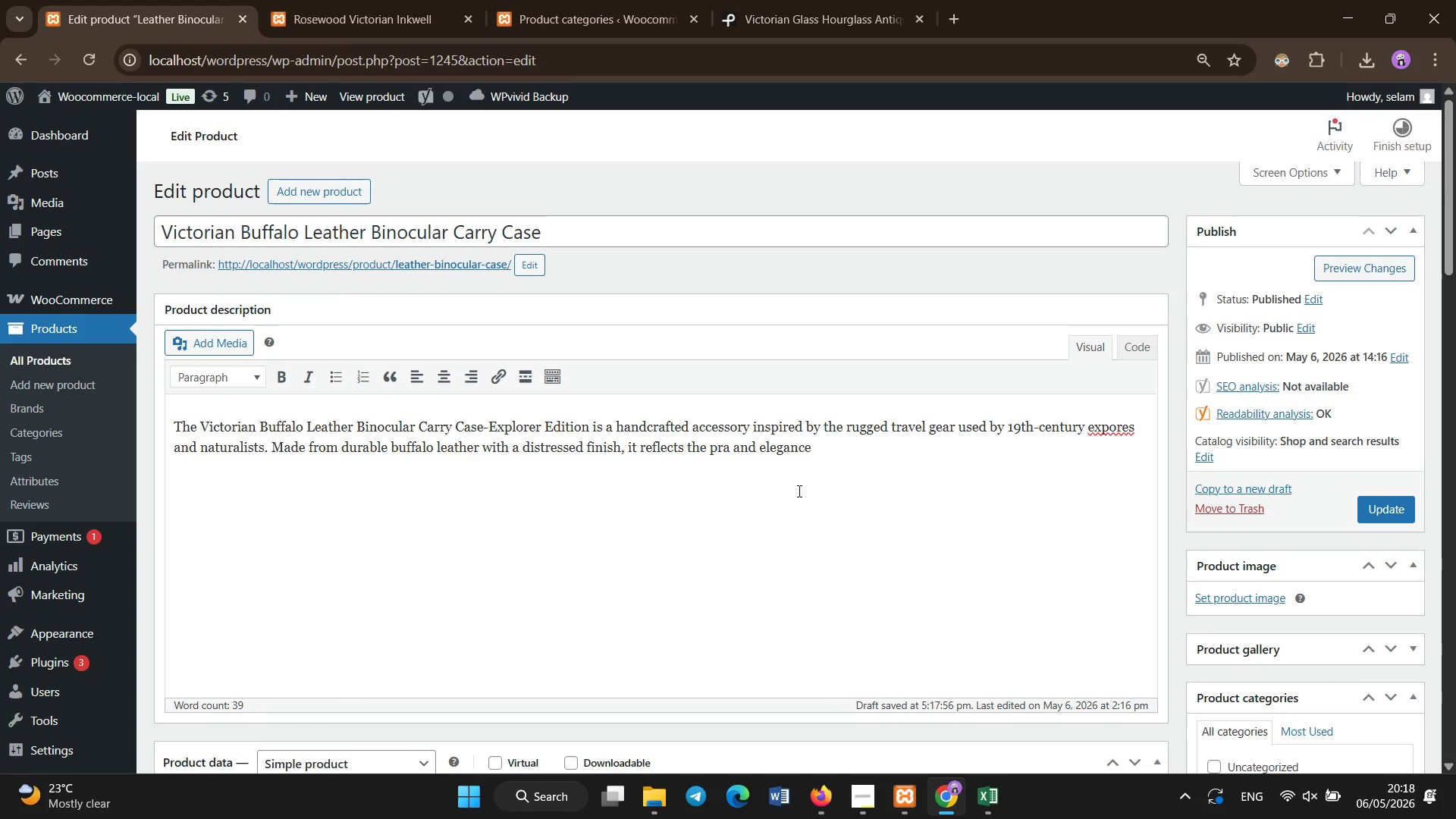 
type(cticality[End] of v)
key(Backspace)
type(Victorian ecpedition equipment)
 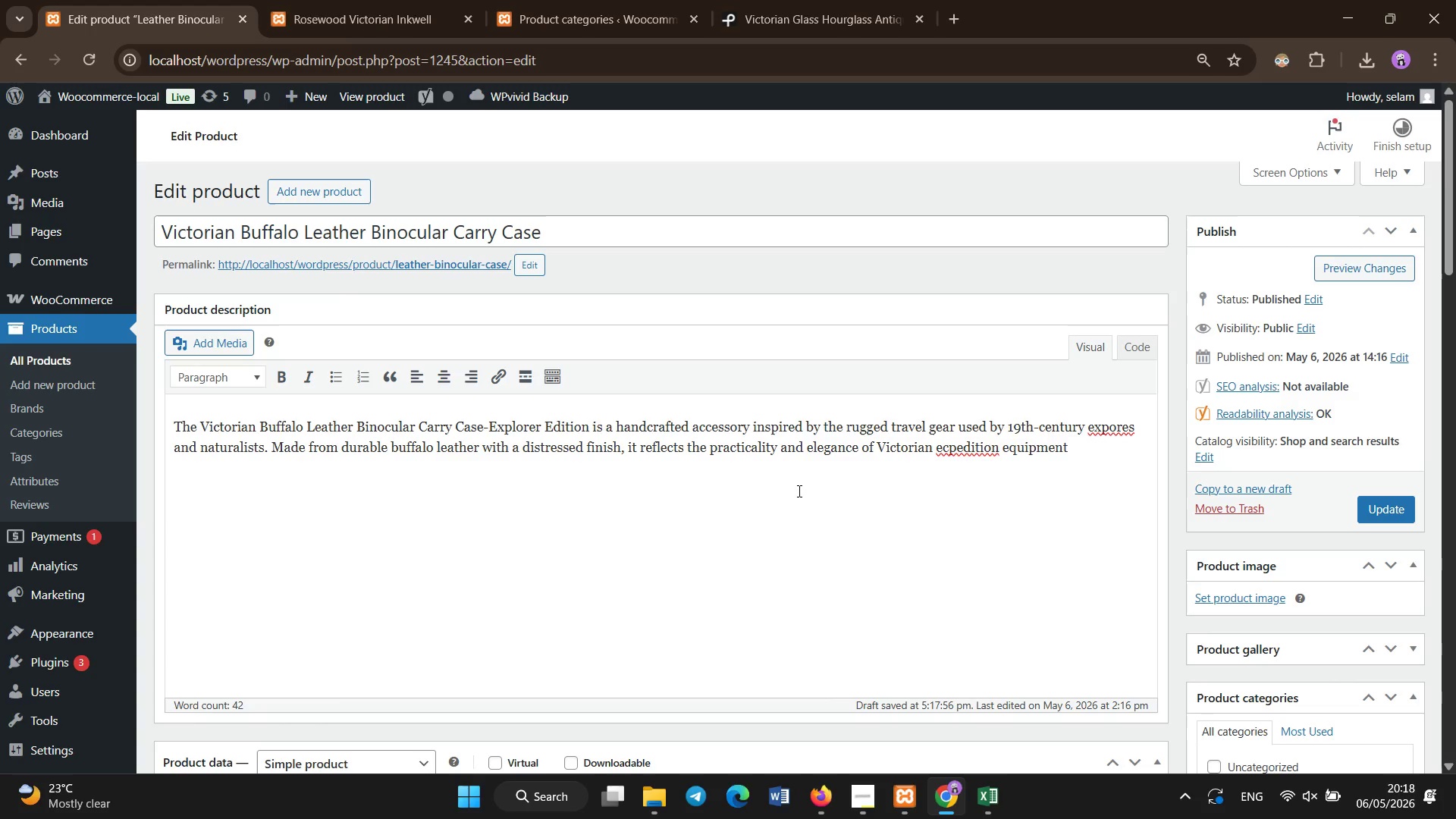 
hold_key(key=ArrowLeft, duration=0.98)
 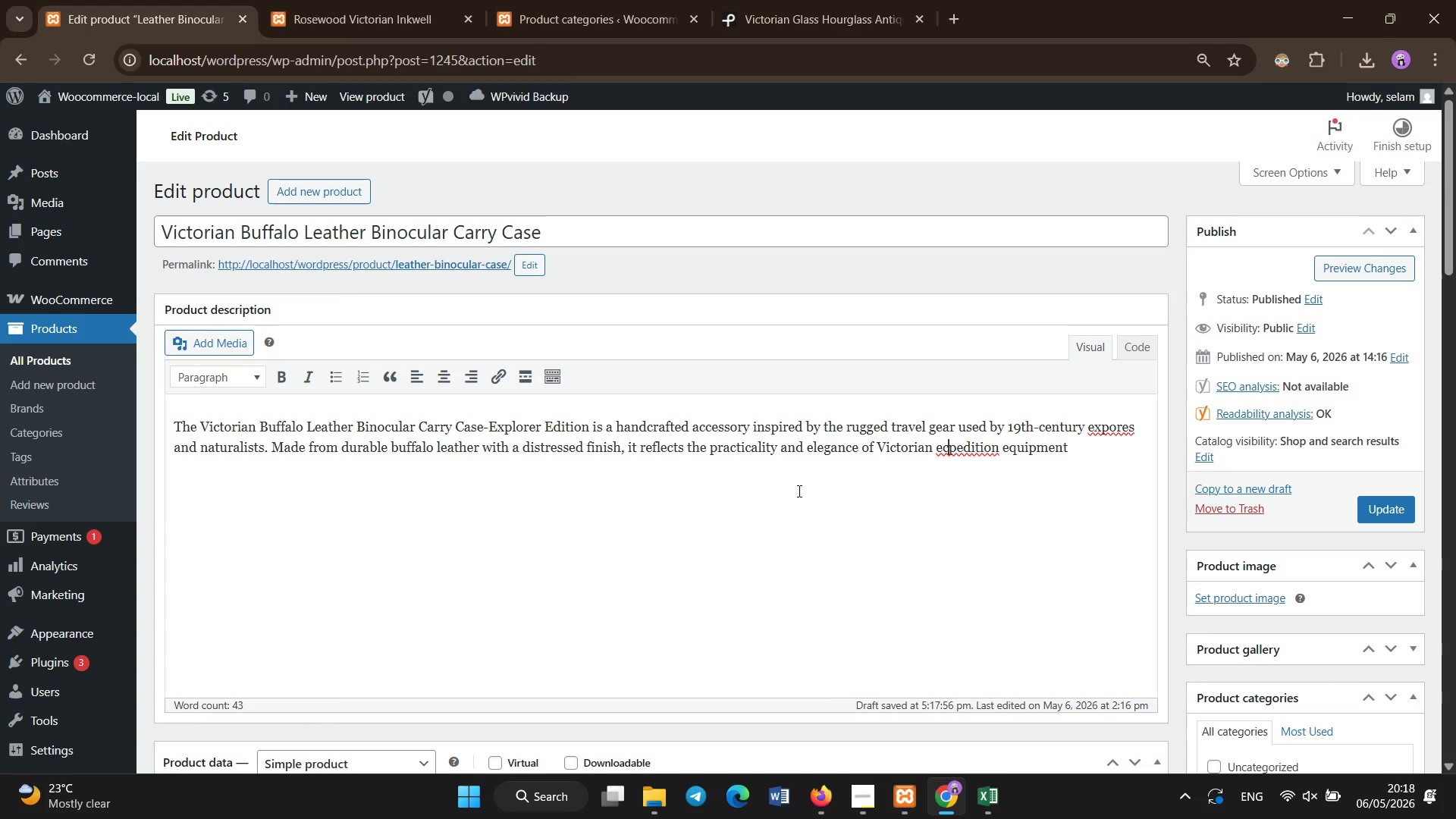 
key(ArrowLeft)
 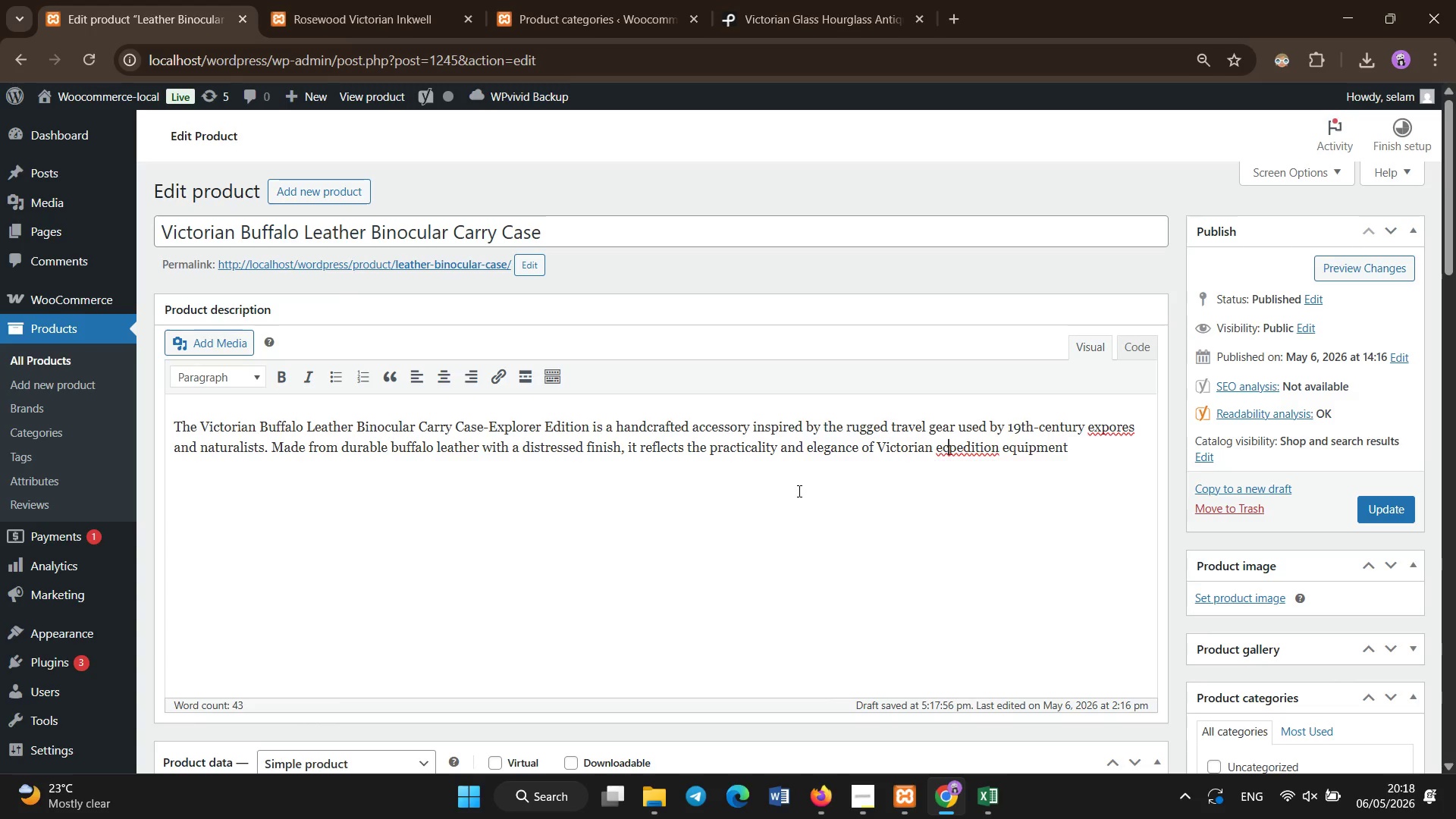 
key(Backspace)
 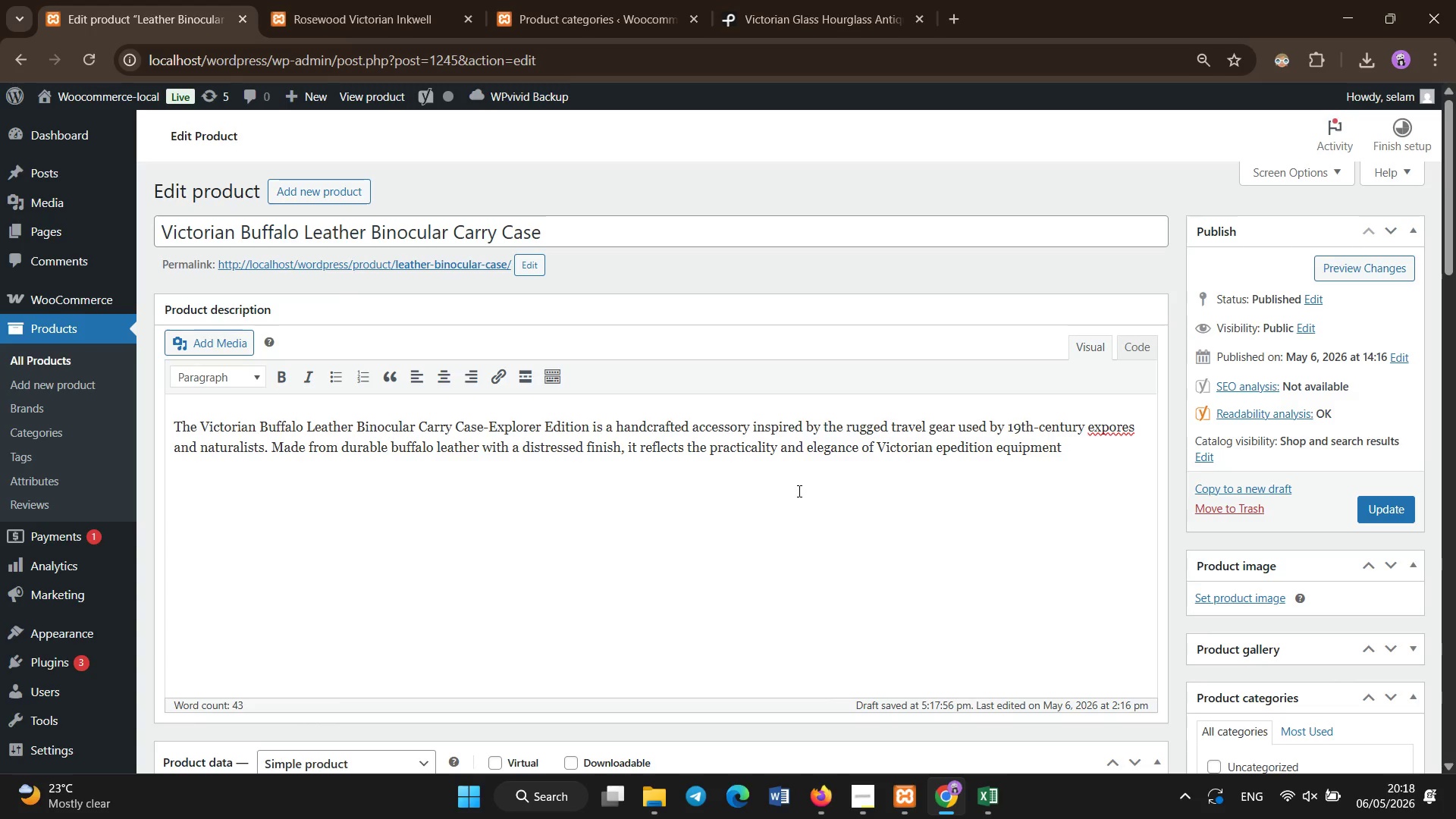 
key(X)
 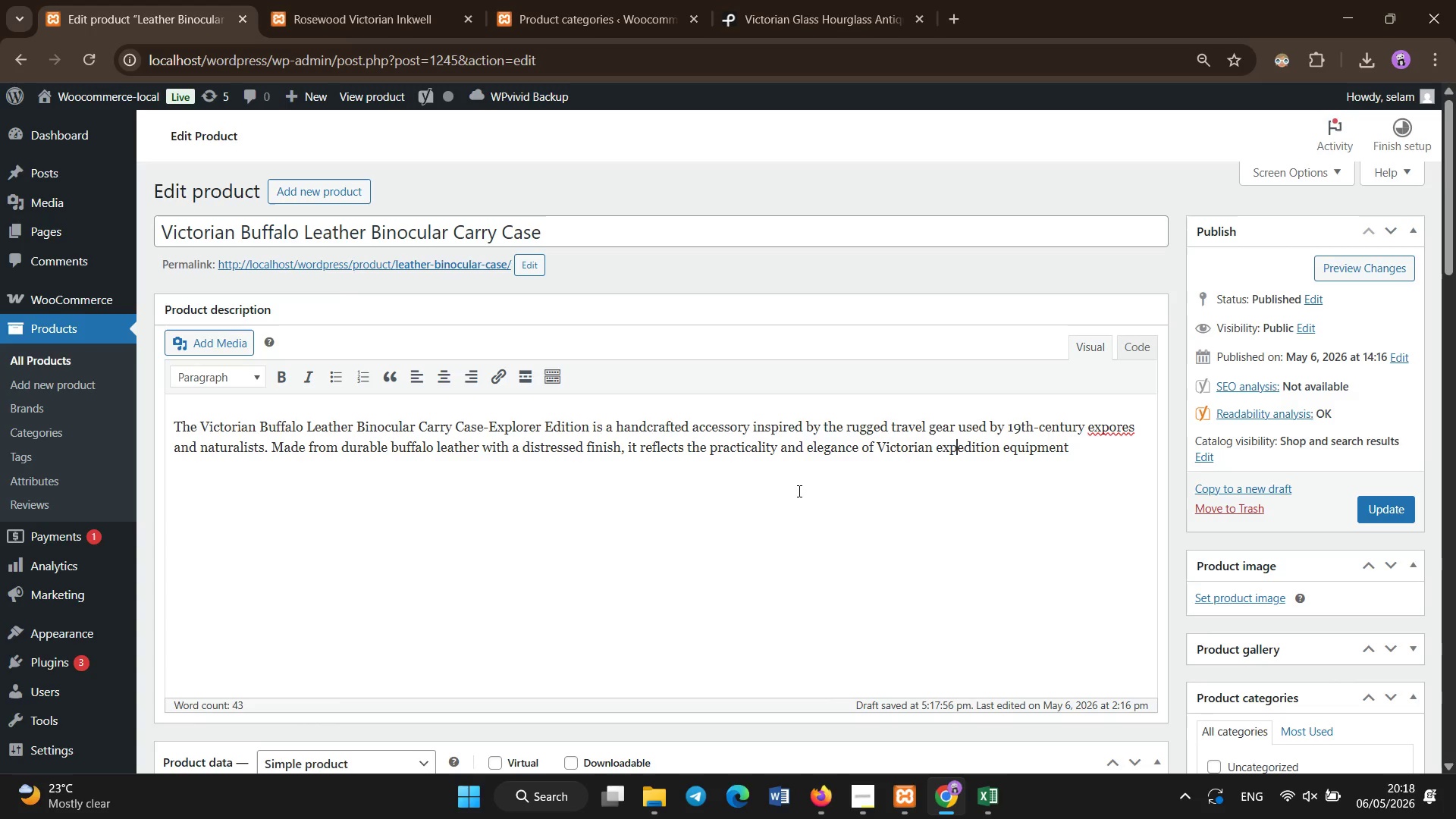 
hold_key(key=ArrowRight, duration=0.36)
 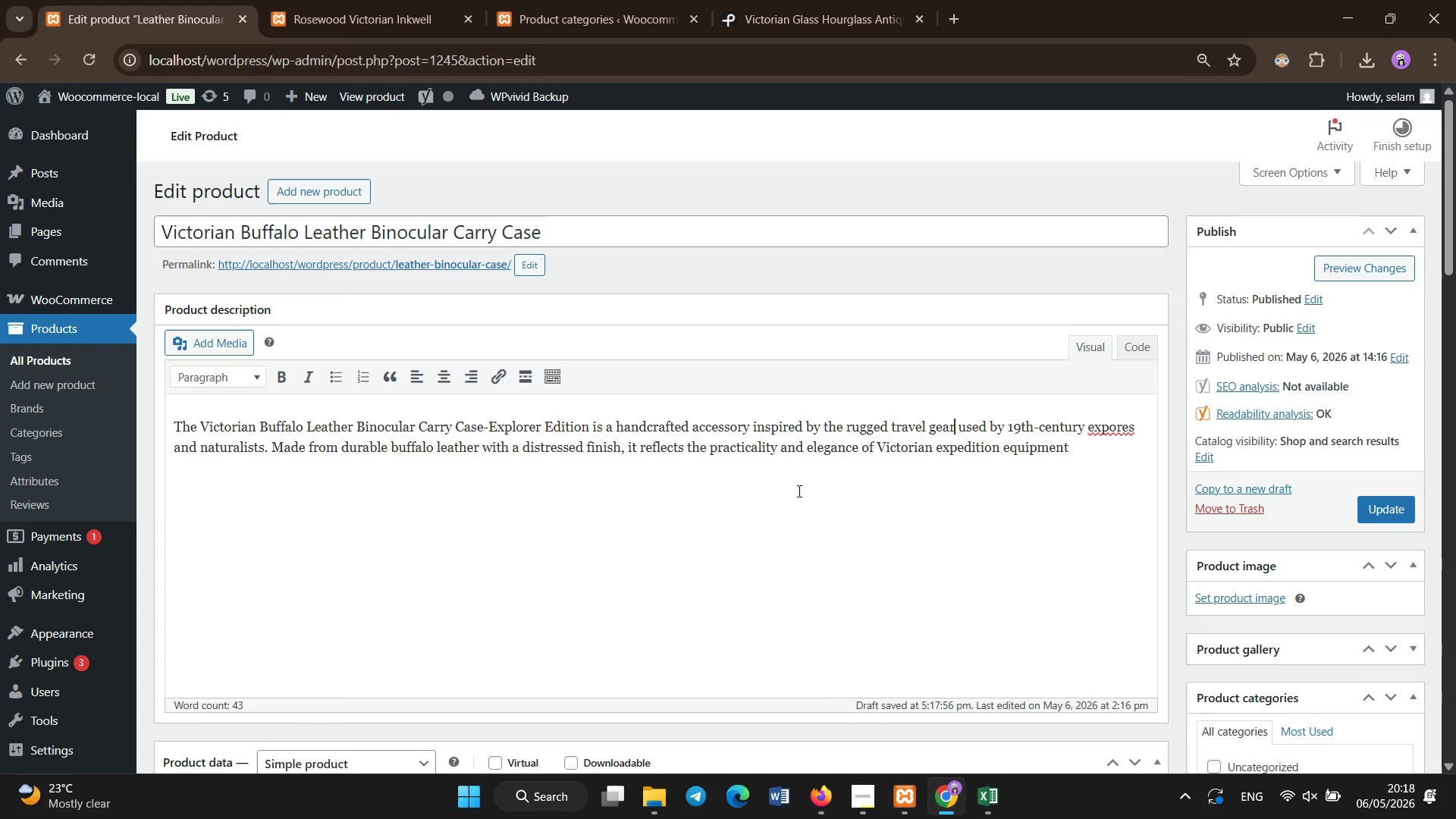 
key(ArrowUp)
 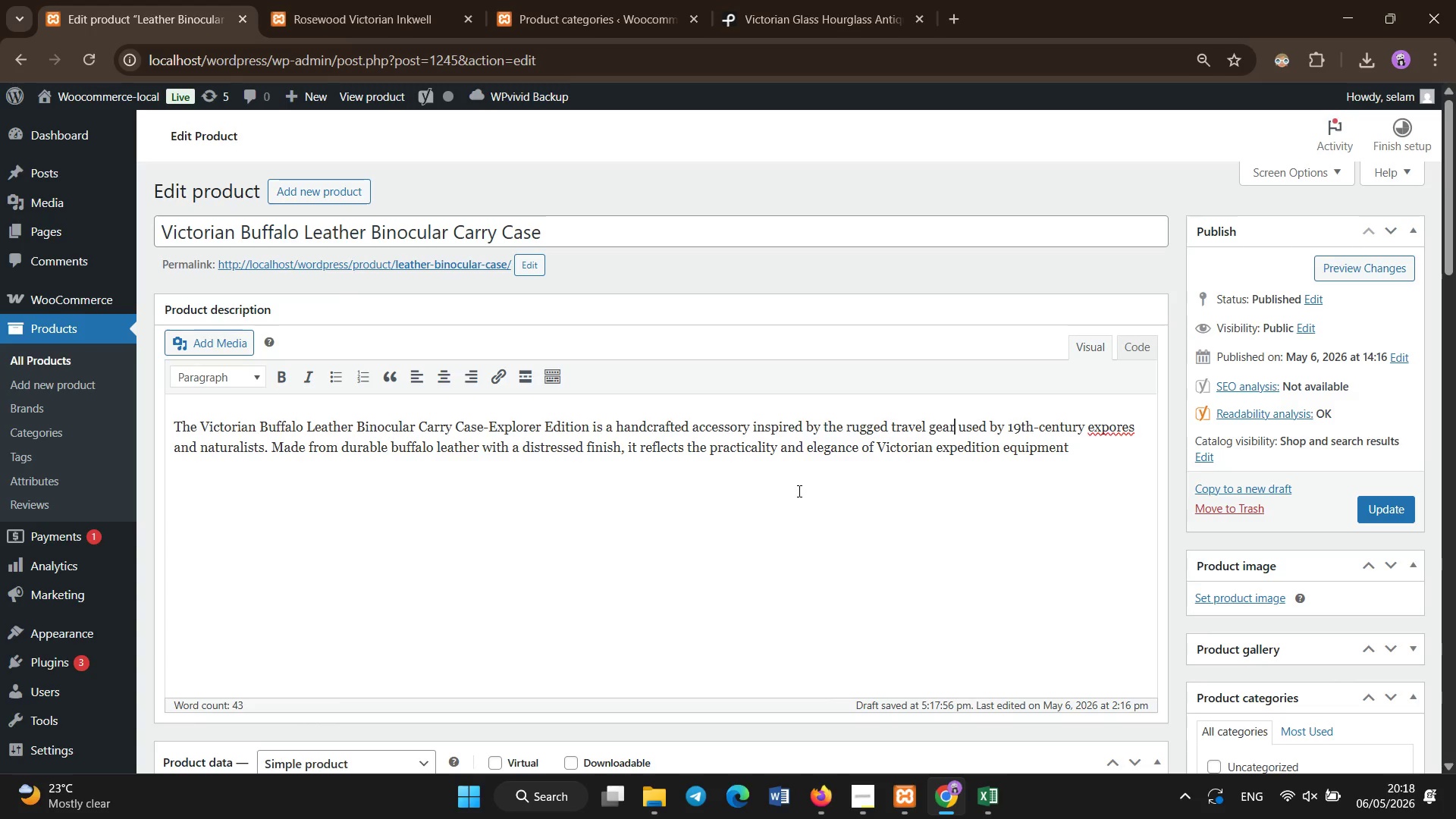 
hold_key(key=ArrowRight, duration=1.26)
 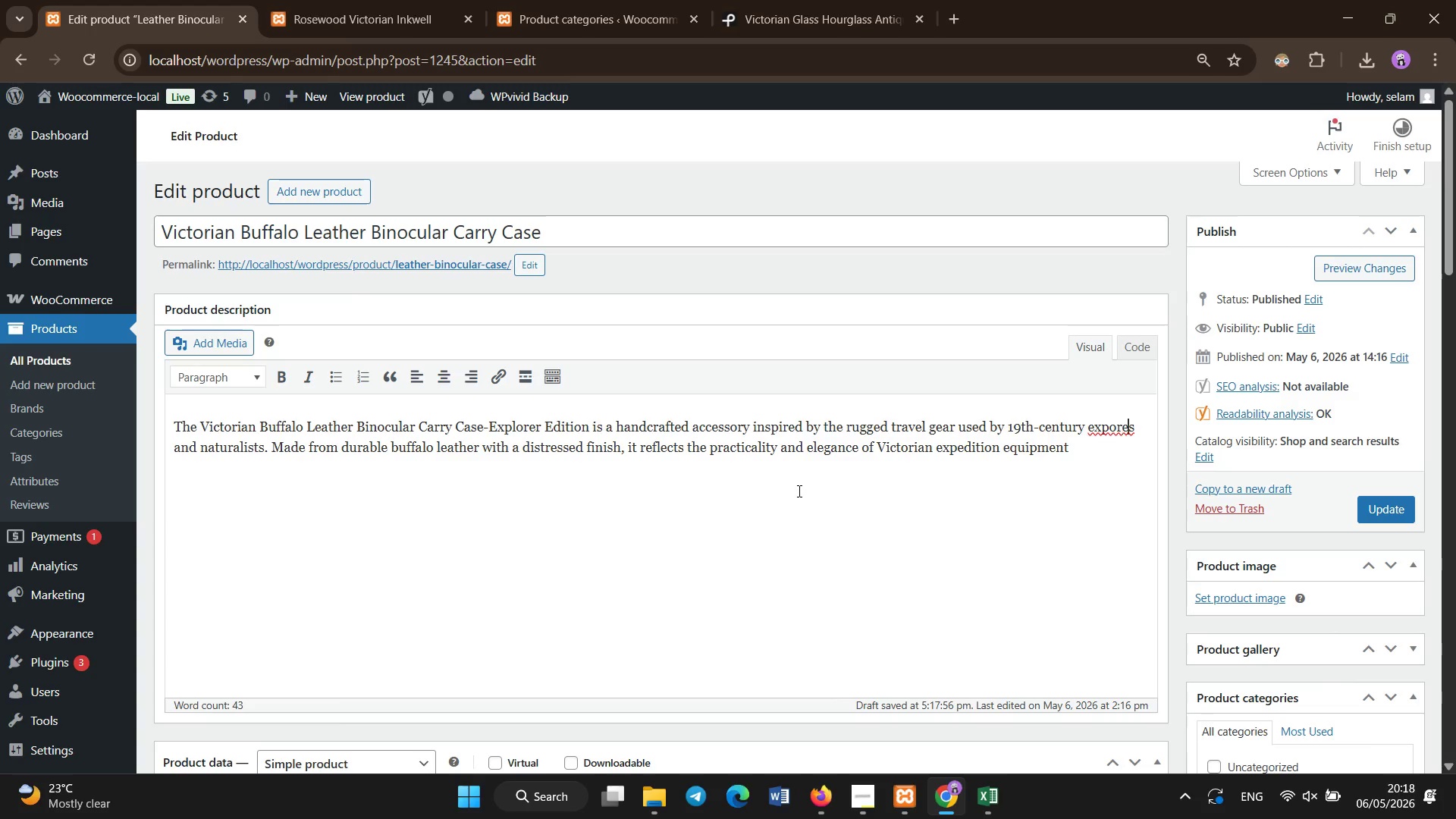 
key(ArrowRight)
 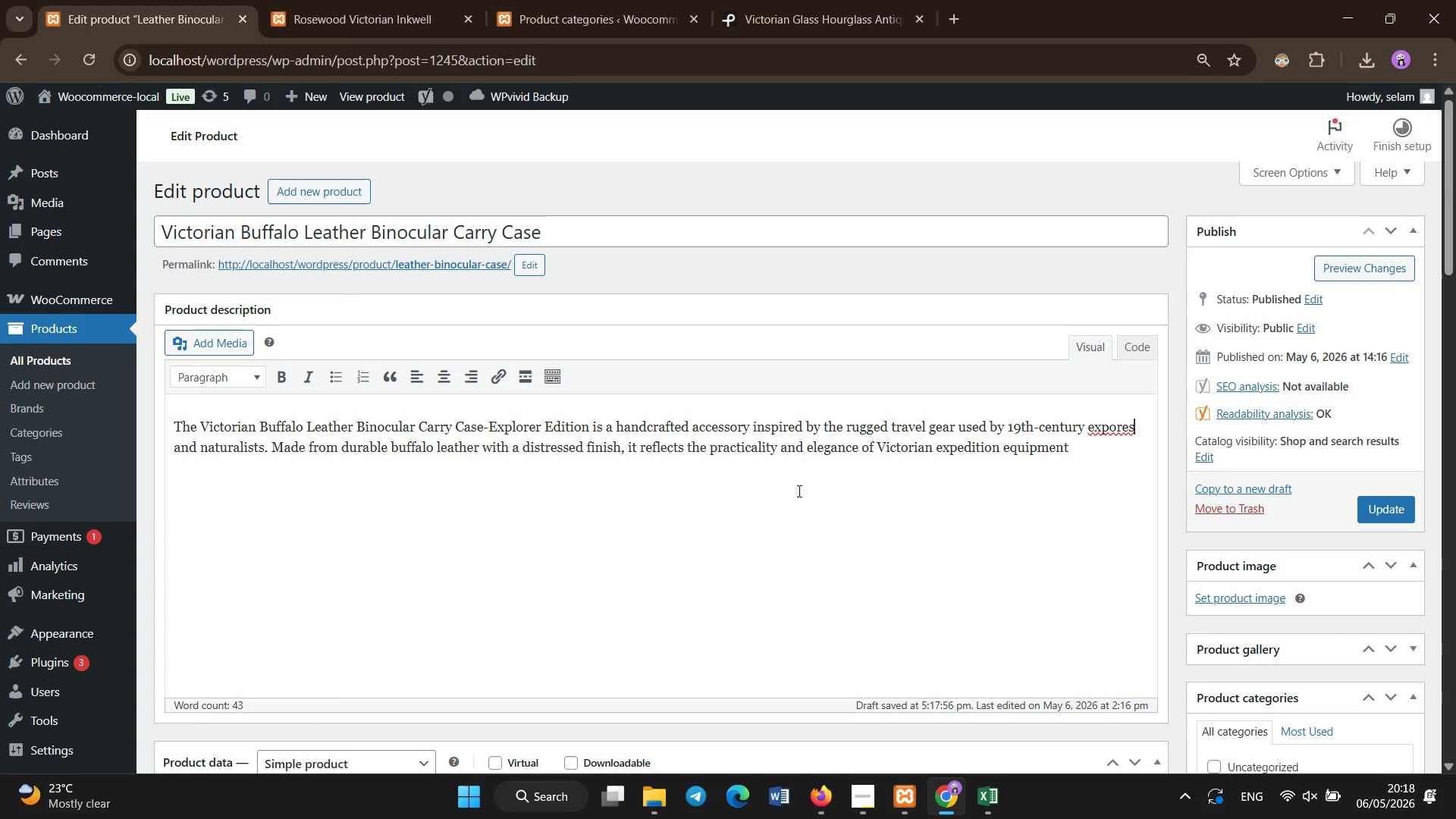 
key(ArrowRight)
 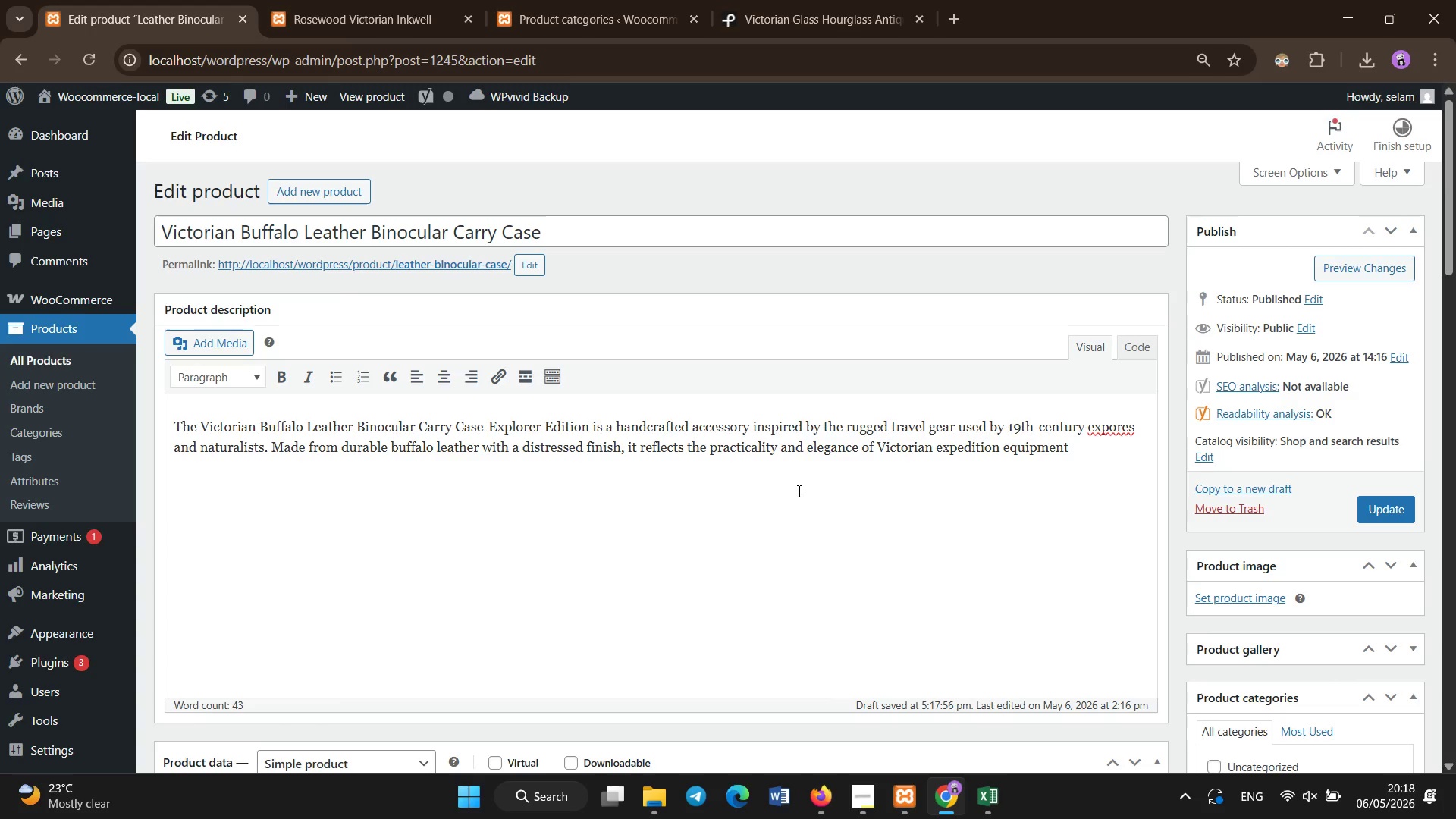 
key(Backspace)
key(Backspace)
key(Backspace)
key(Backspace)
key(Backspace)
key(Backspace)
key(Backspace)
type(explores)
 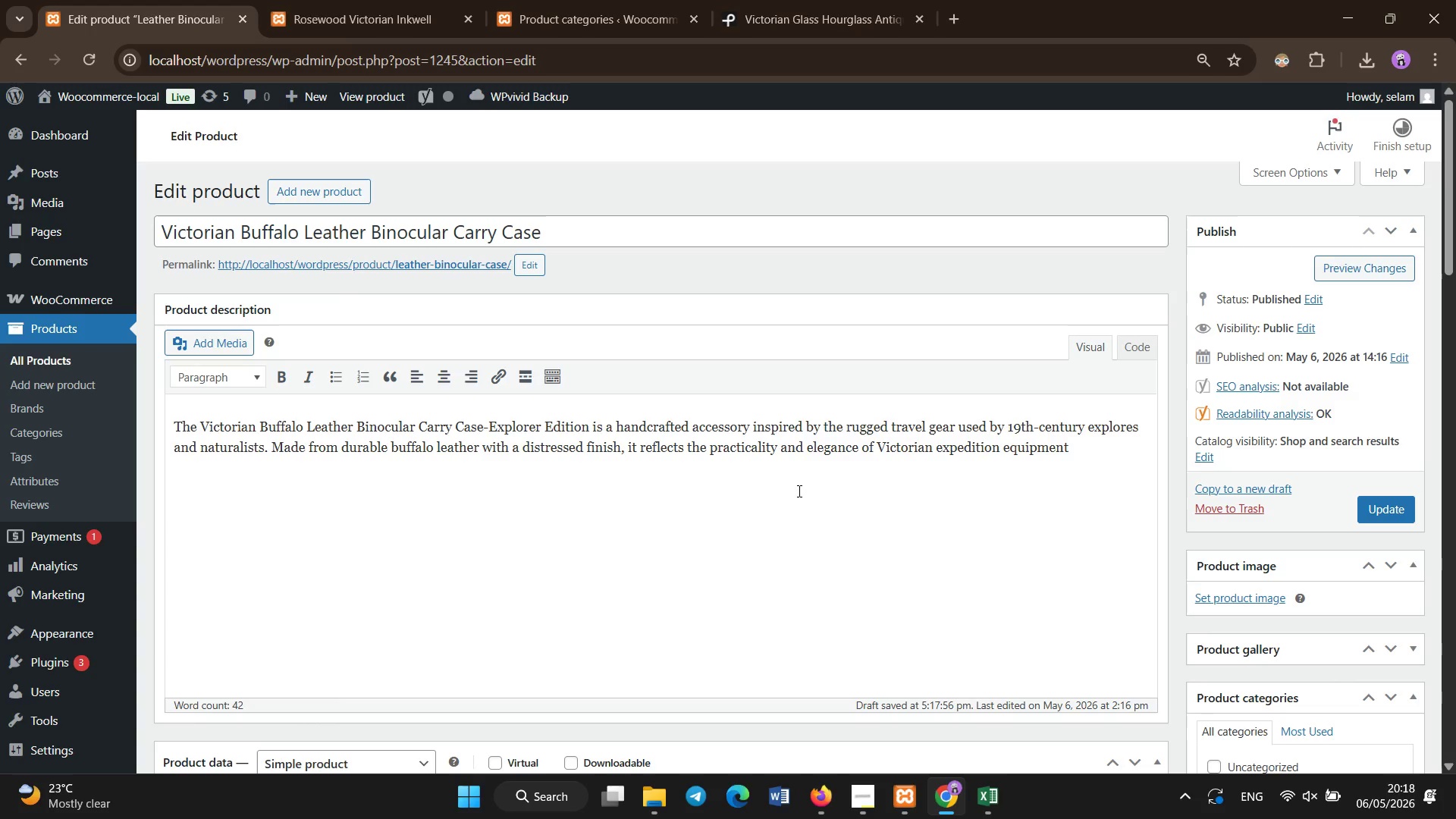 
key(ArrowDown)
 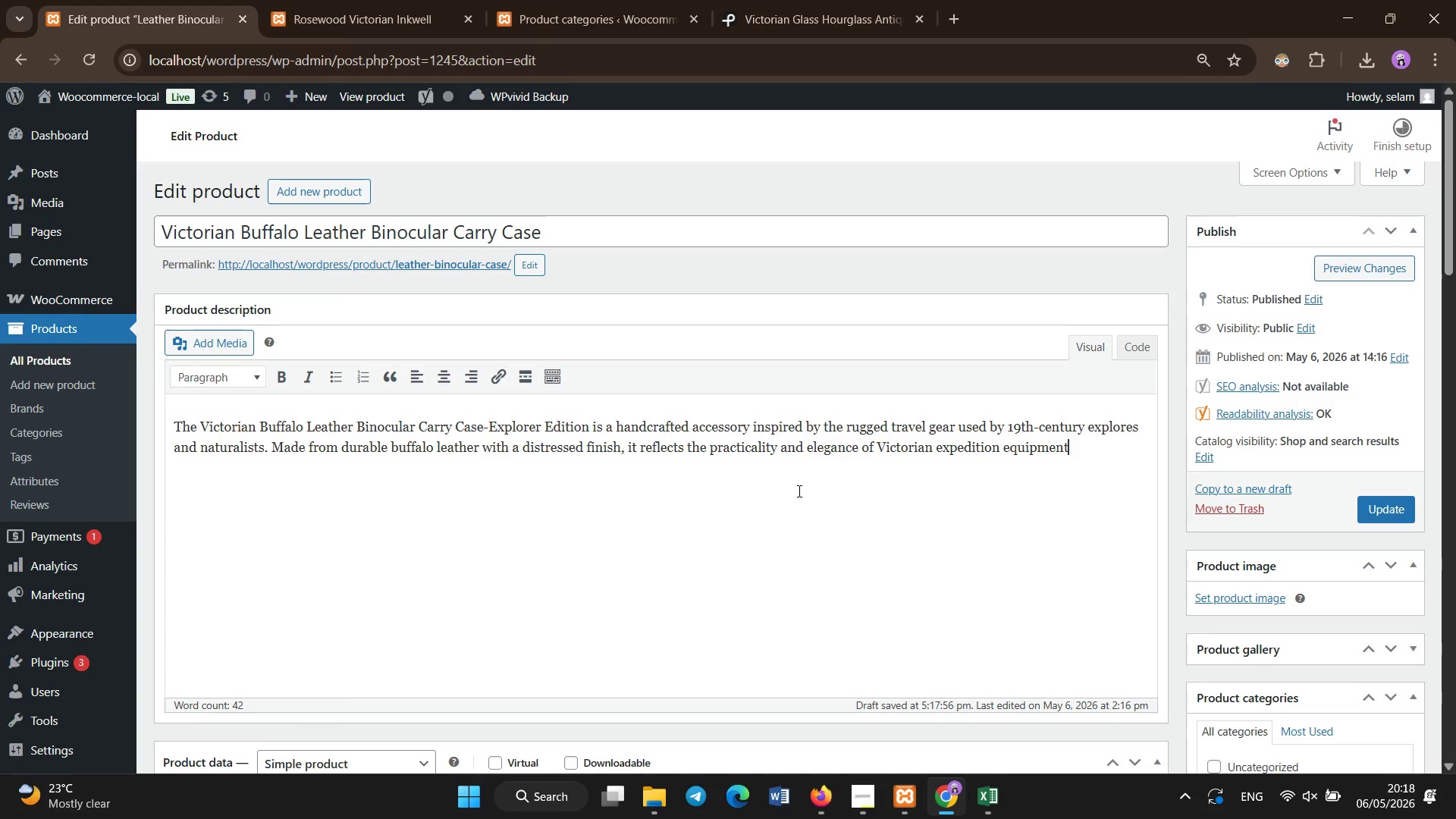 
key(Period)
 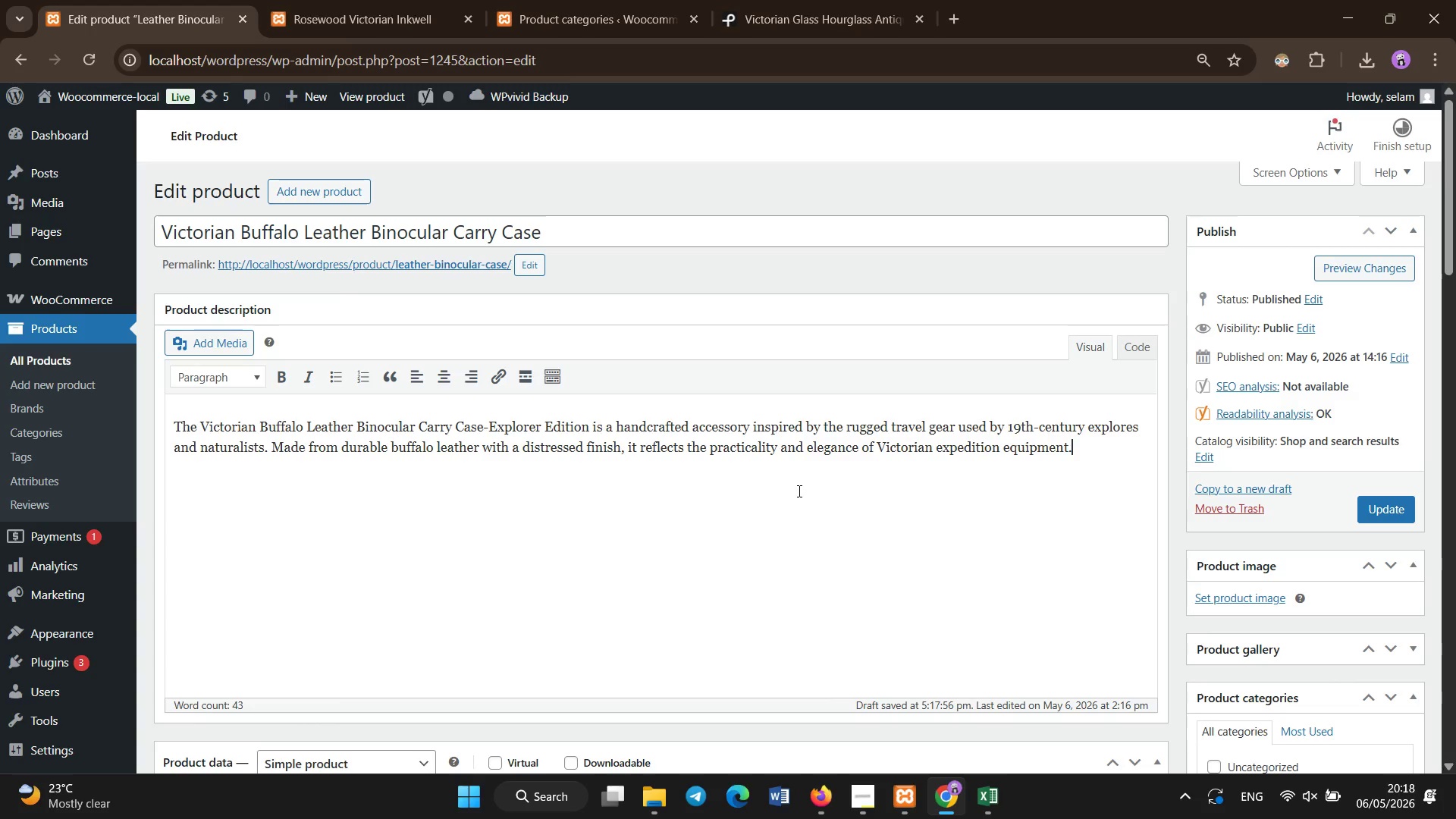 
key(Enter)
 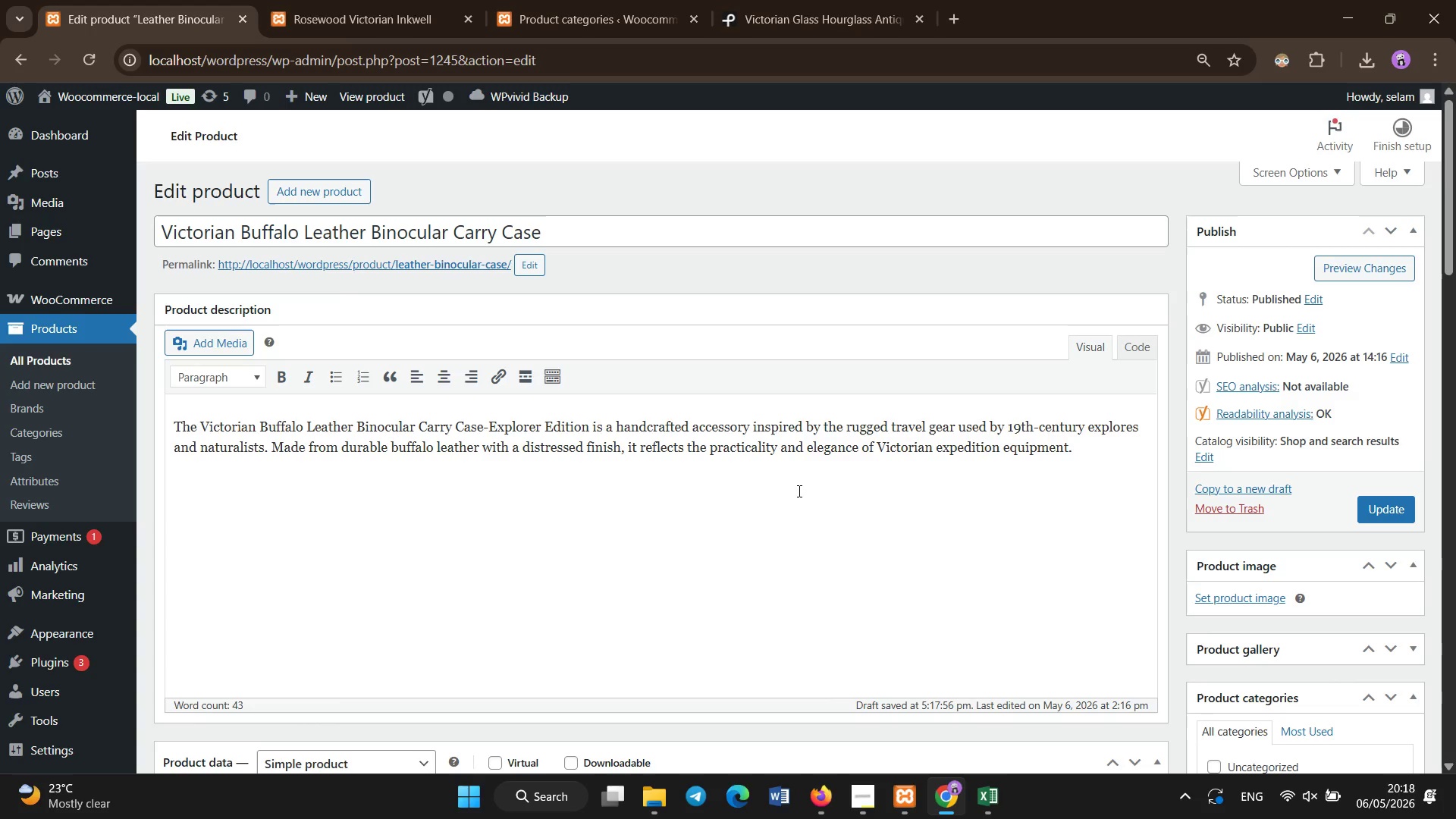 
hold_key(key=ShiftLeft, duration=1.06)
 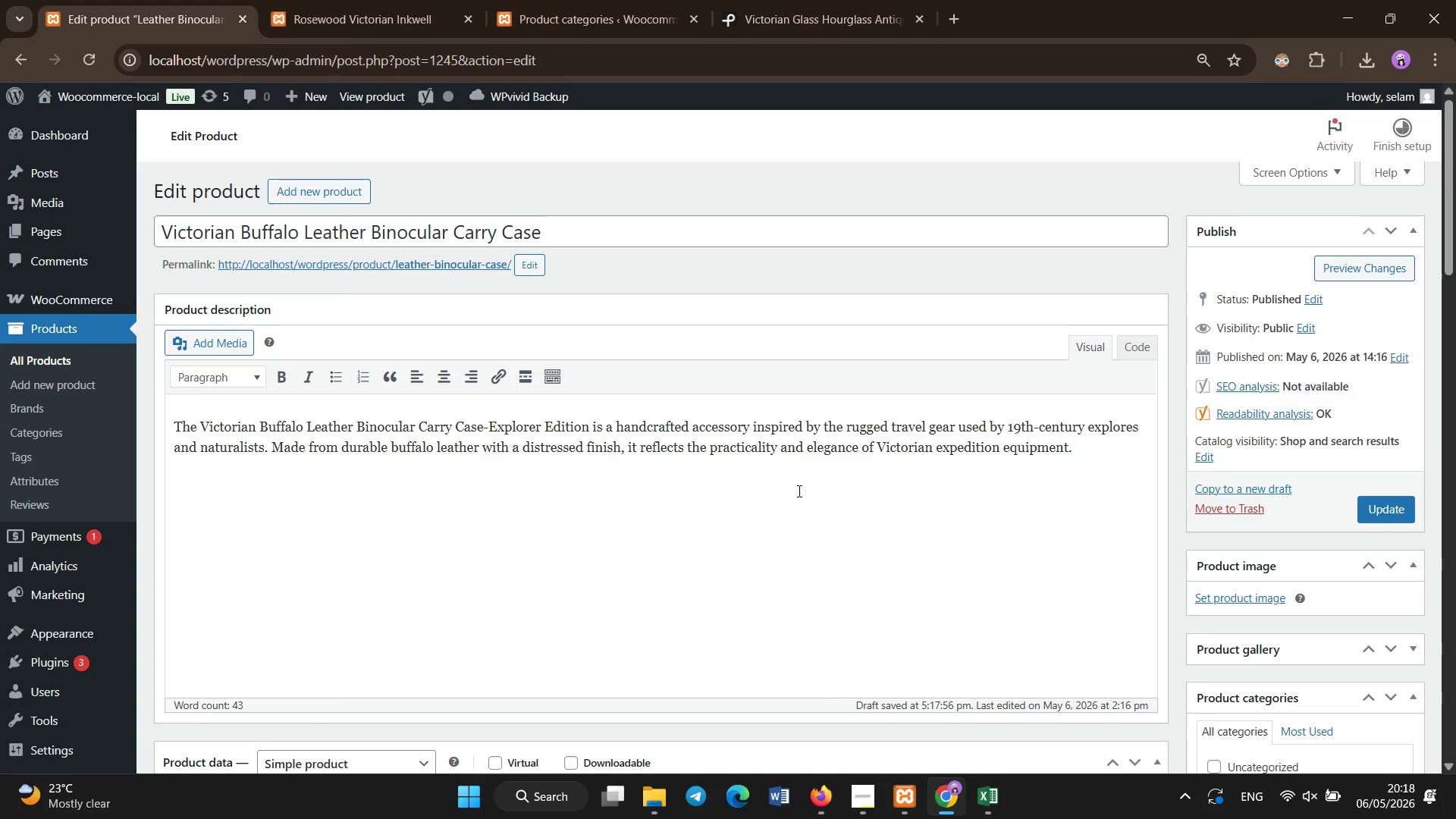 
type(Dusn)
key(Backspace)
key(Backspace)
key(Backspace)
type(ring the age of exploration, protective case were essential for safegura)
key(Backspace)
key(Backspace)
key(Backspace)
type(uarding optical instruments such as binoculars during long voyages and field research. This pe)
key(Backspace)
type(iece preserves that functional heritage while transforming it into a refiend decorative artifact.)
 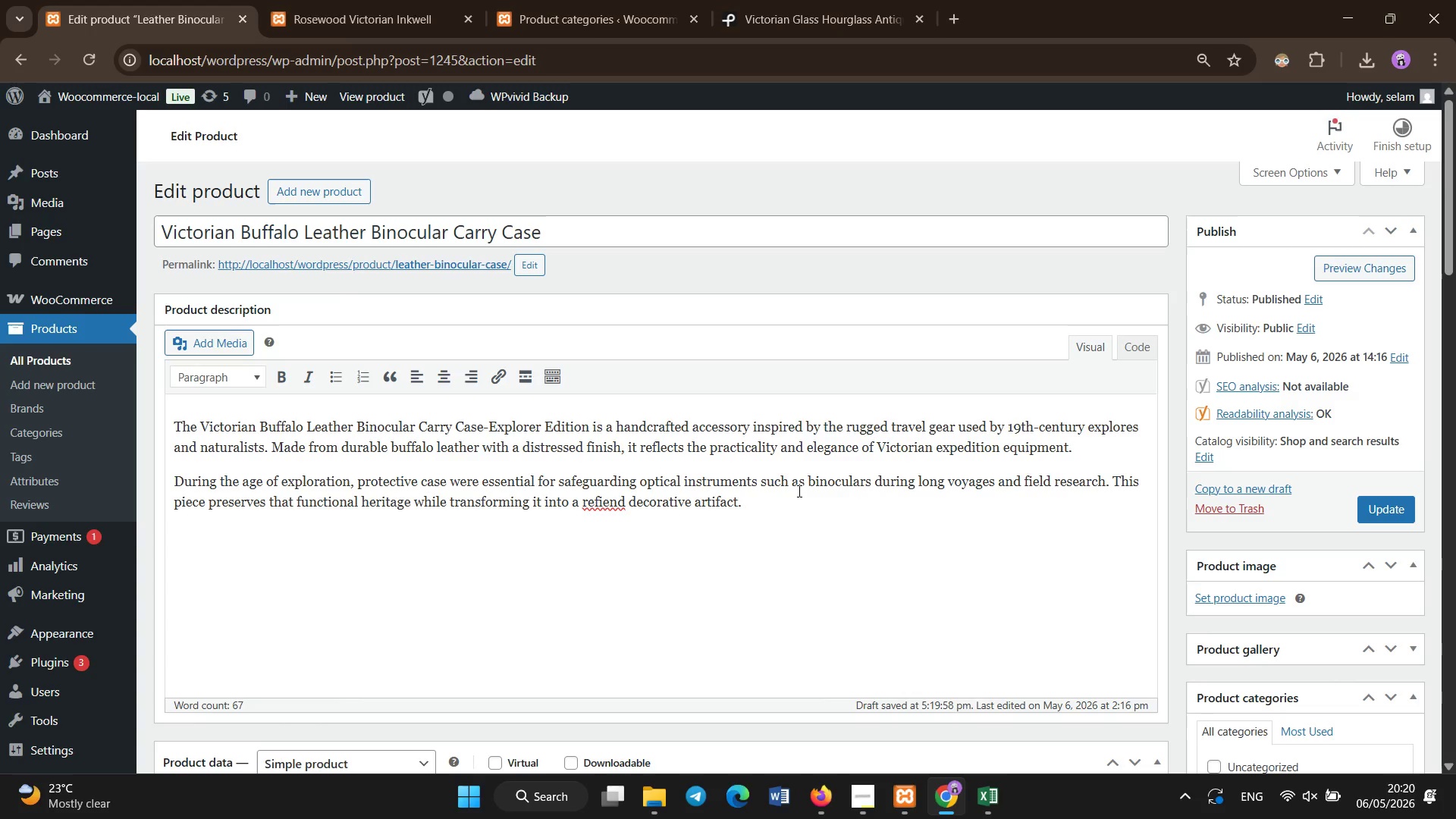 
hold_key(key=ArrowLeft, duration=1.03)
 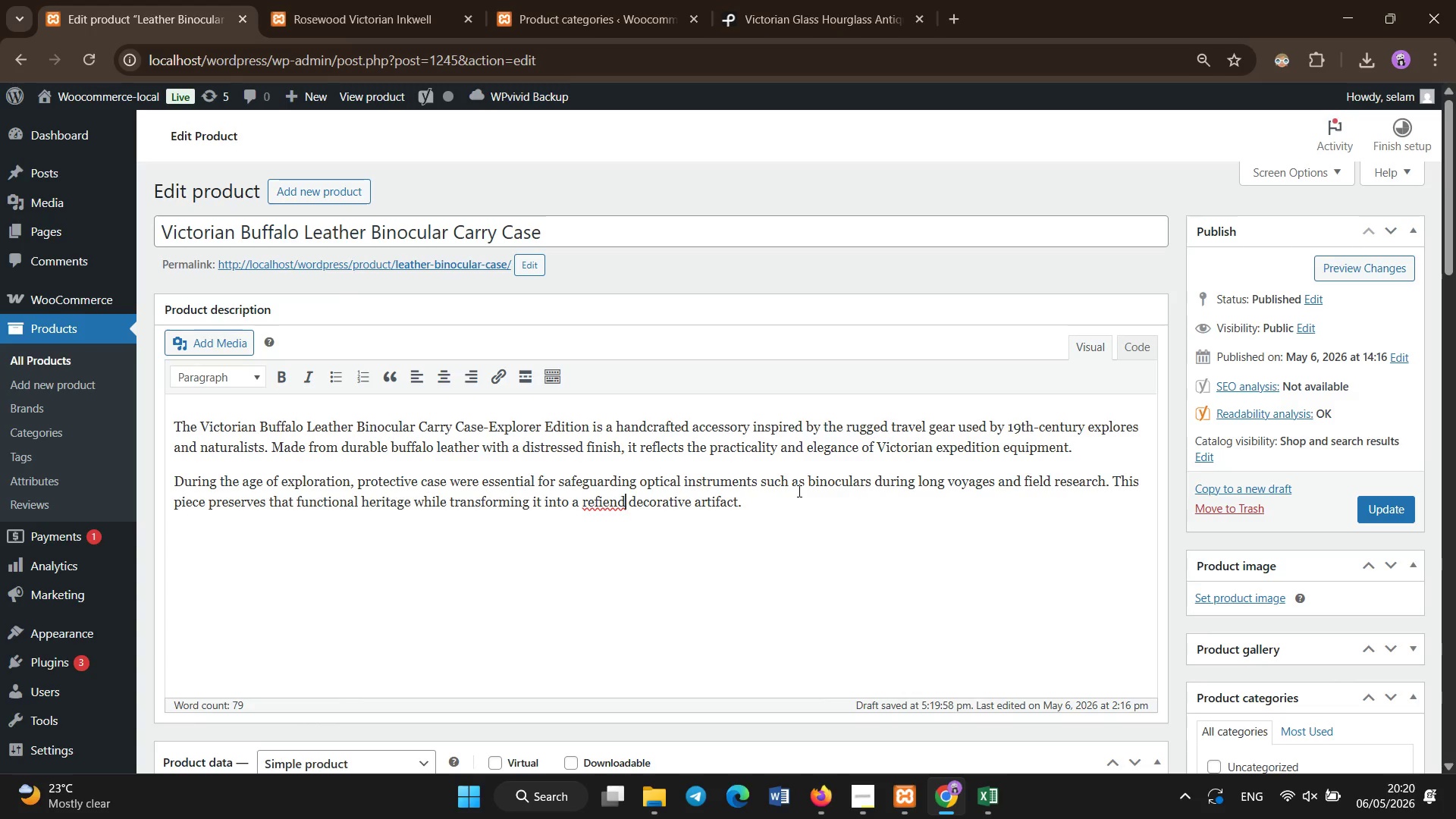 
hold_key(key=ArrowLeft, duration=0.31)
 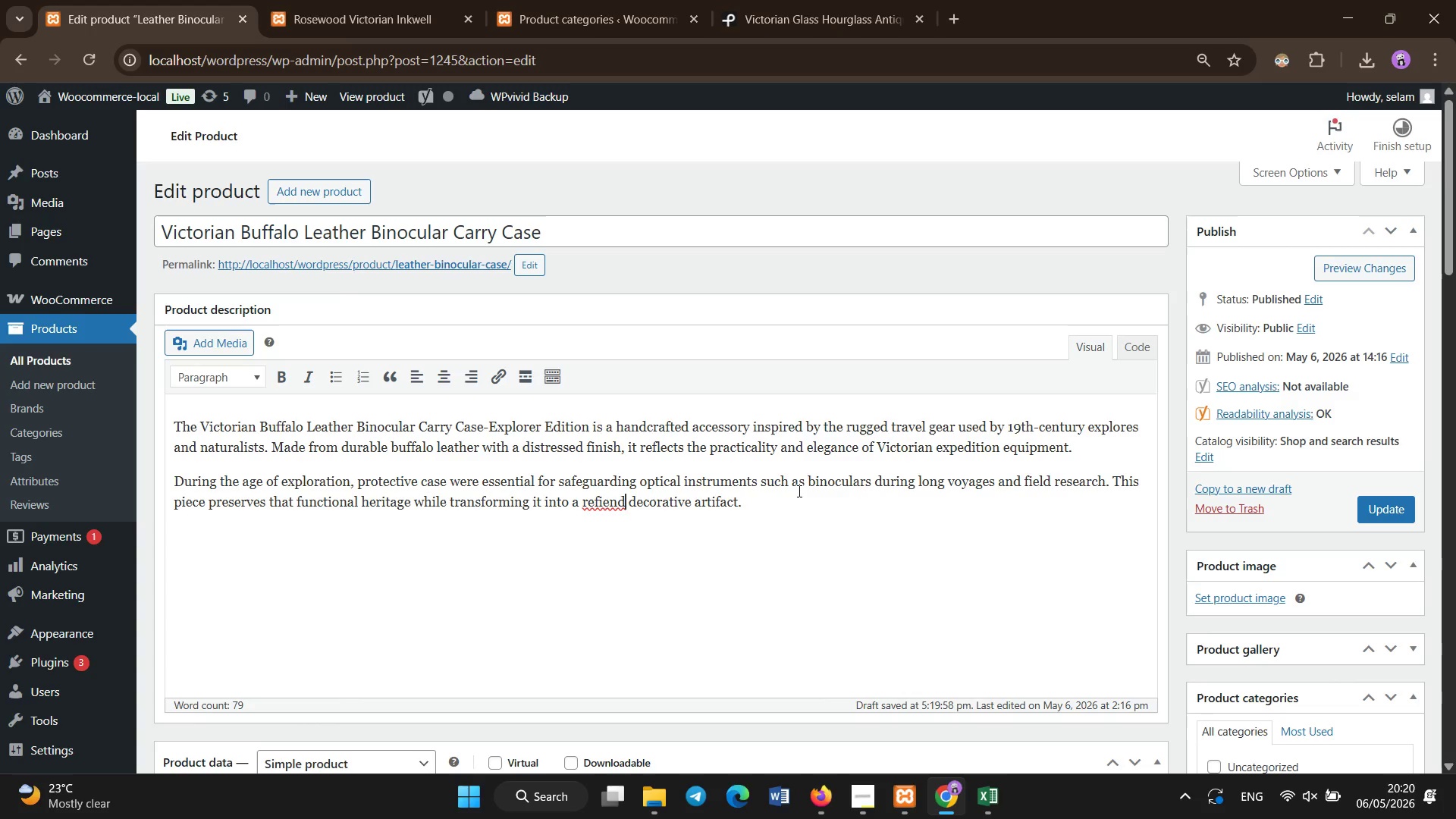 
key(ArrowLeft)
 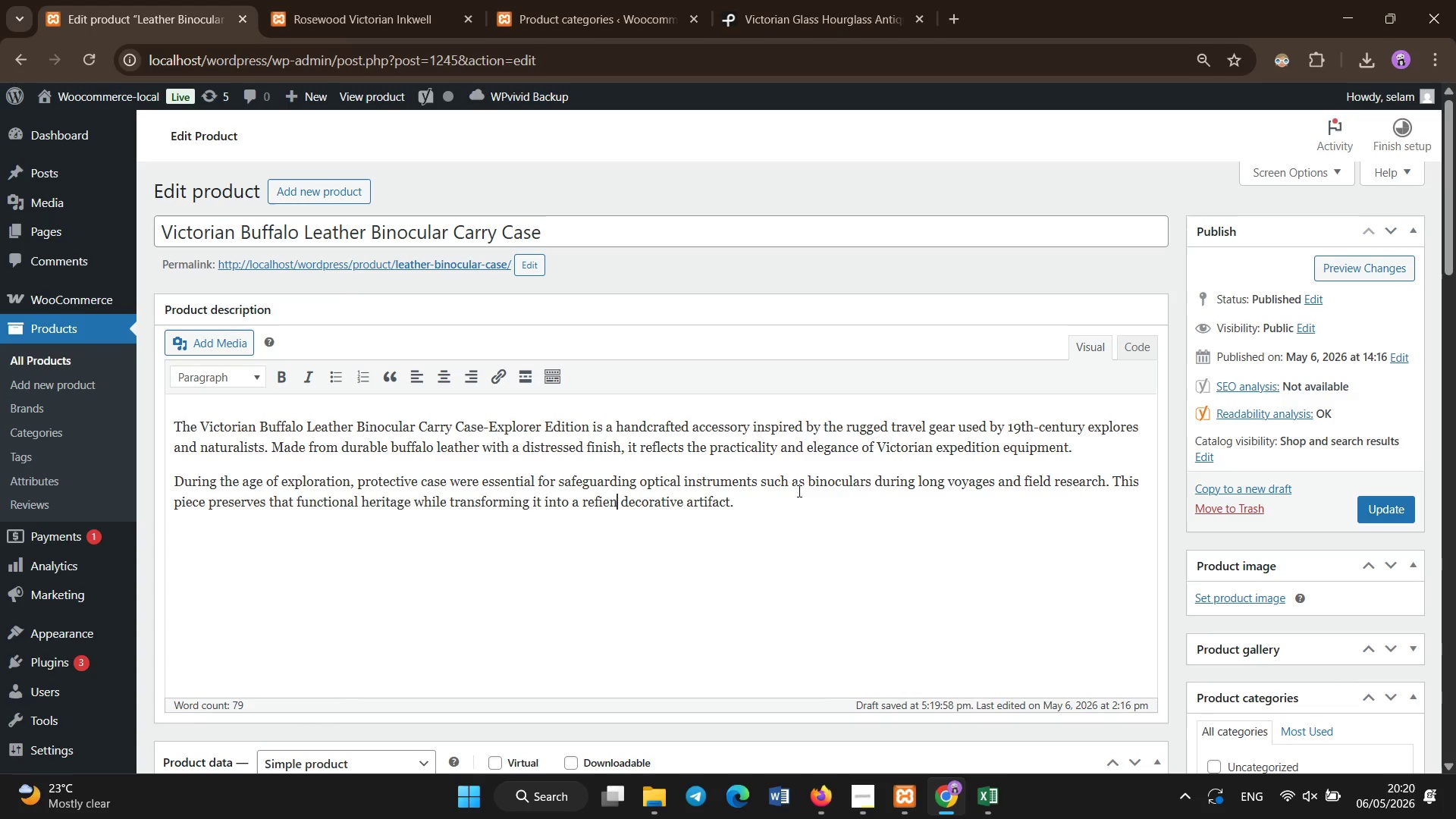 
key(Backspace)
key(Backspace)
key(Backspace)
key(Backspace)
key(Backspace)
key(Backspace)
type(efi)
key(Backspace)
type(ined[End])
 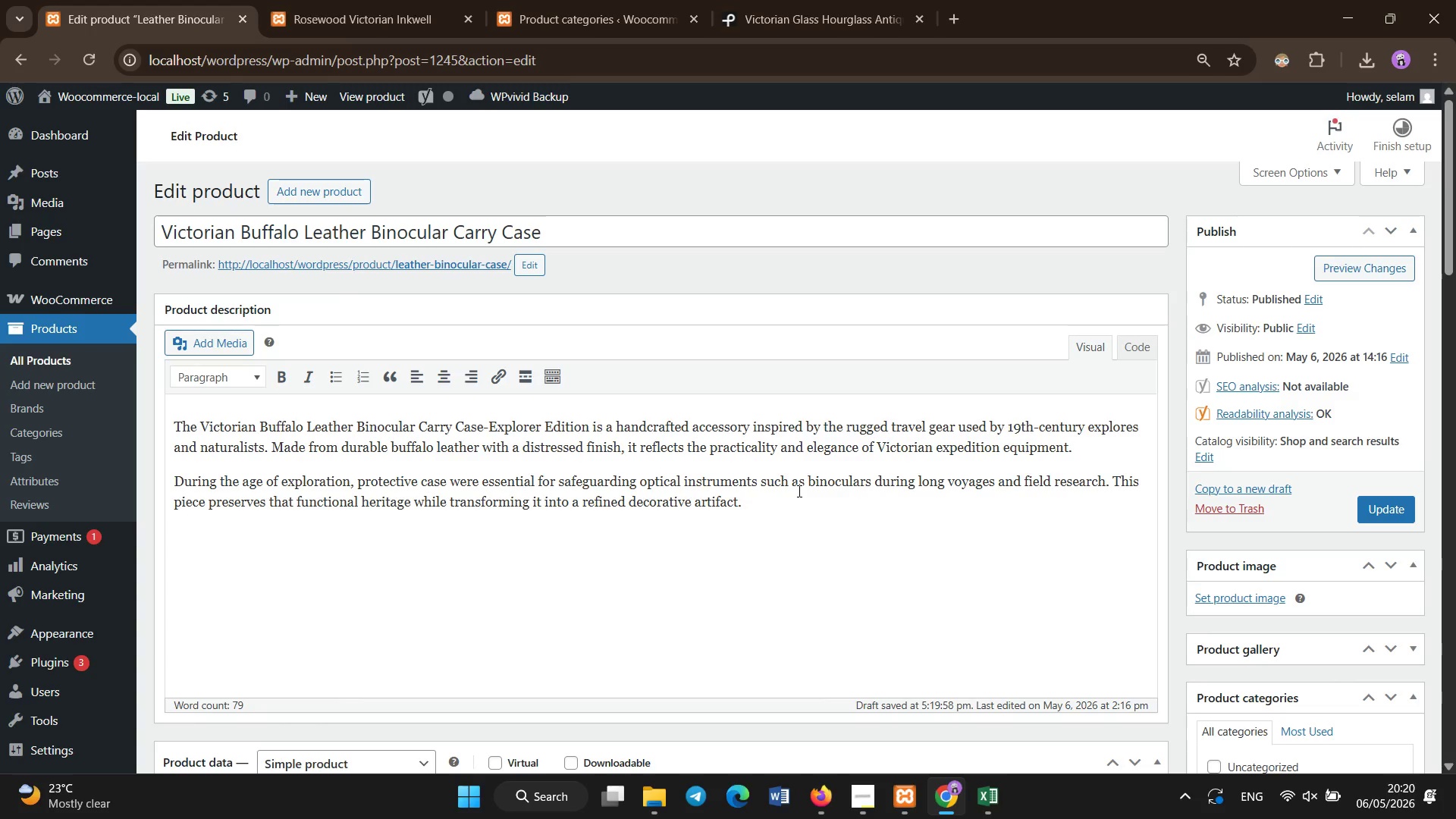 
key(Enter)
 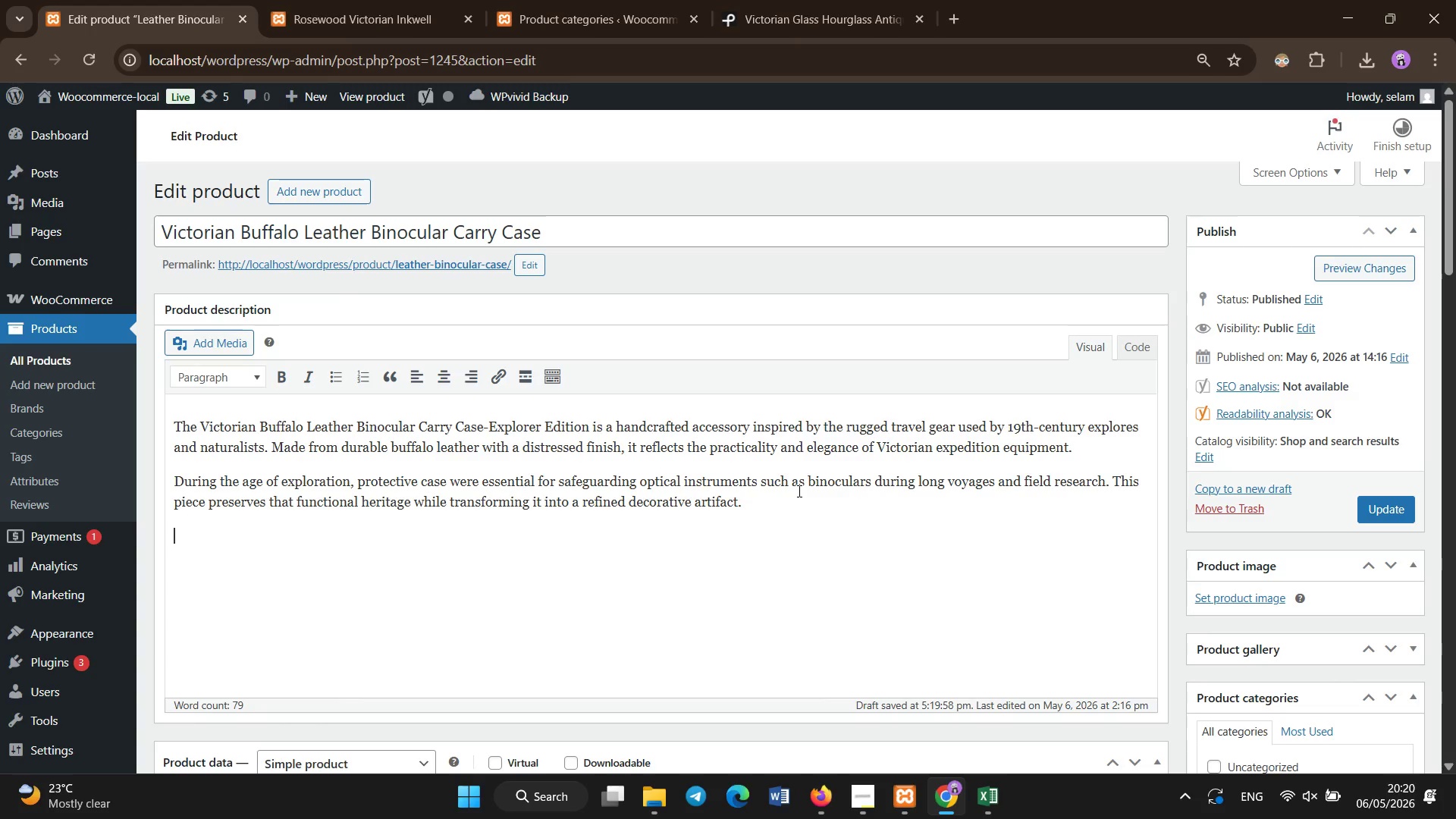 
hold_key(key=ShiftLeft, duration=0.64)
 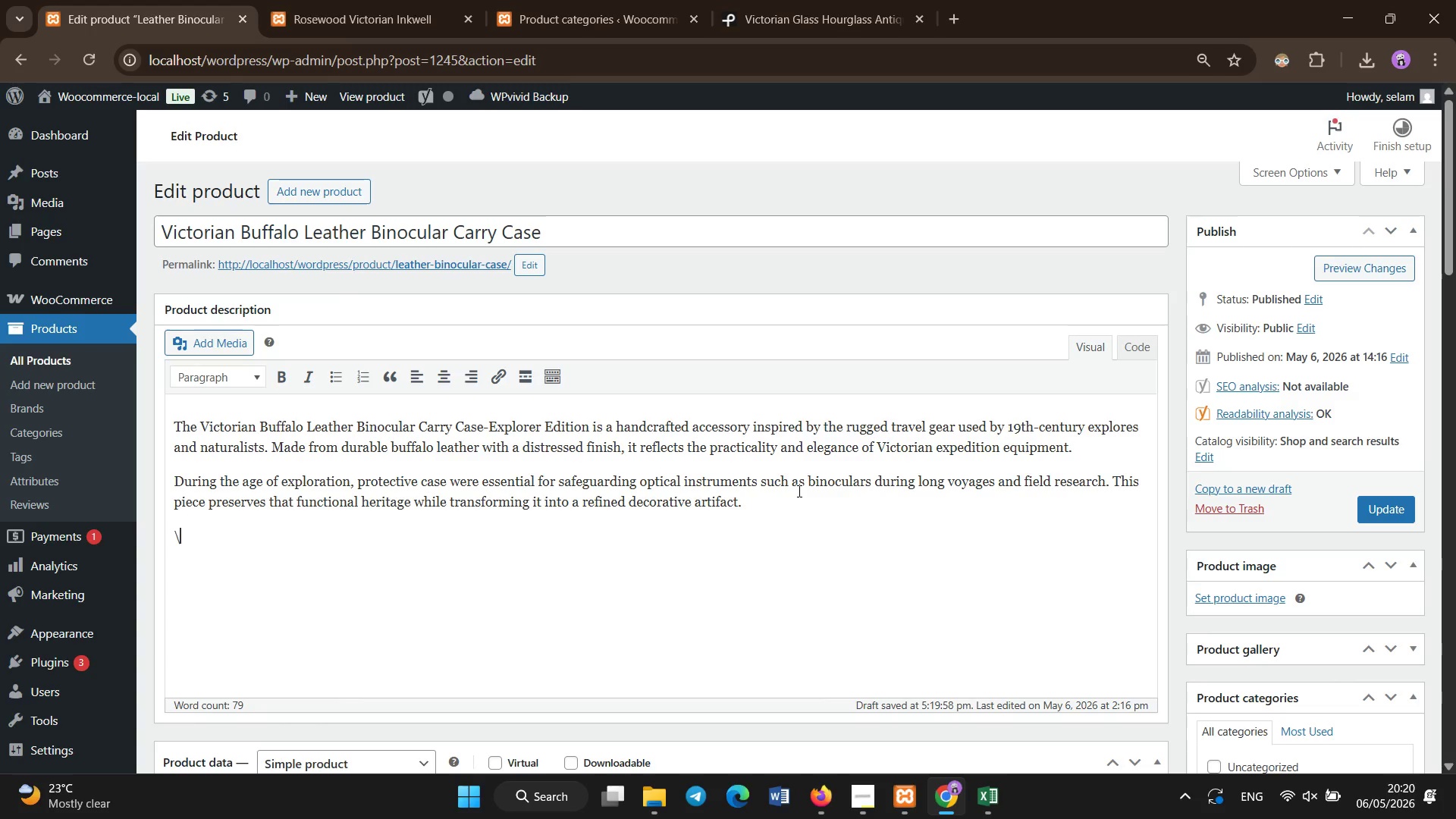 
type(\)
key(Backspace)
type(Its textured leather surface and reinforced striching gs)
 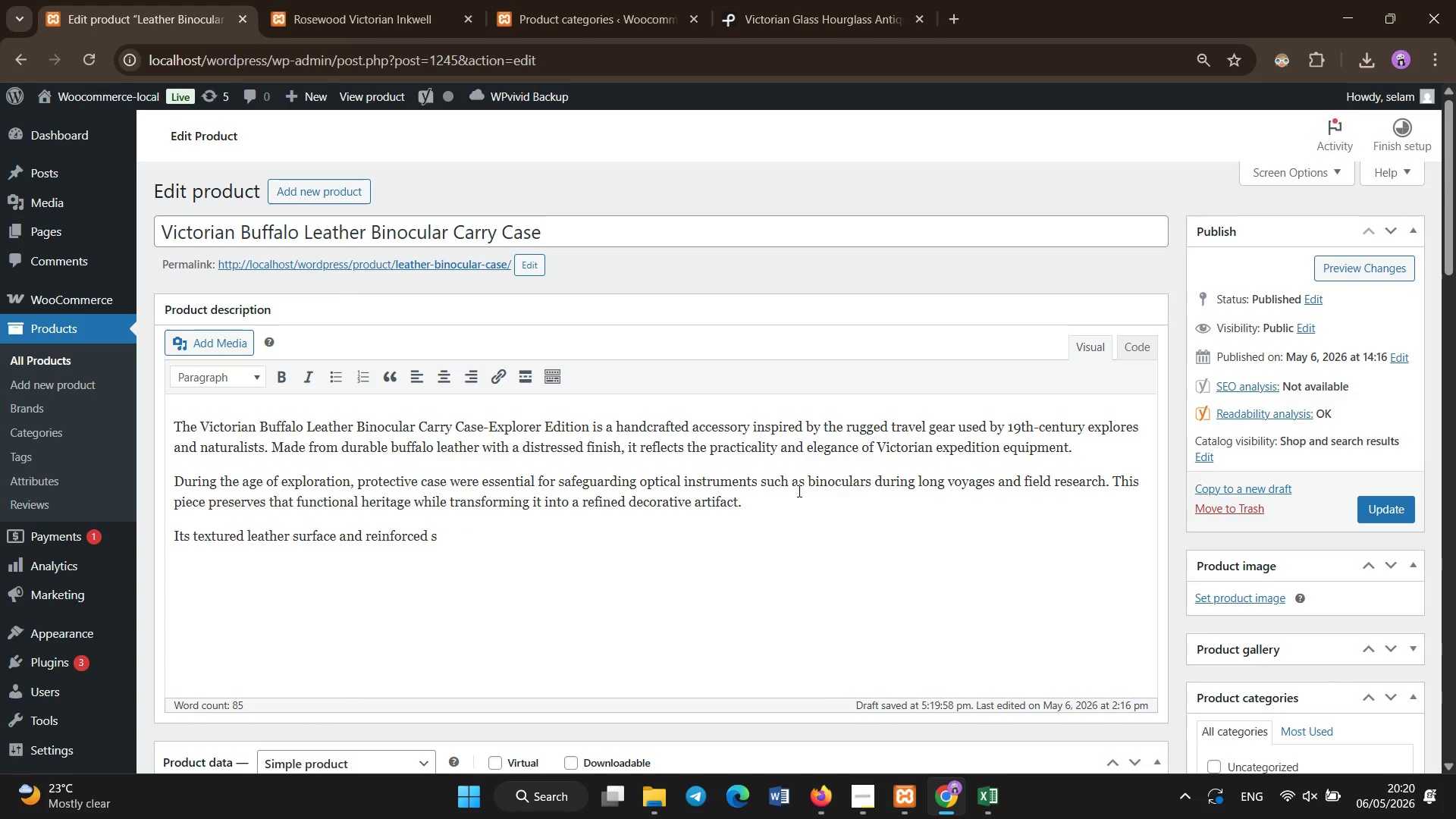 
 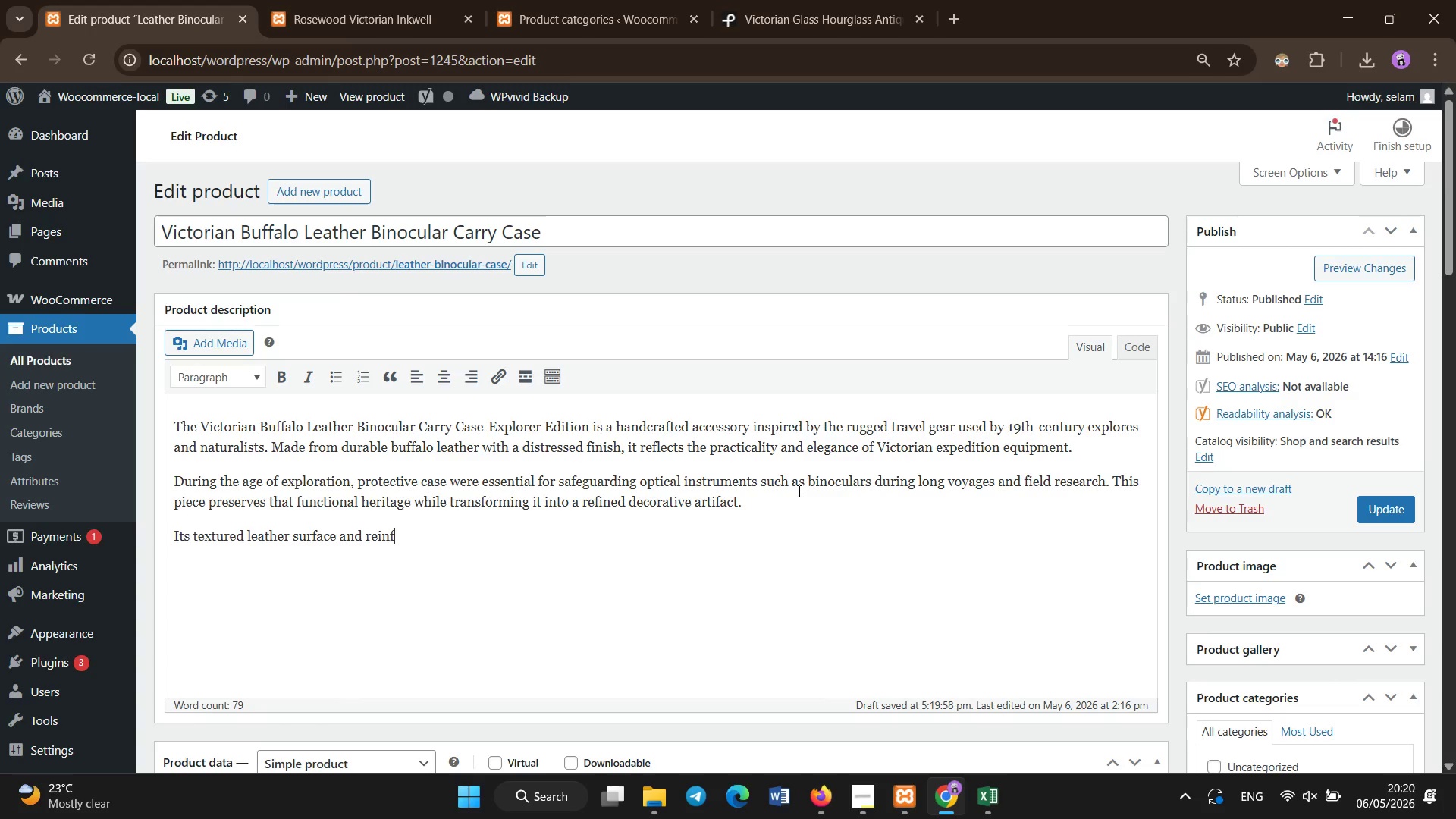 
hold_key(key=Backspace, duration=10.94)
 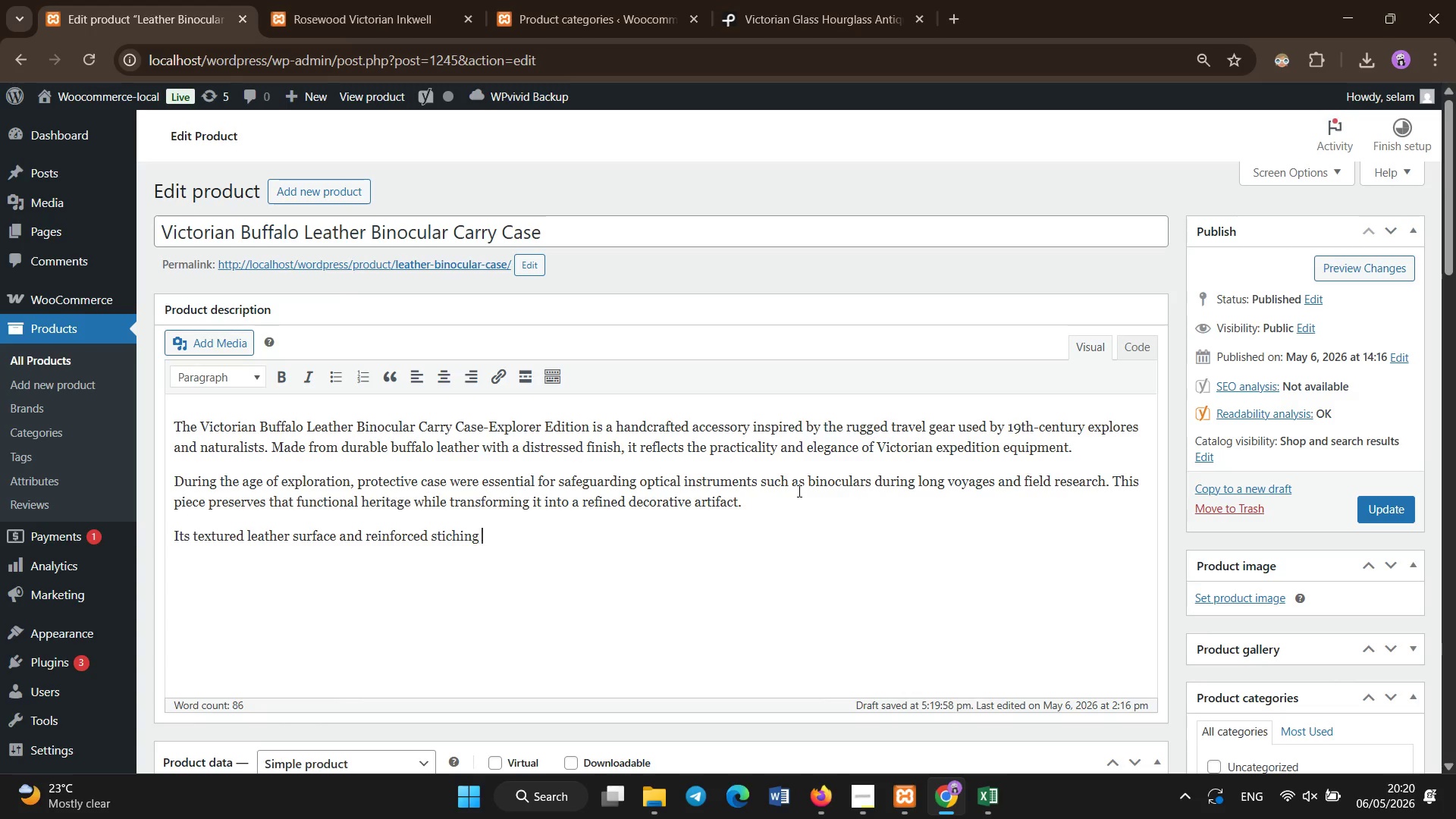 
type(tichinggi)
key(Backspace)
type( gives it a vintage authenticity, mka)
key(Backspace)
key(Backspace)
type(aking)
 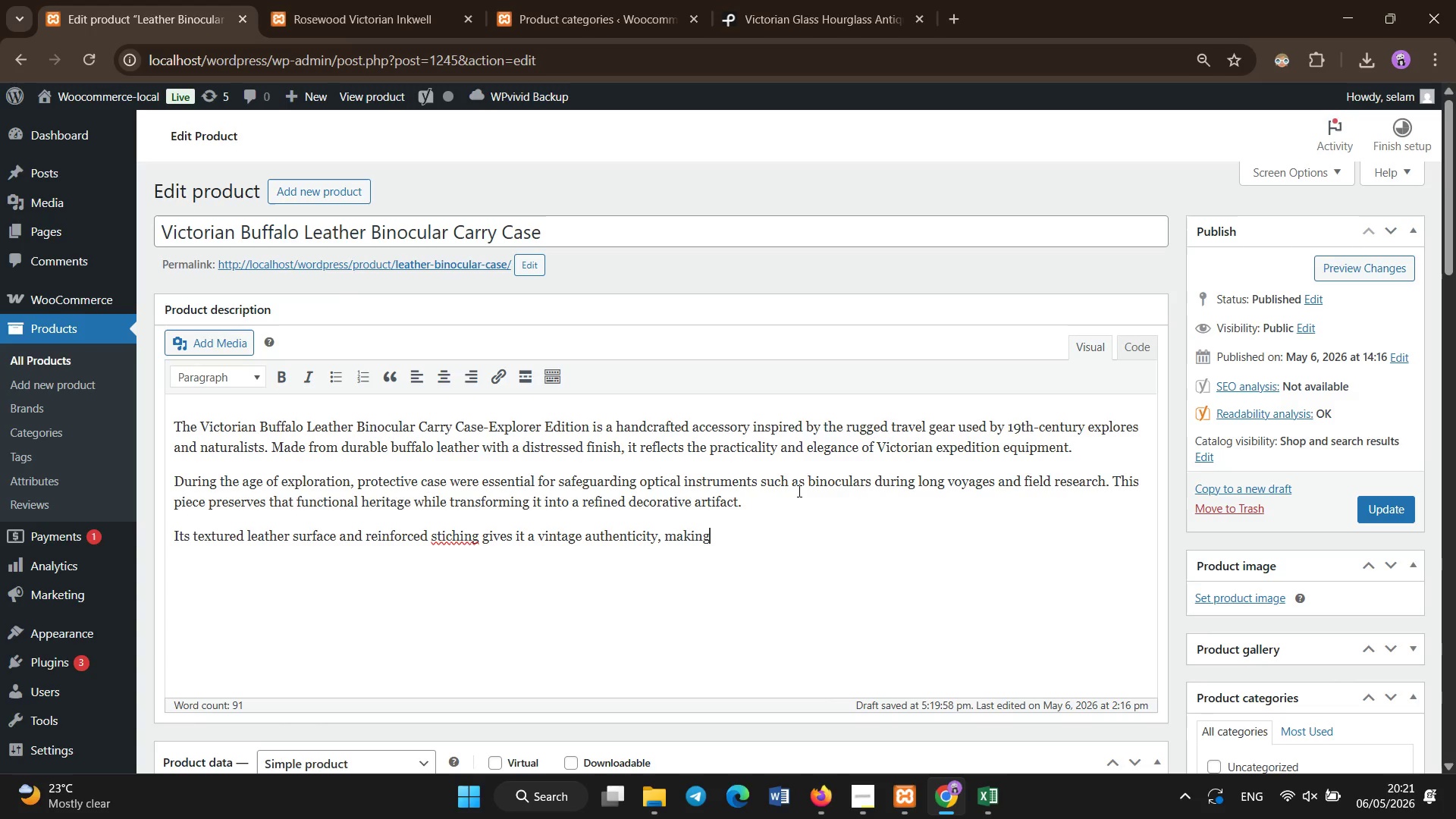 
hold_key(key=ArrowLeft, duration=1.47)
 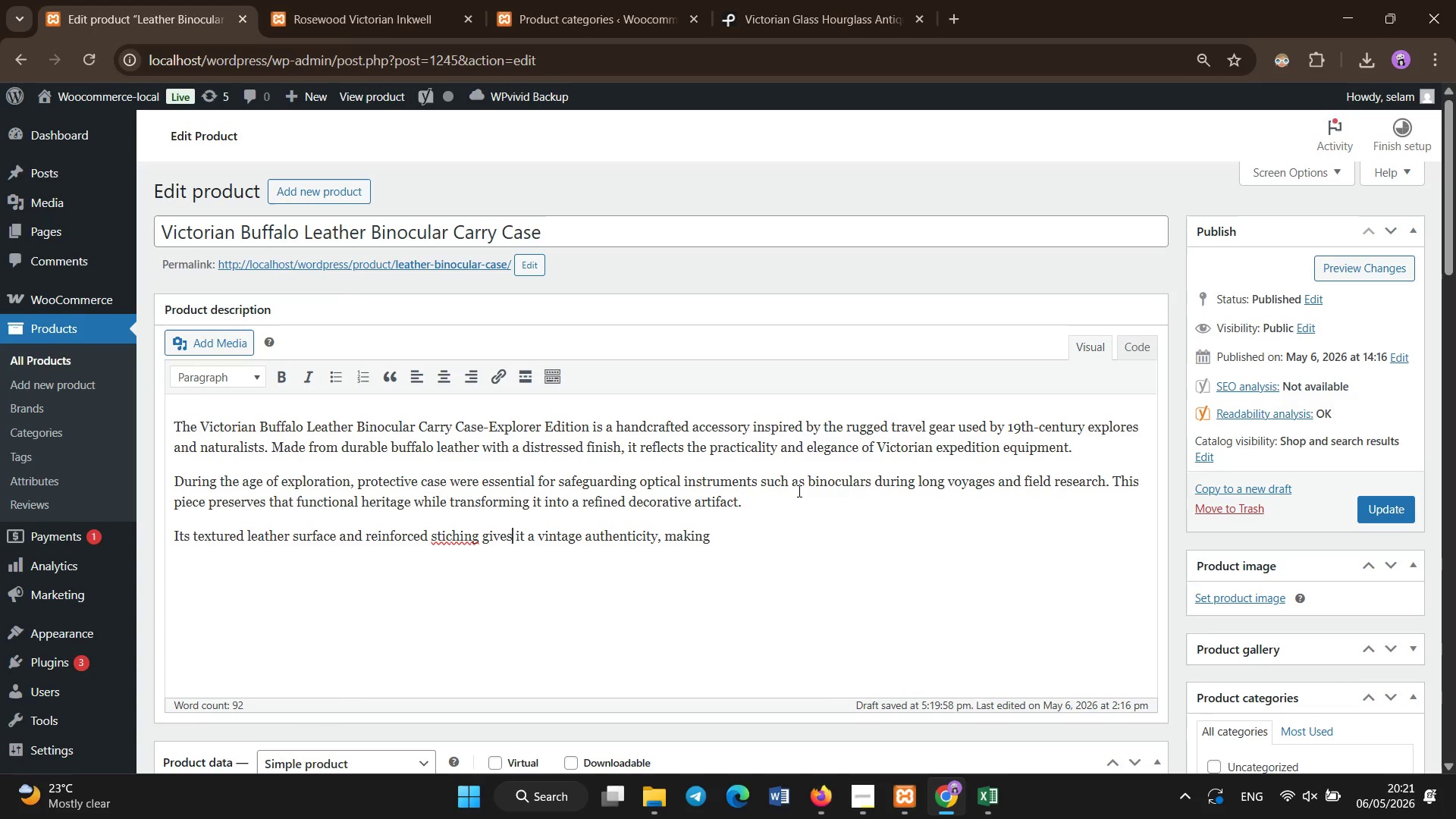 
key(ArrowLeft)
 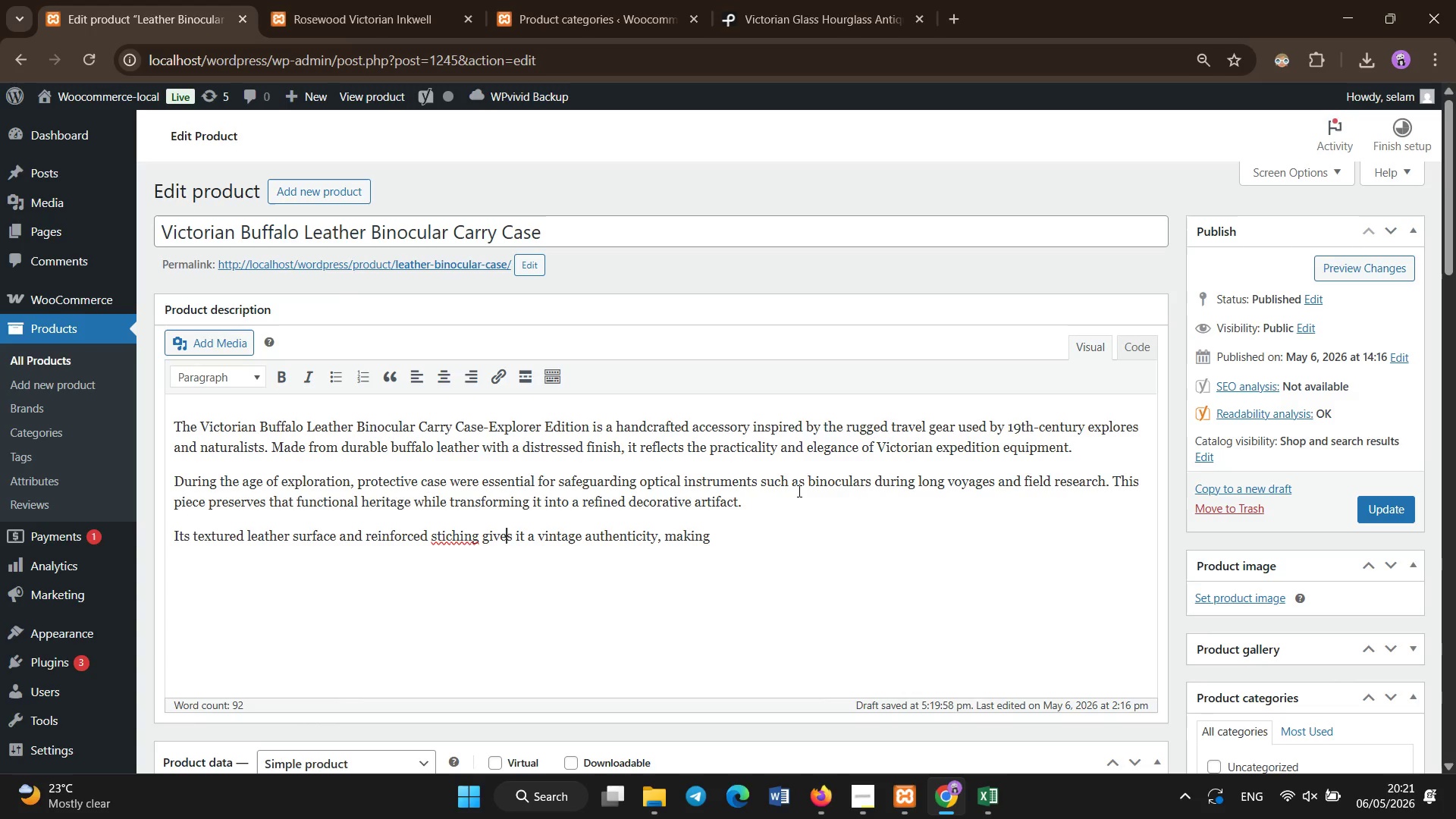 
key(ArrowLeft)
 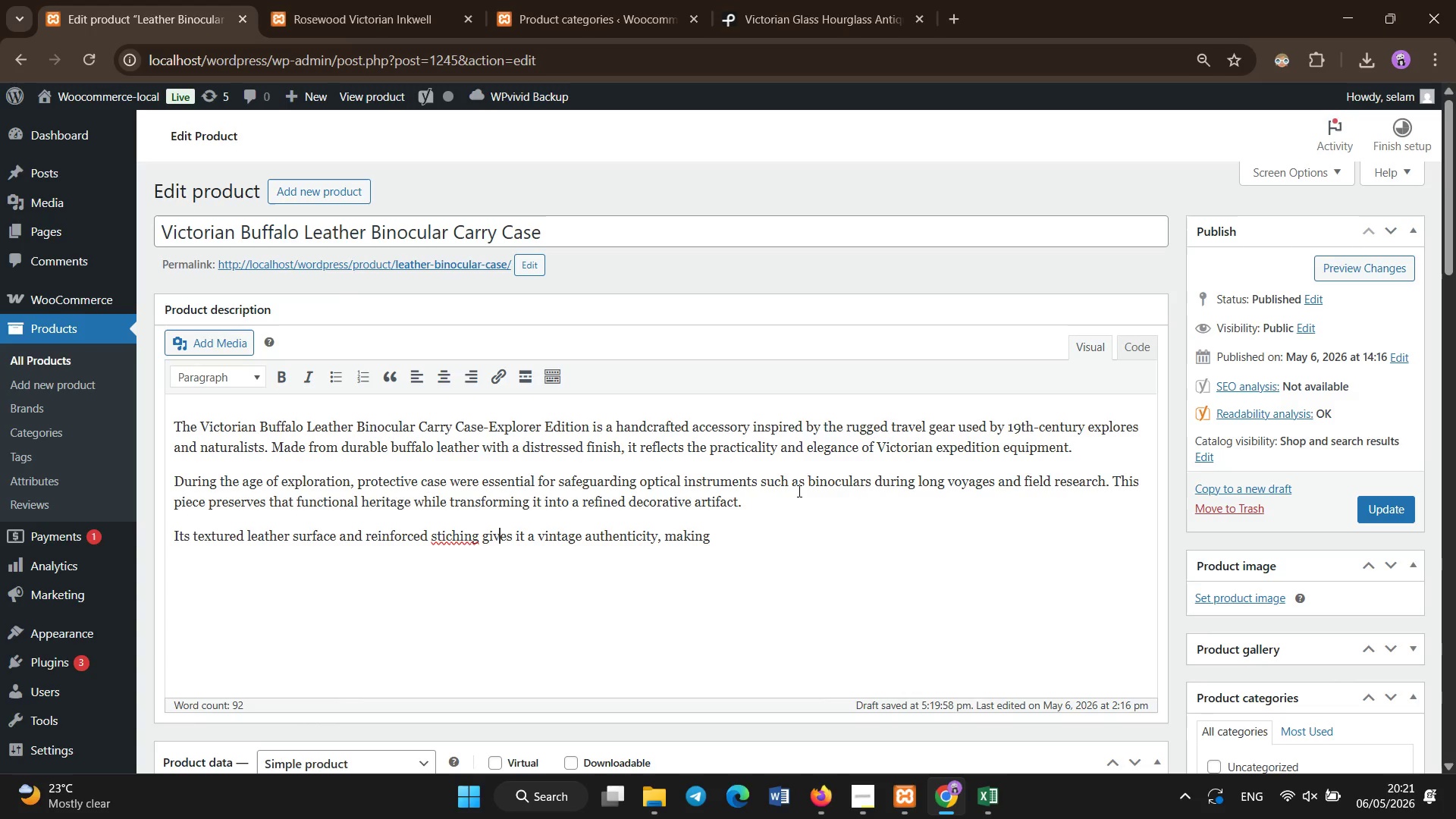 
key(ArrowLeft)
 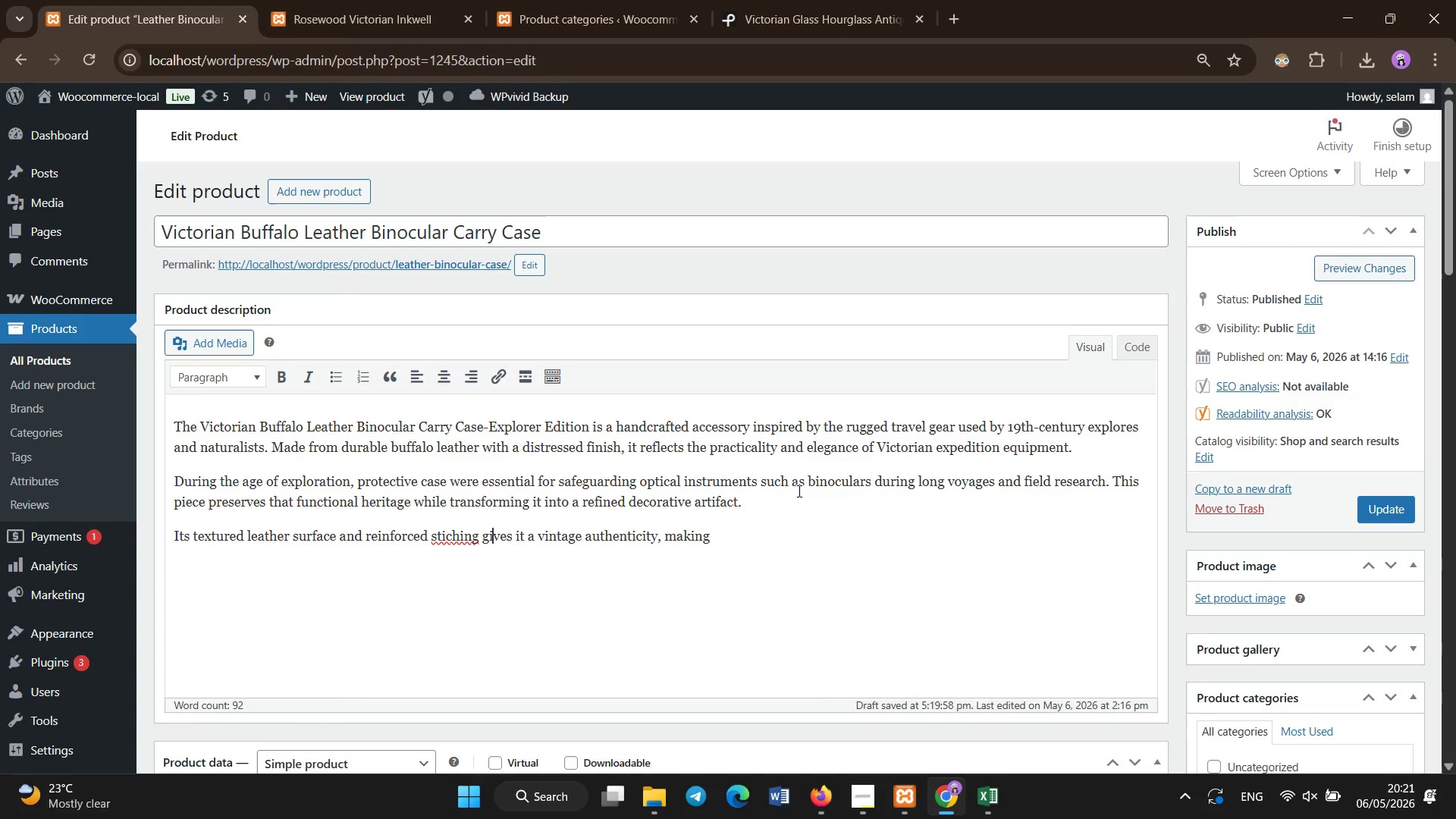 
key(ArrowLeft)
 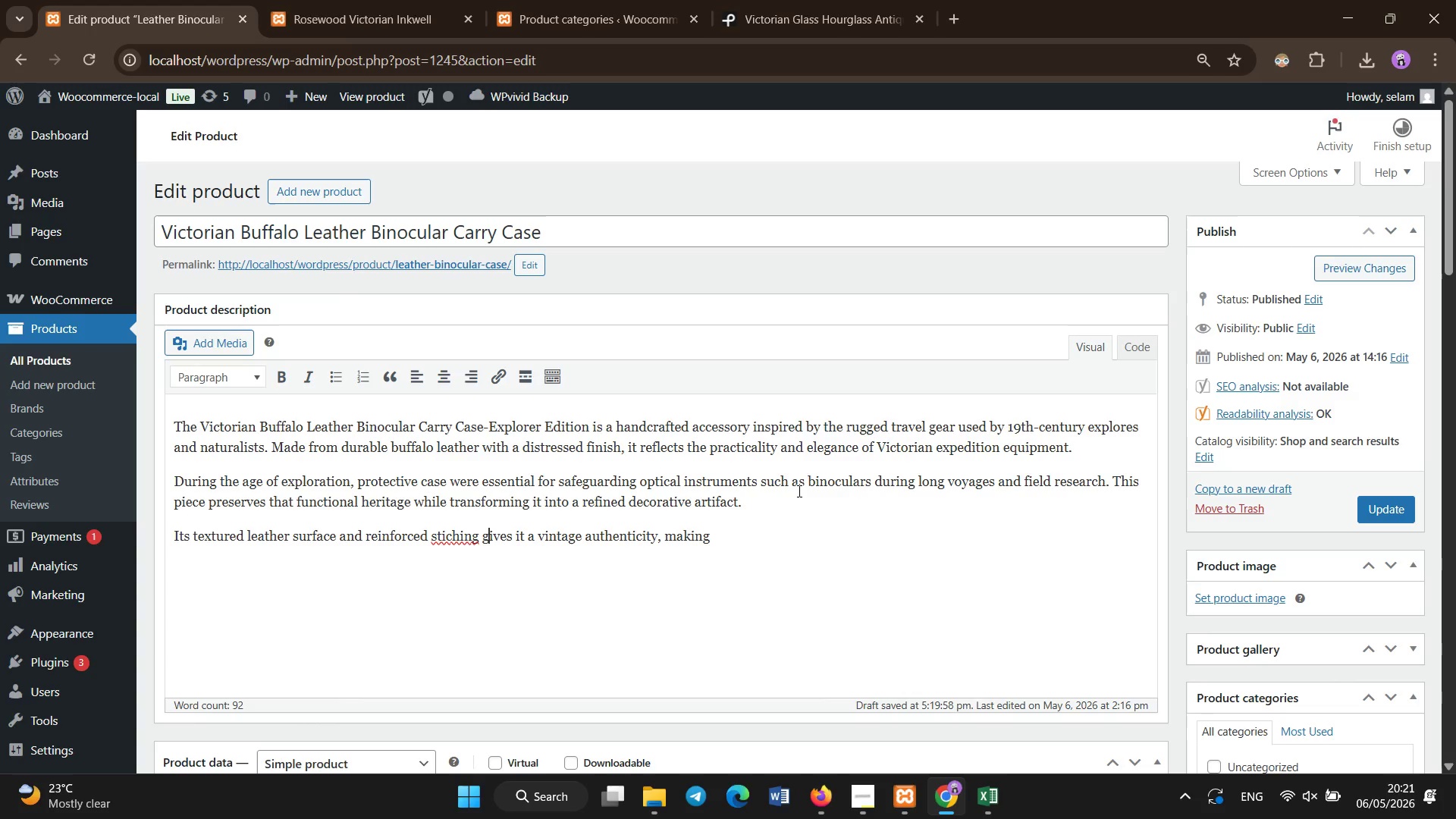 
key(ArrowLeft)
 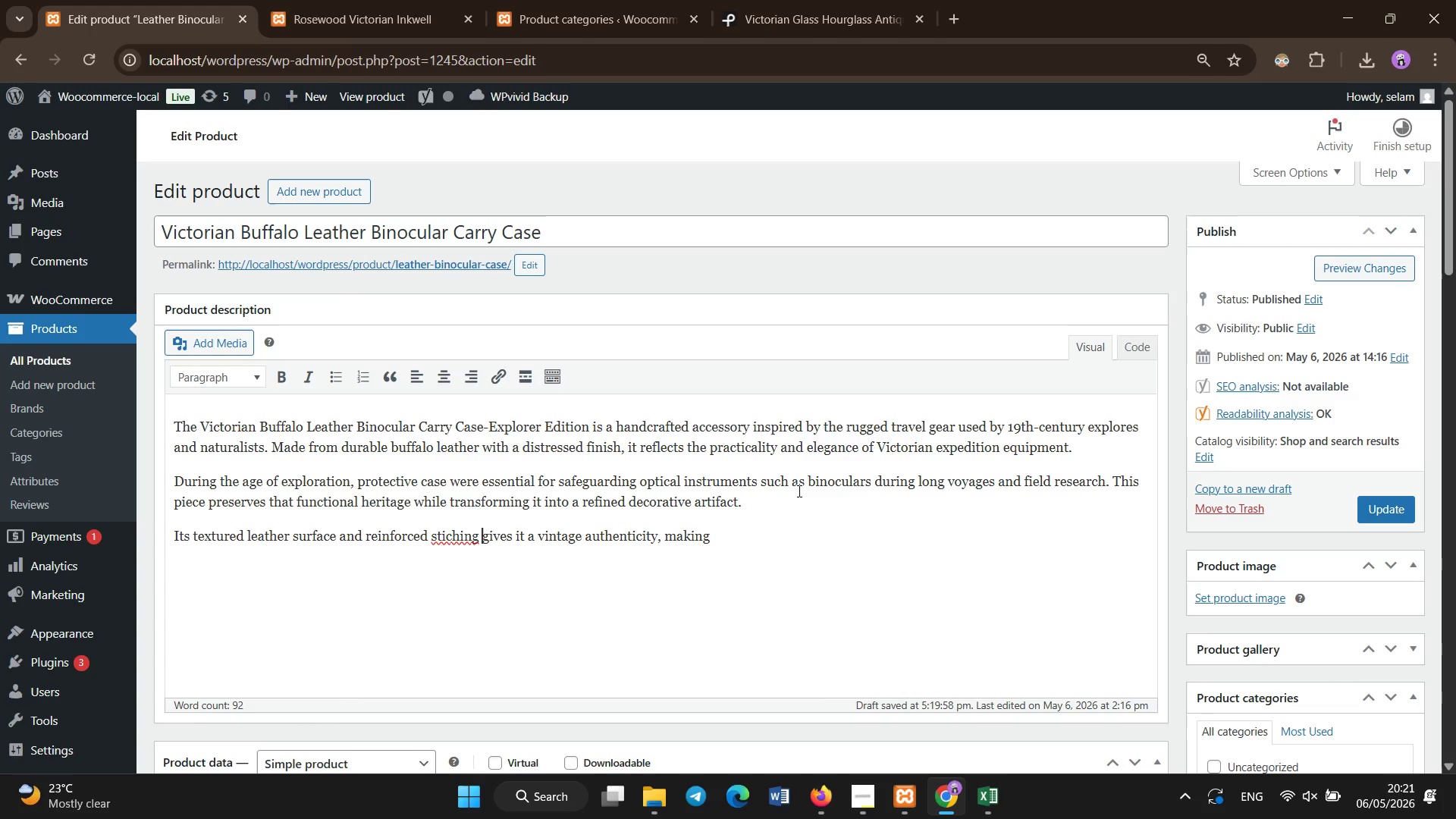 
key(ArrowLeft)
 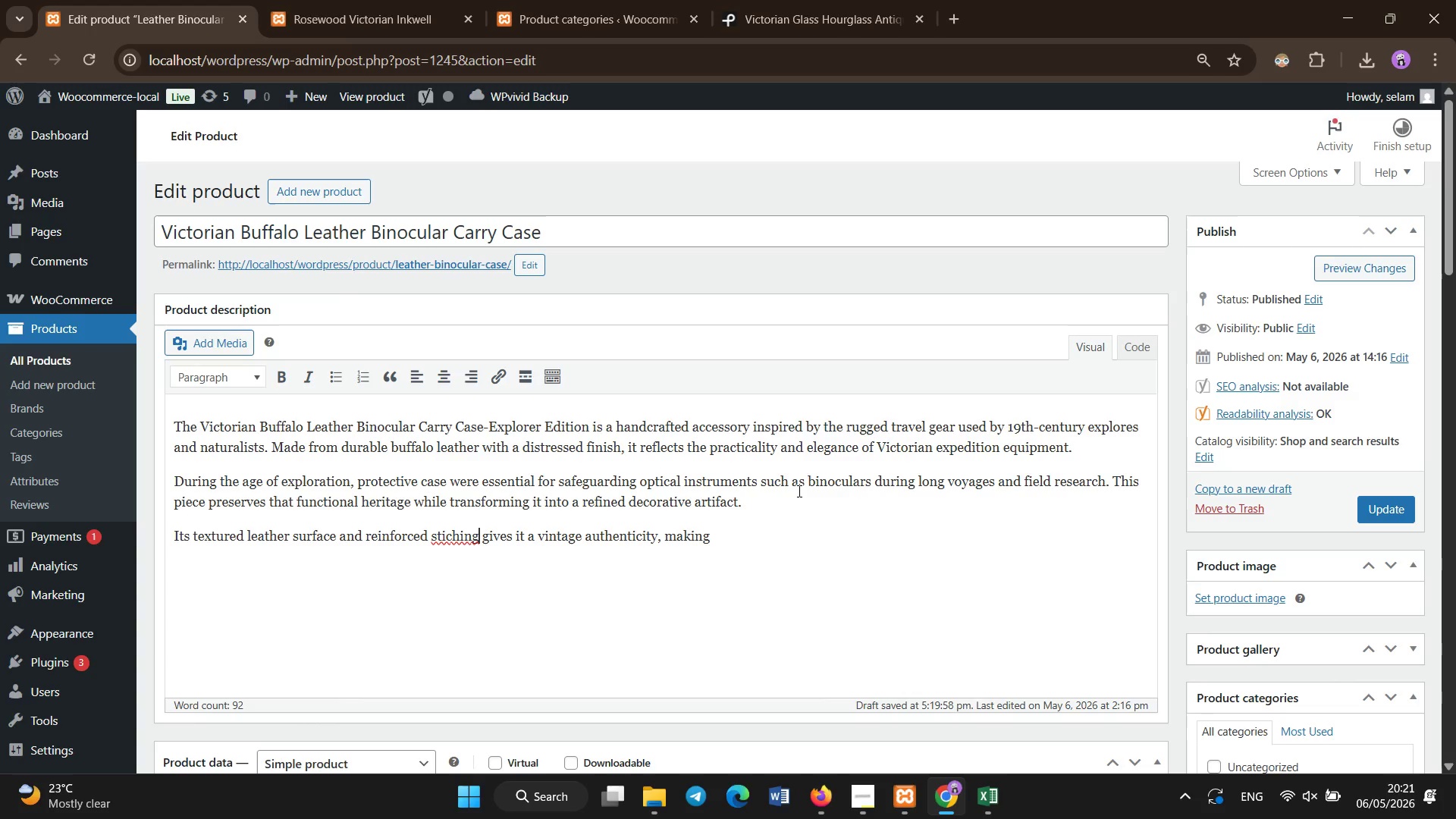 
key(ArrowLeft)
 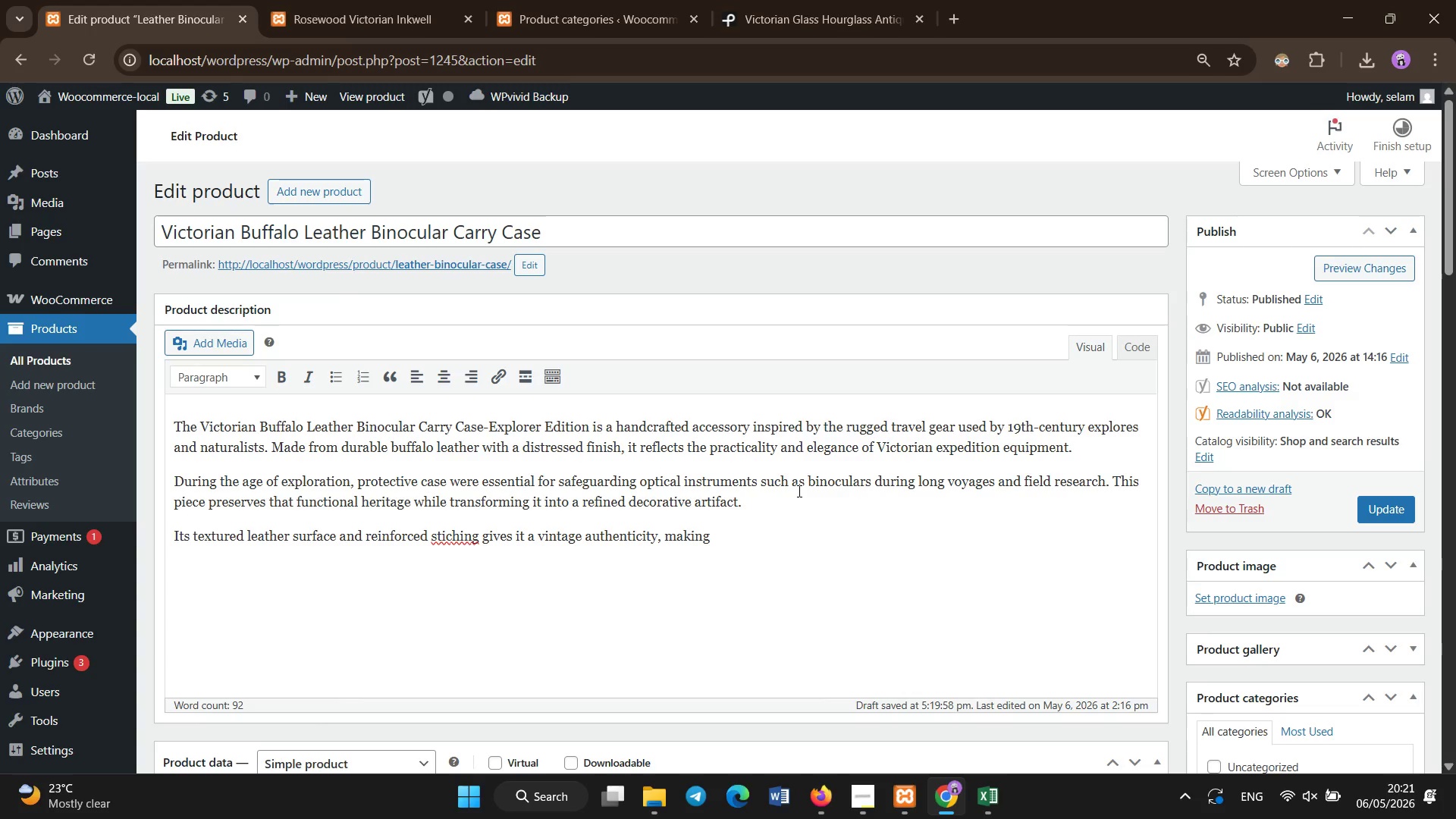 
wait(5.44)
 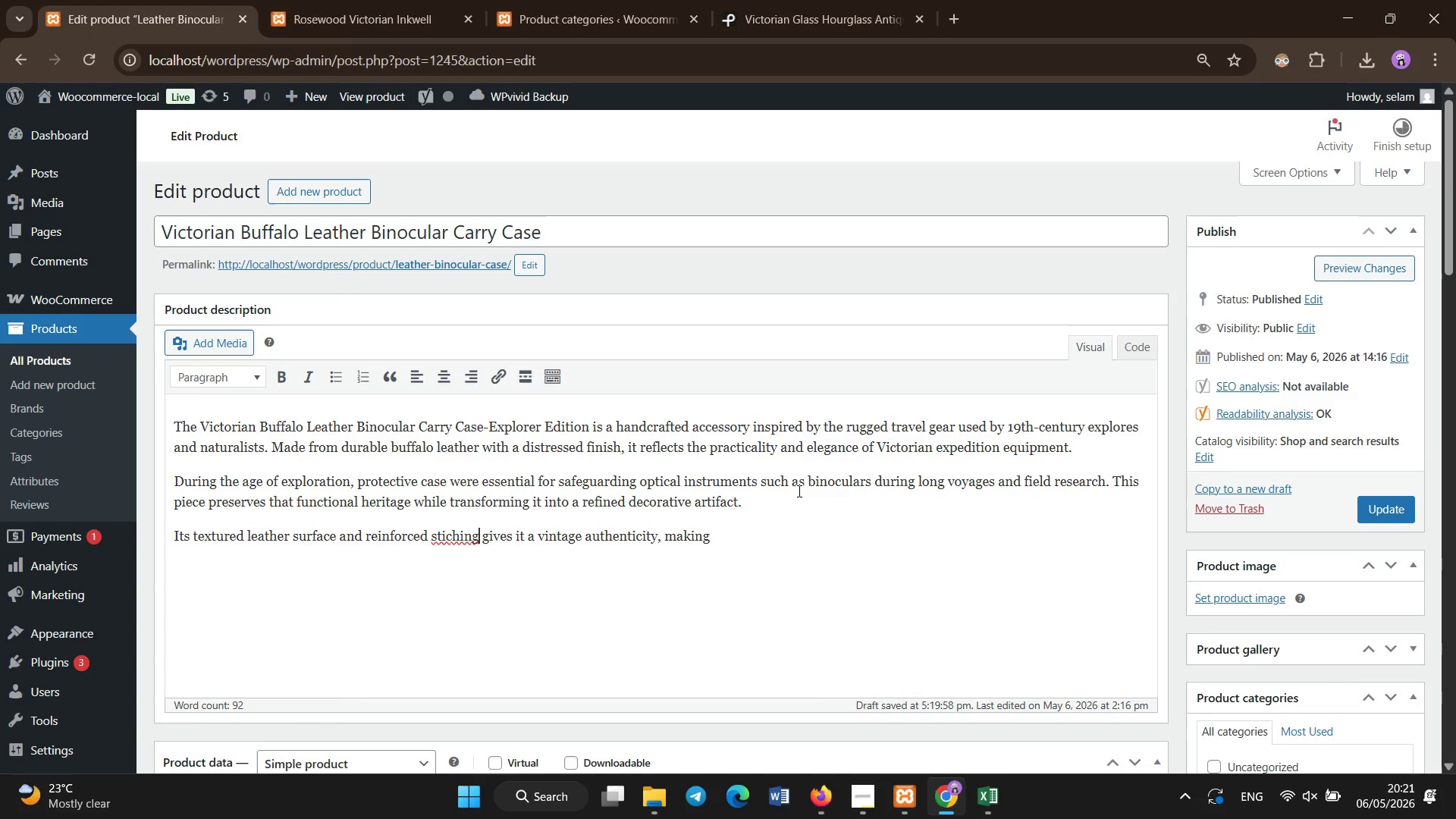 
key(ArrowLeft)
 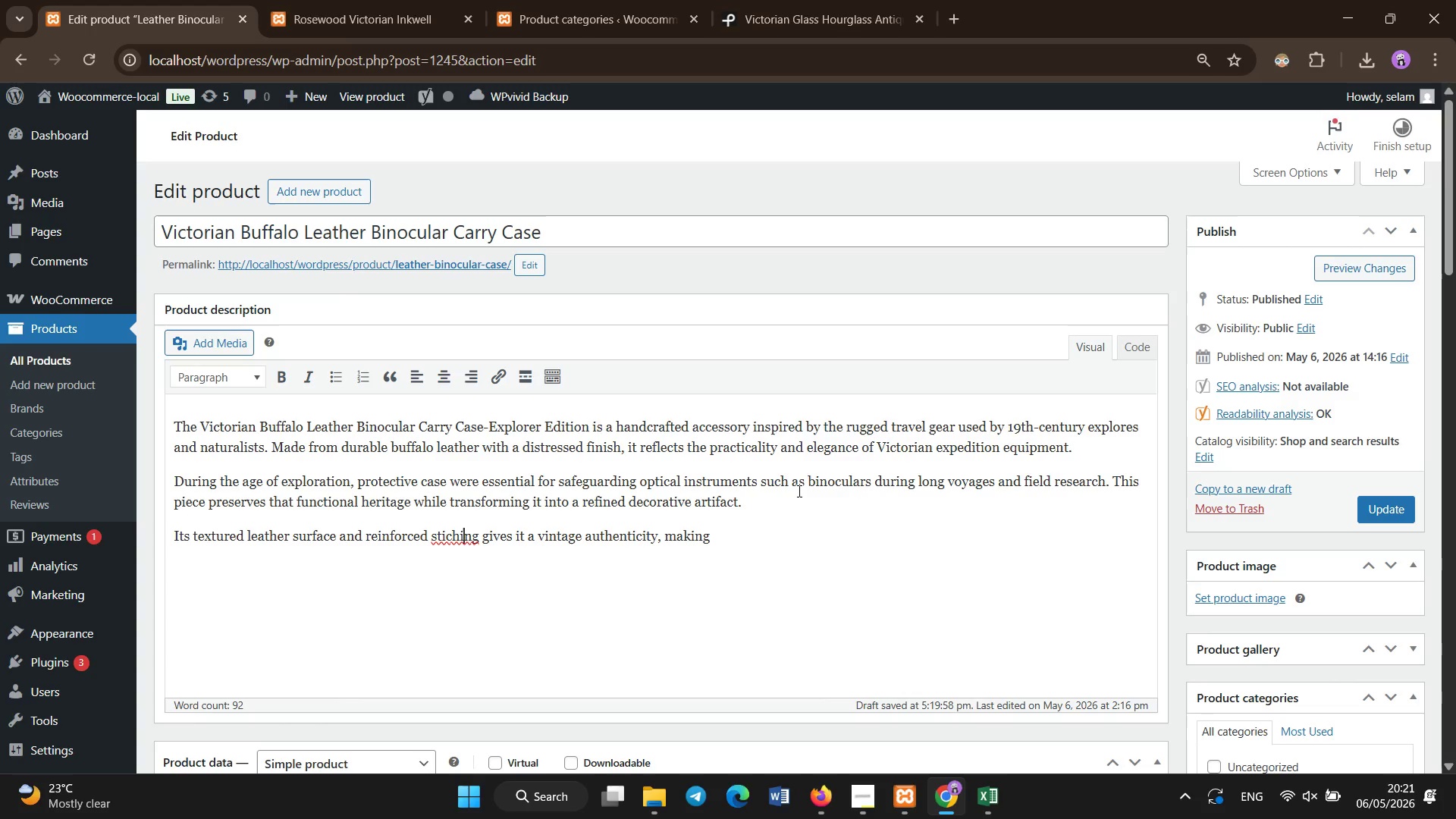 
key(ArrowLeft)
 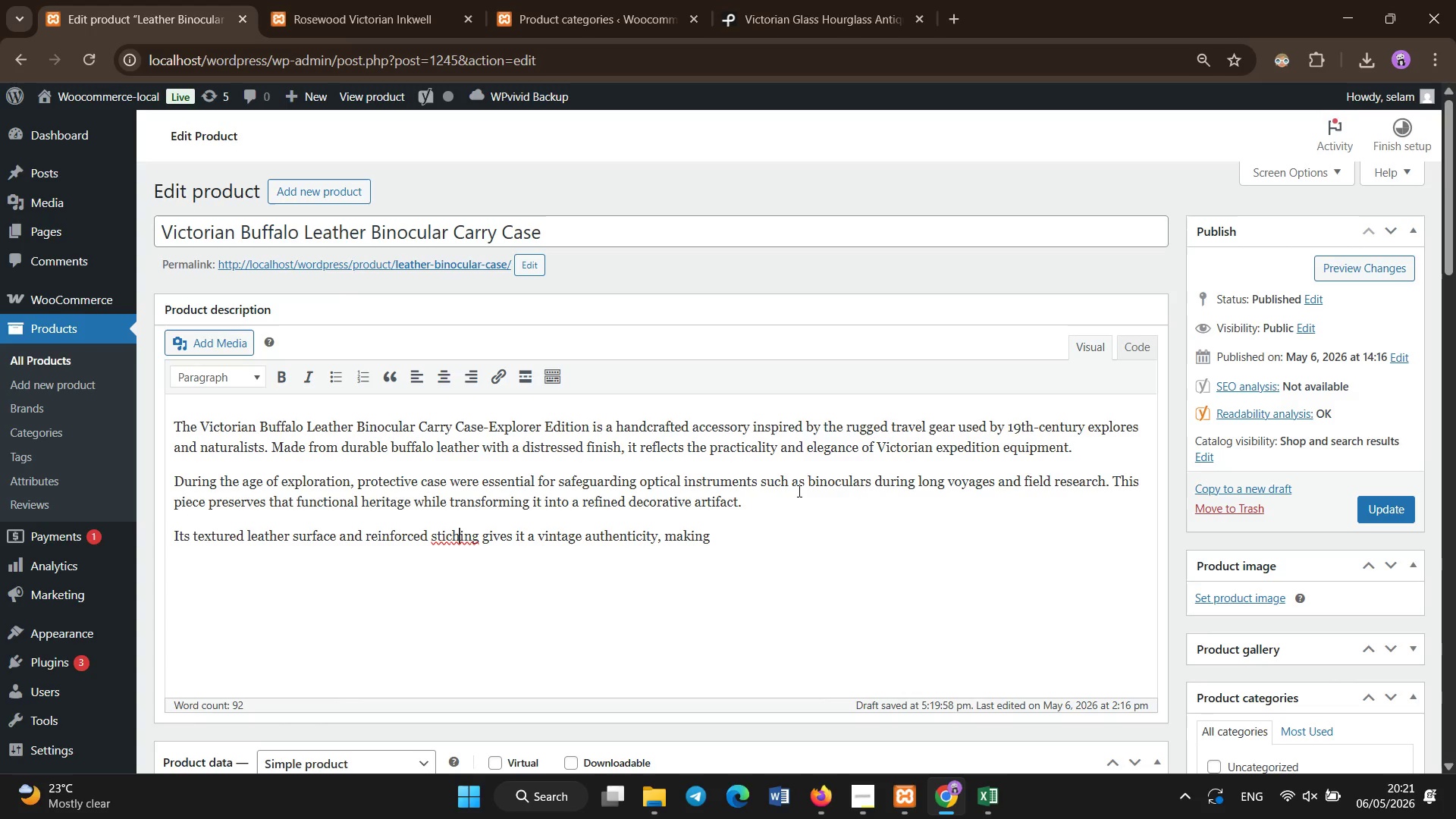 
key(ArrowLeft)
 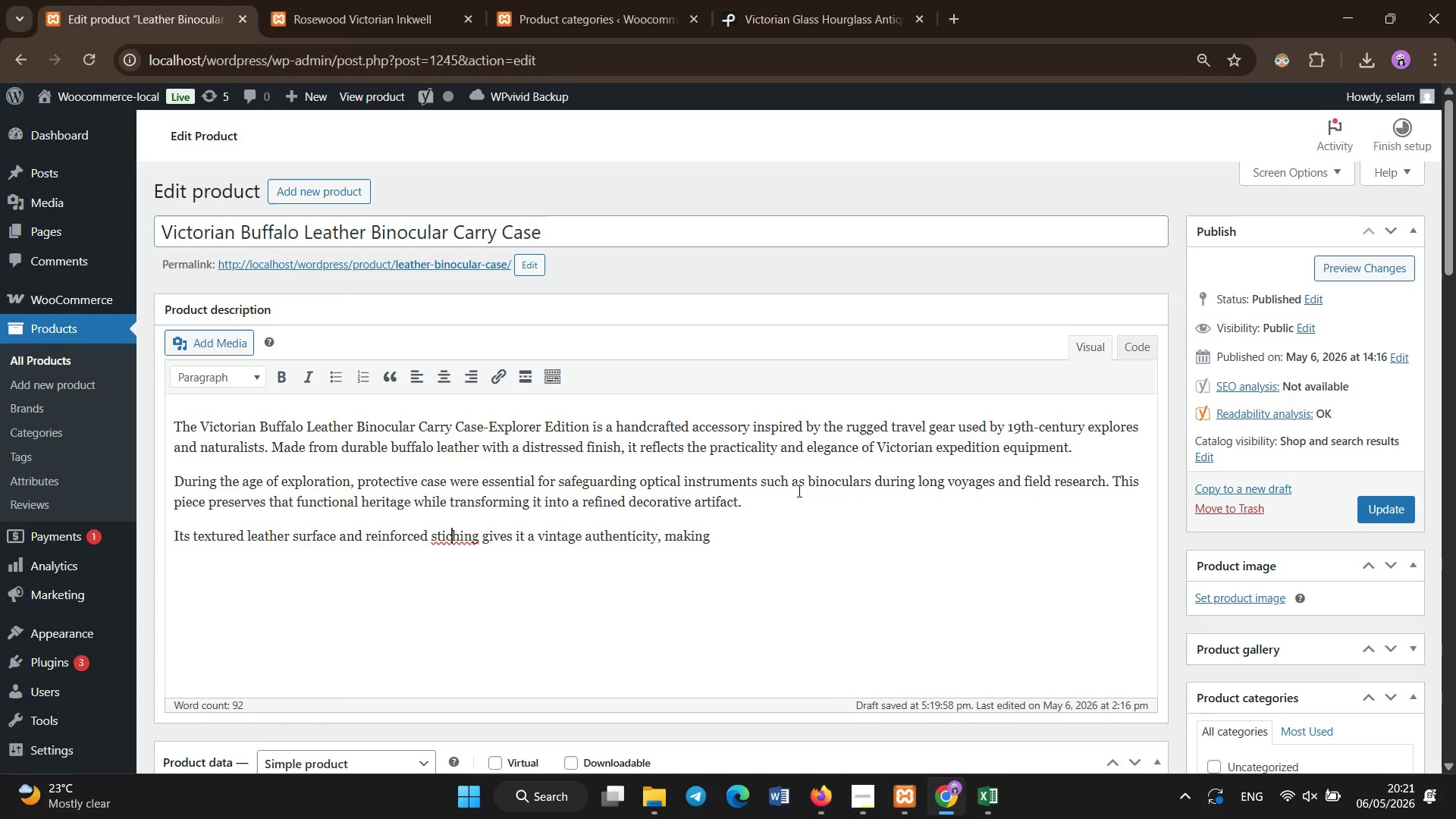 
key(ArrowLeft)
 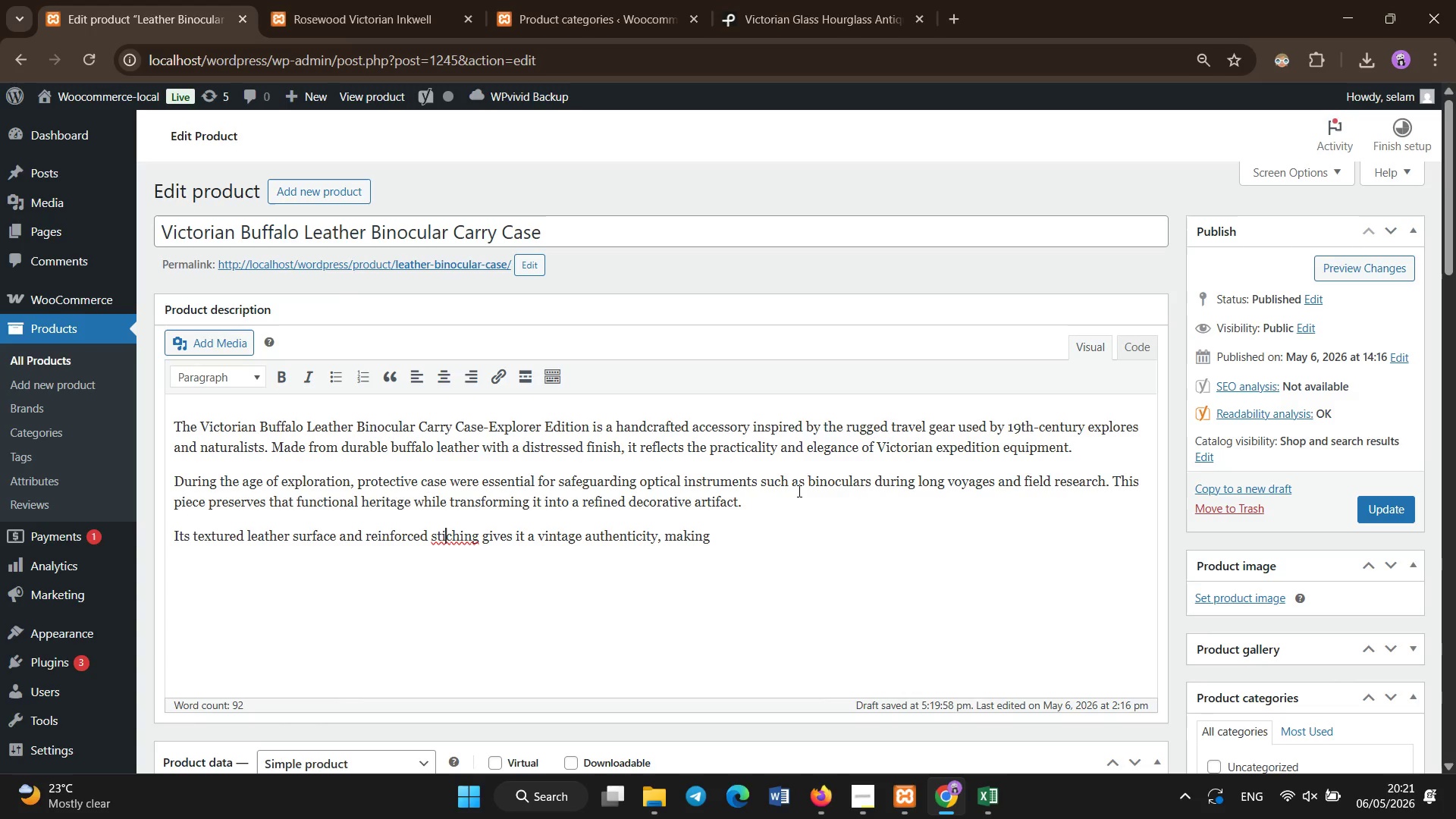 
key(ArrowLeft)
 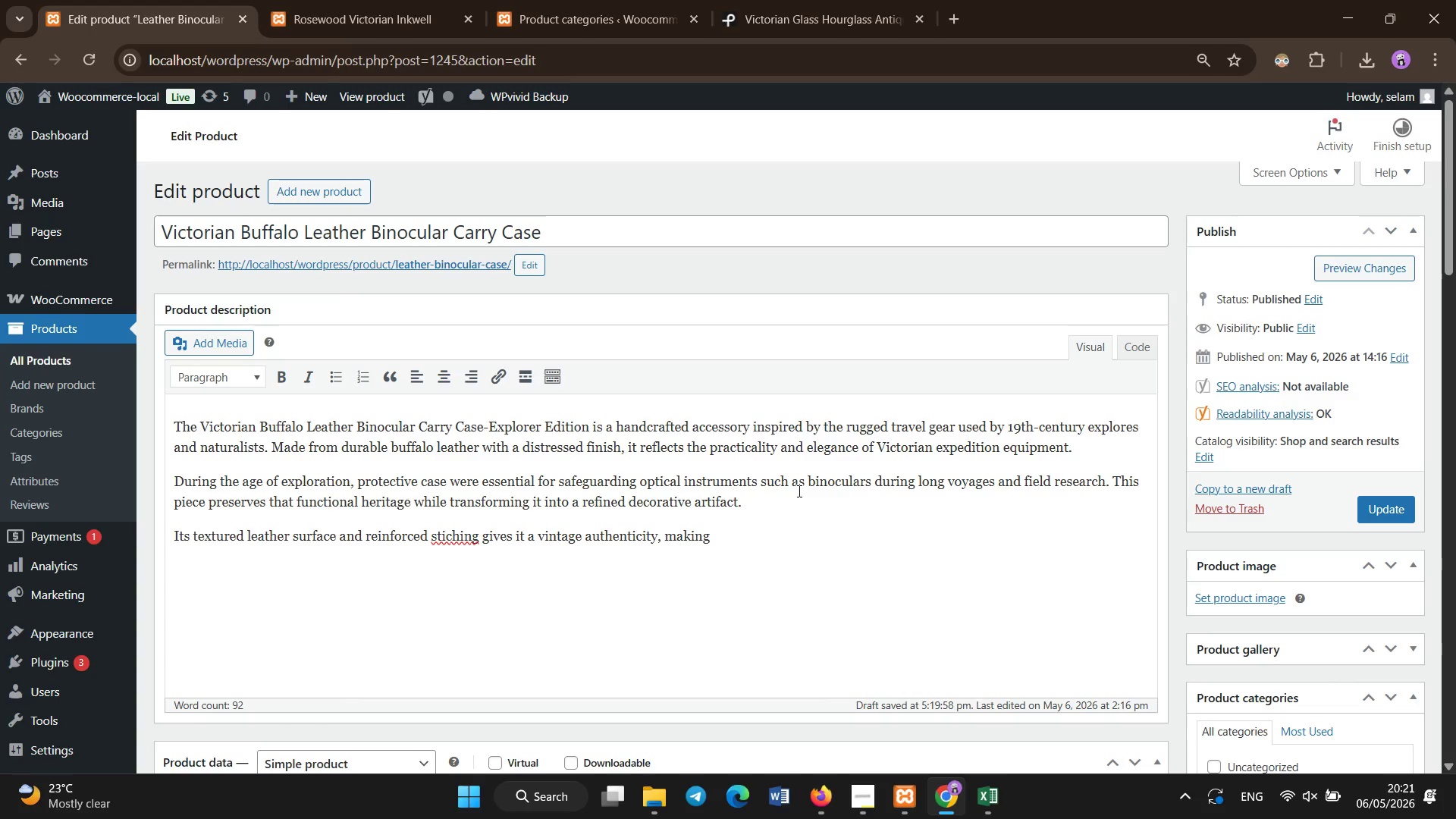 
key(T)
 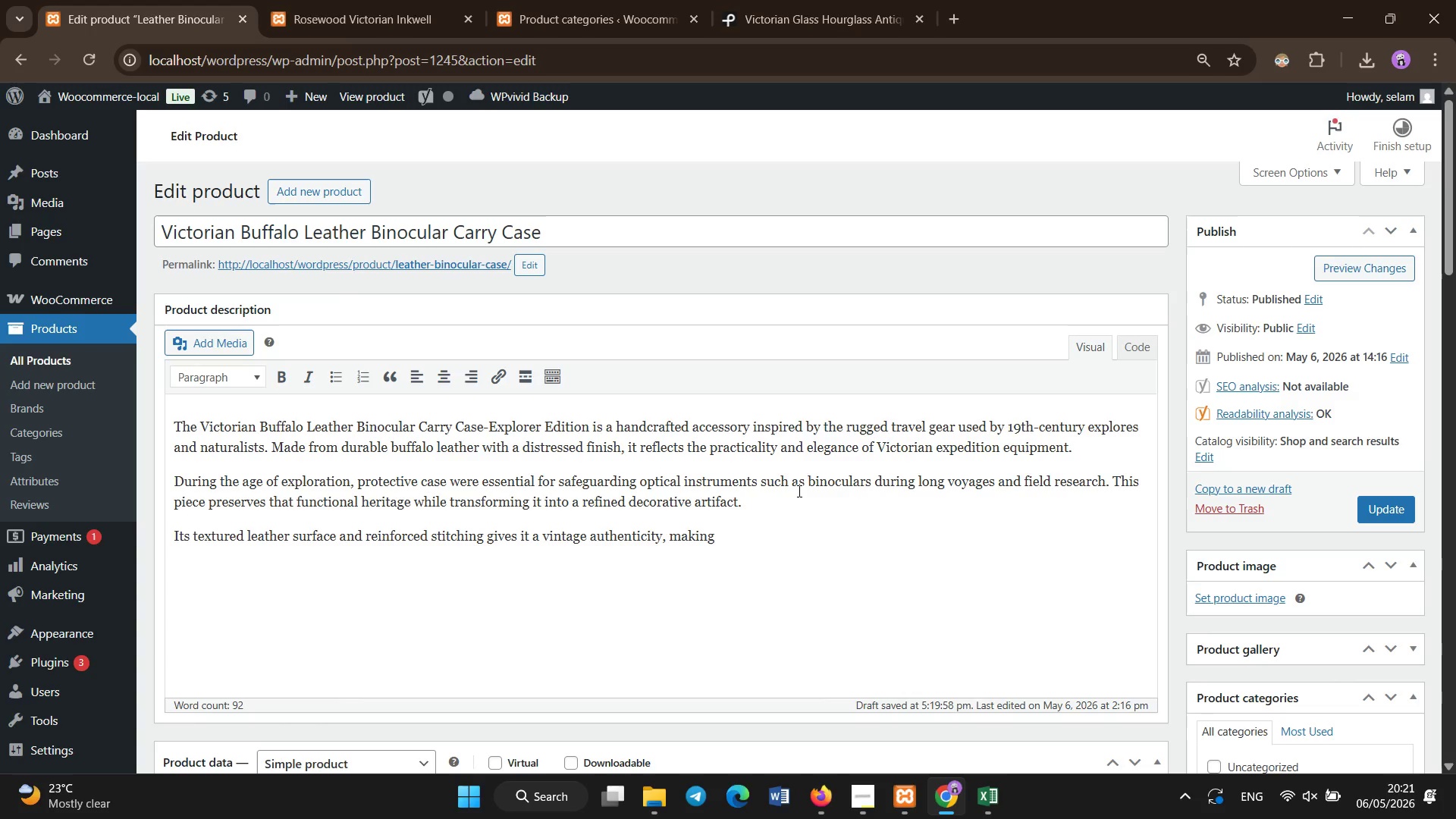 
key(End)
 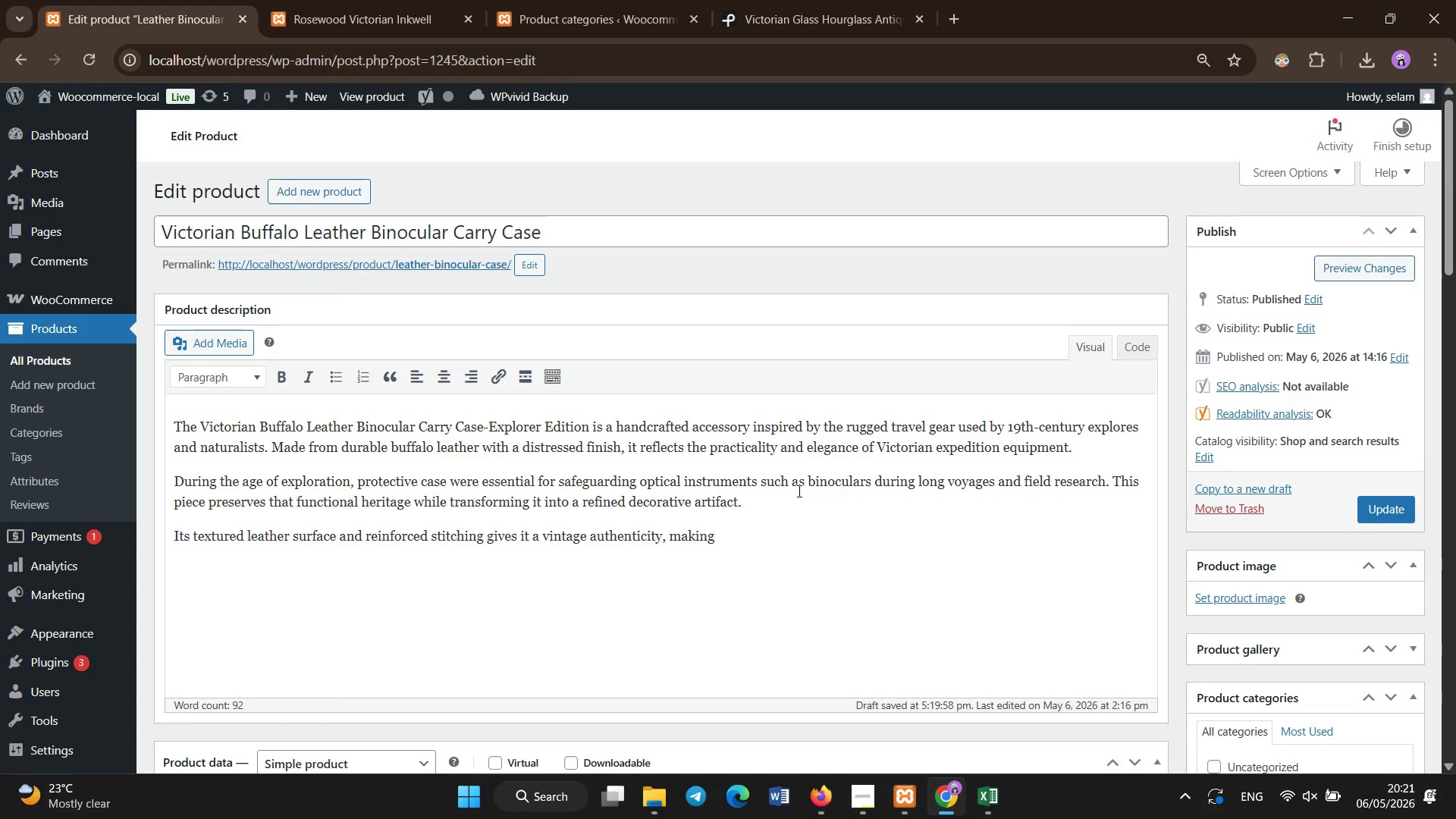 
type( )
key(Backspace)
type( it suitable for collectors, travel-themed interiors, or antique display  )
key(Backspace)
type(arrangements. The aged finish enhances it cha)
key(Backspace)
type(aracter, giving the impression of a well-traveld hi)
key(Backspace)
key(Backspace)
type(traveled hiaveled )
 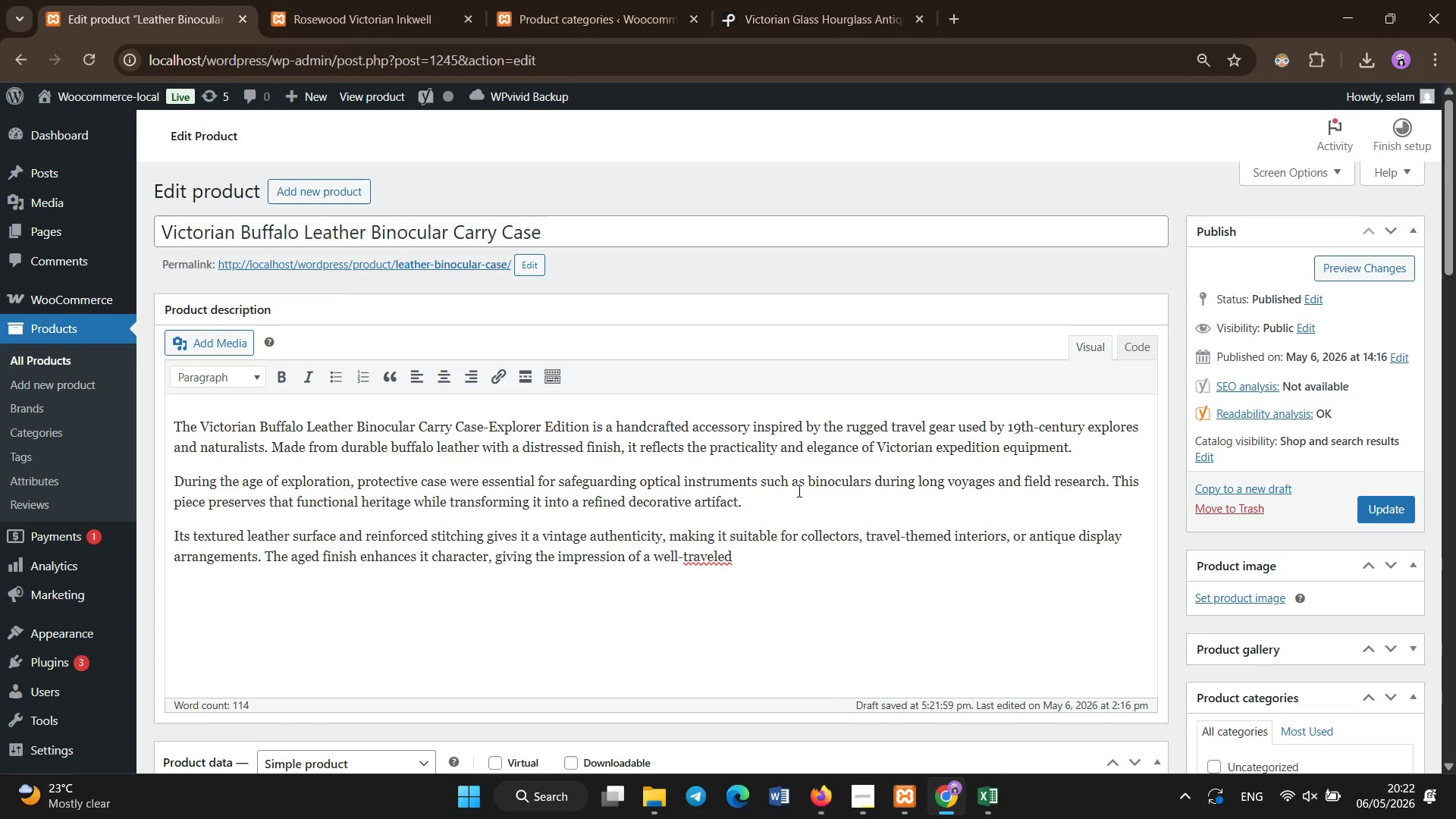 
wait(6.33)
 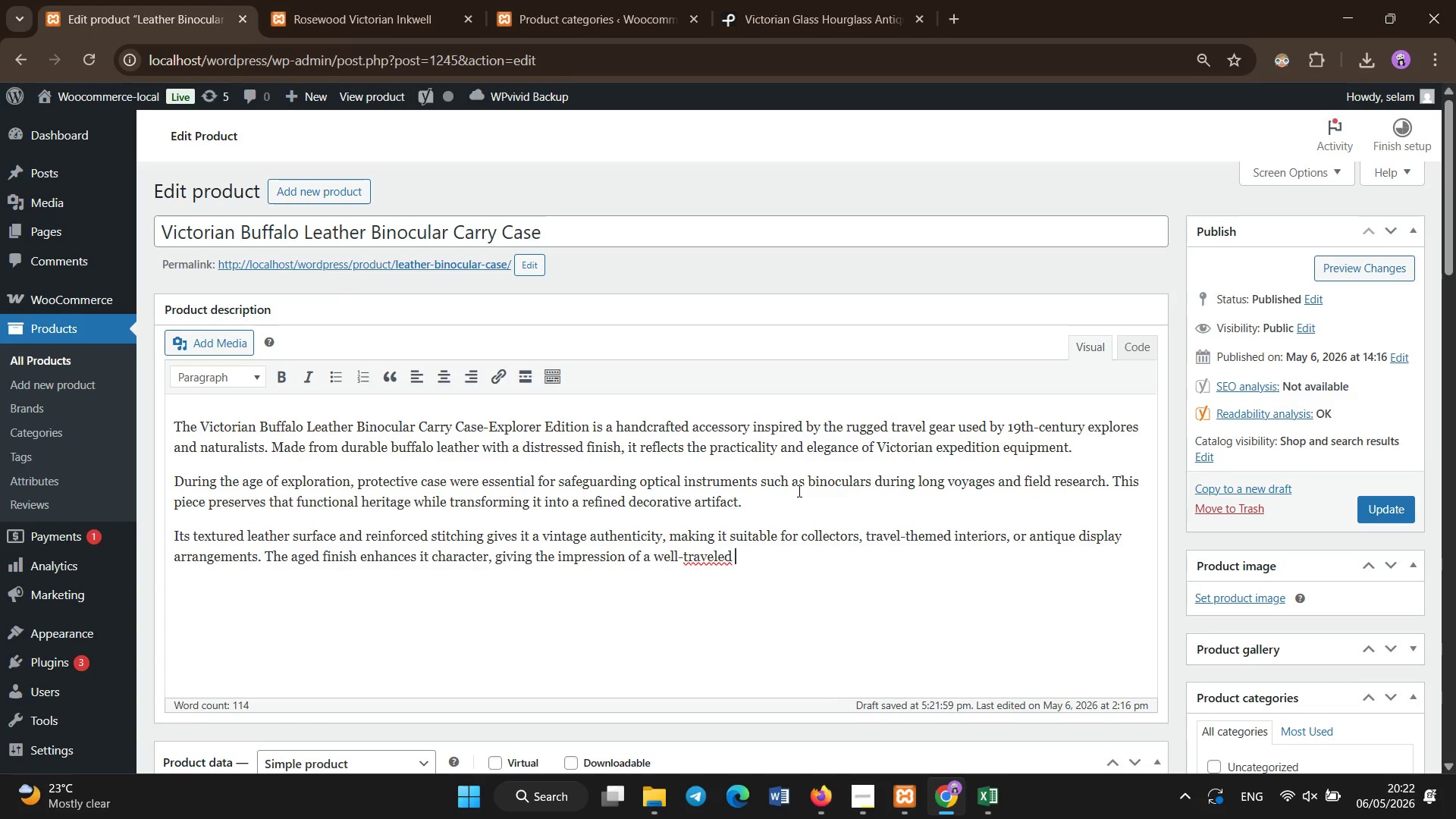 
hold_key(key=ArrowLeft, duration=0.55)
 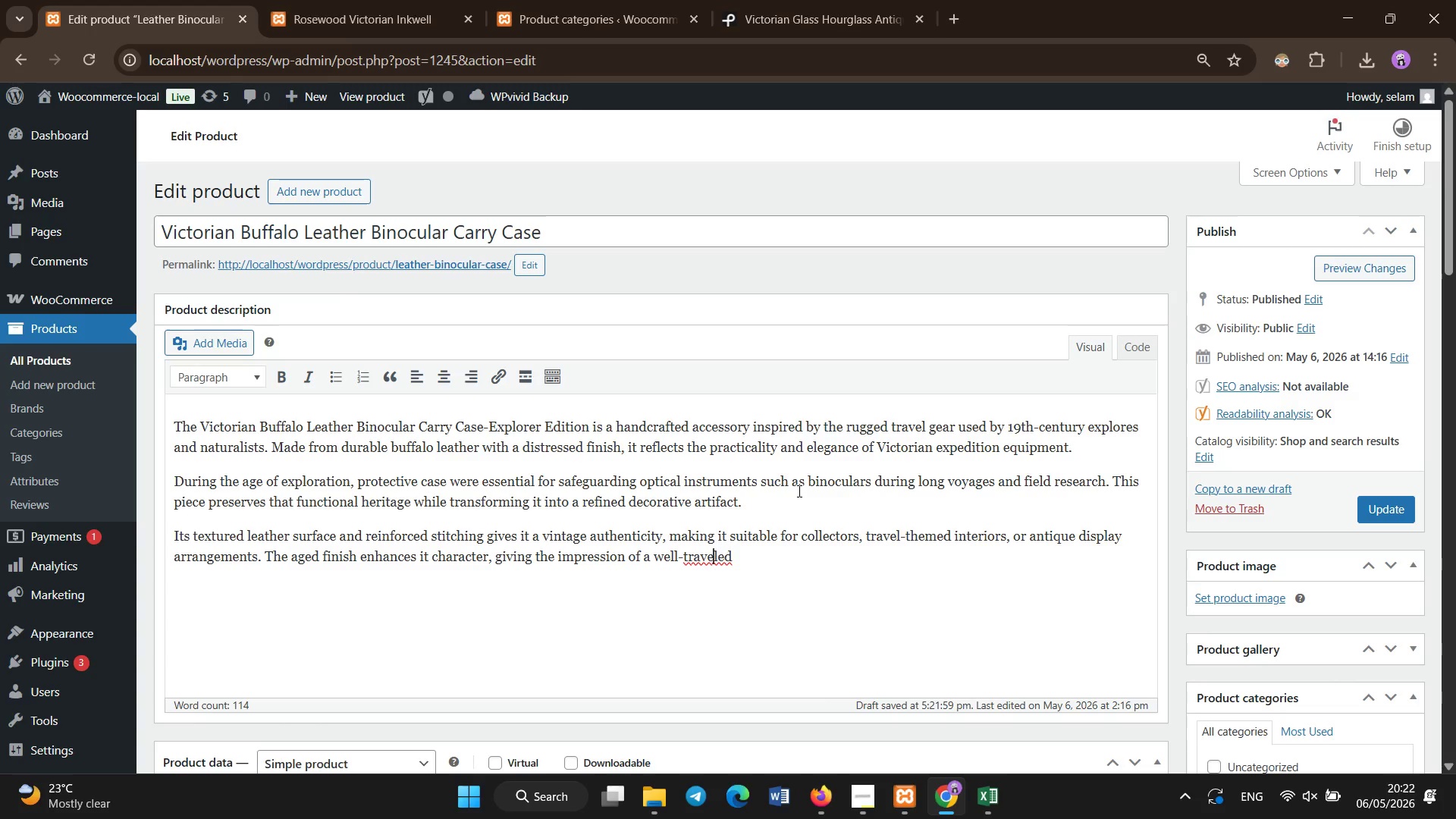 
key(ArrowLeft)
 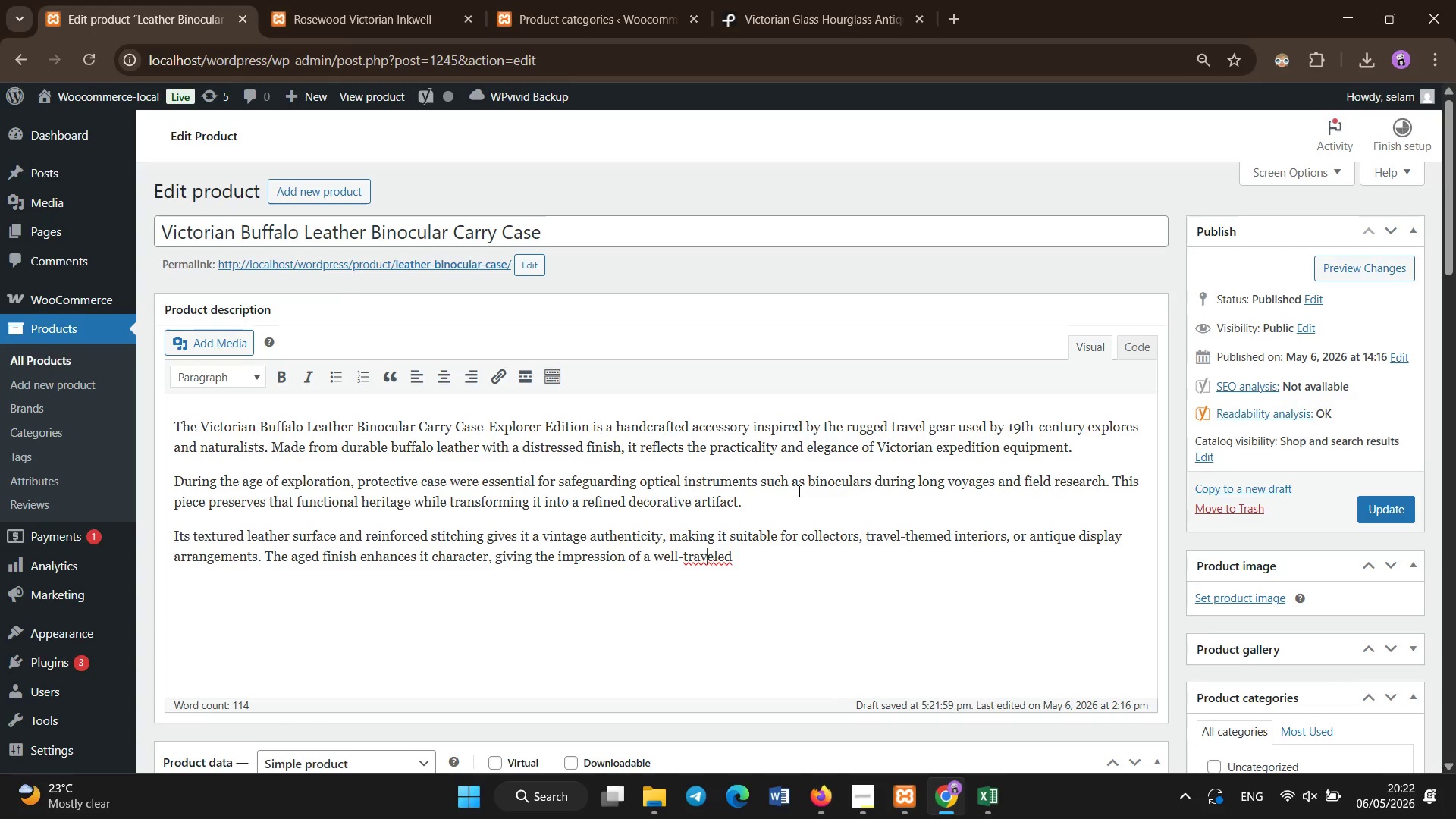 
key(ArrowLeft)
 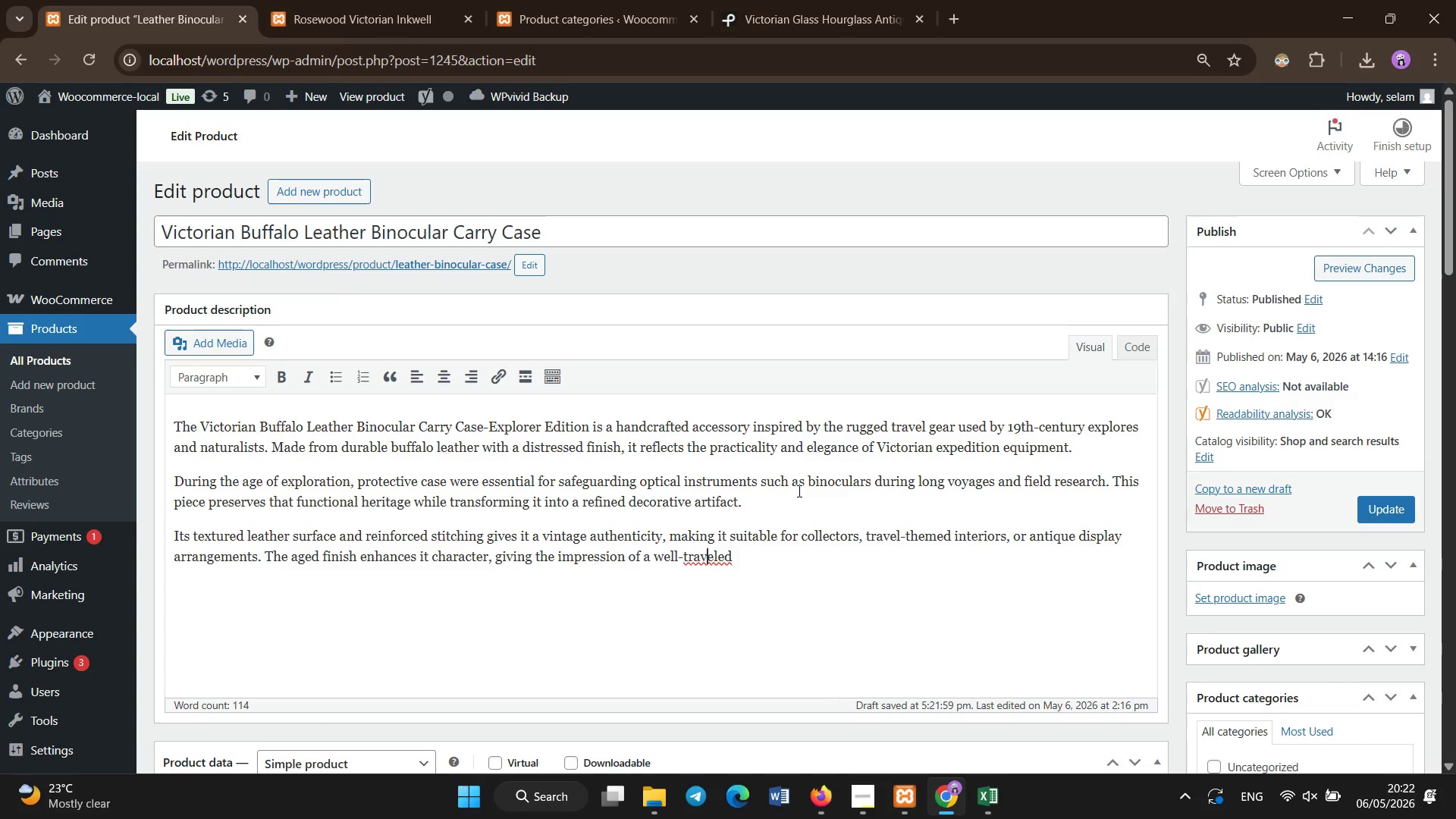 
key(ArrowLeft)
 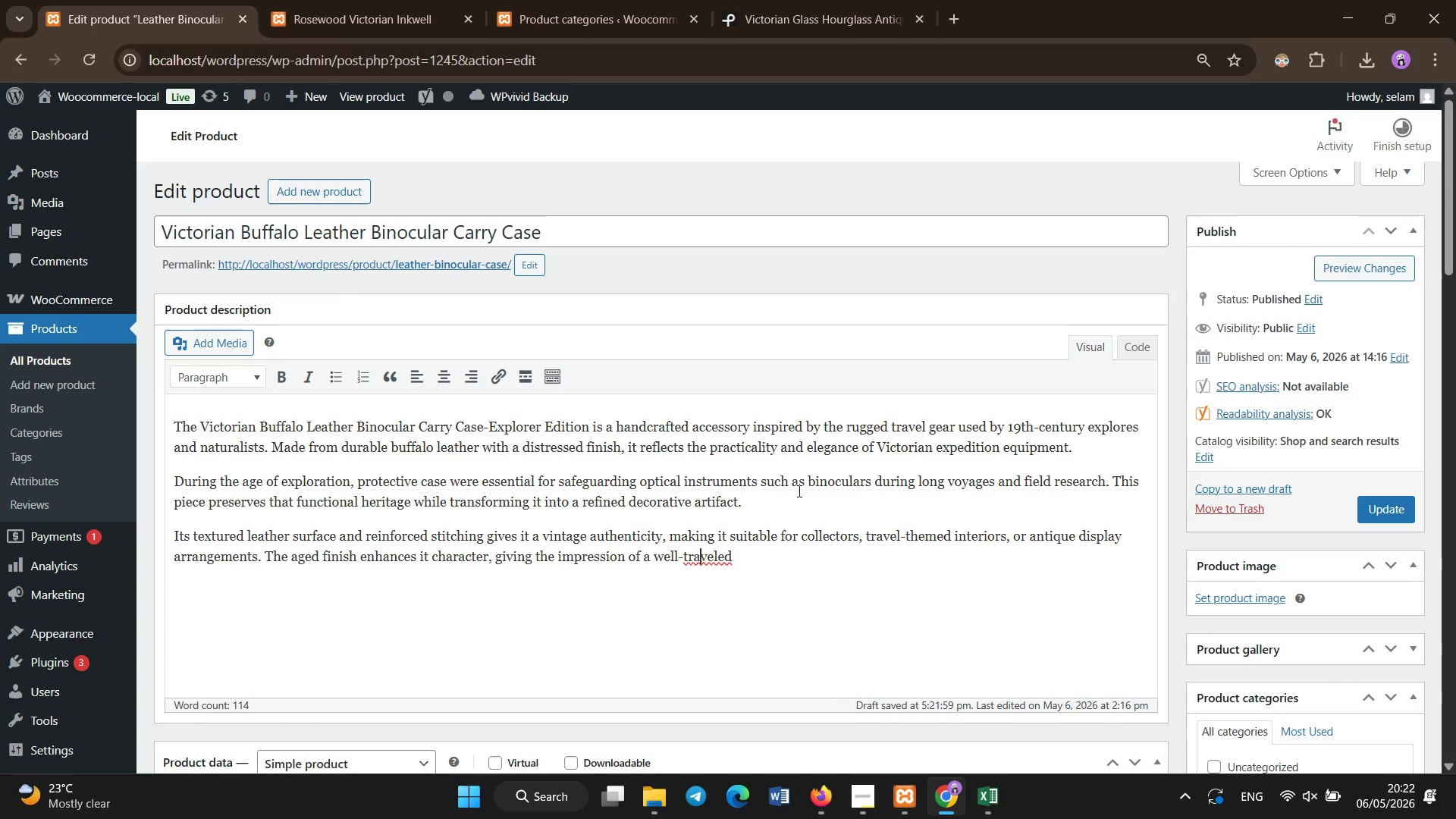 
key(ArrowLeft)
 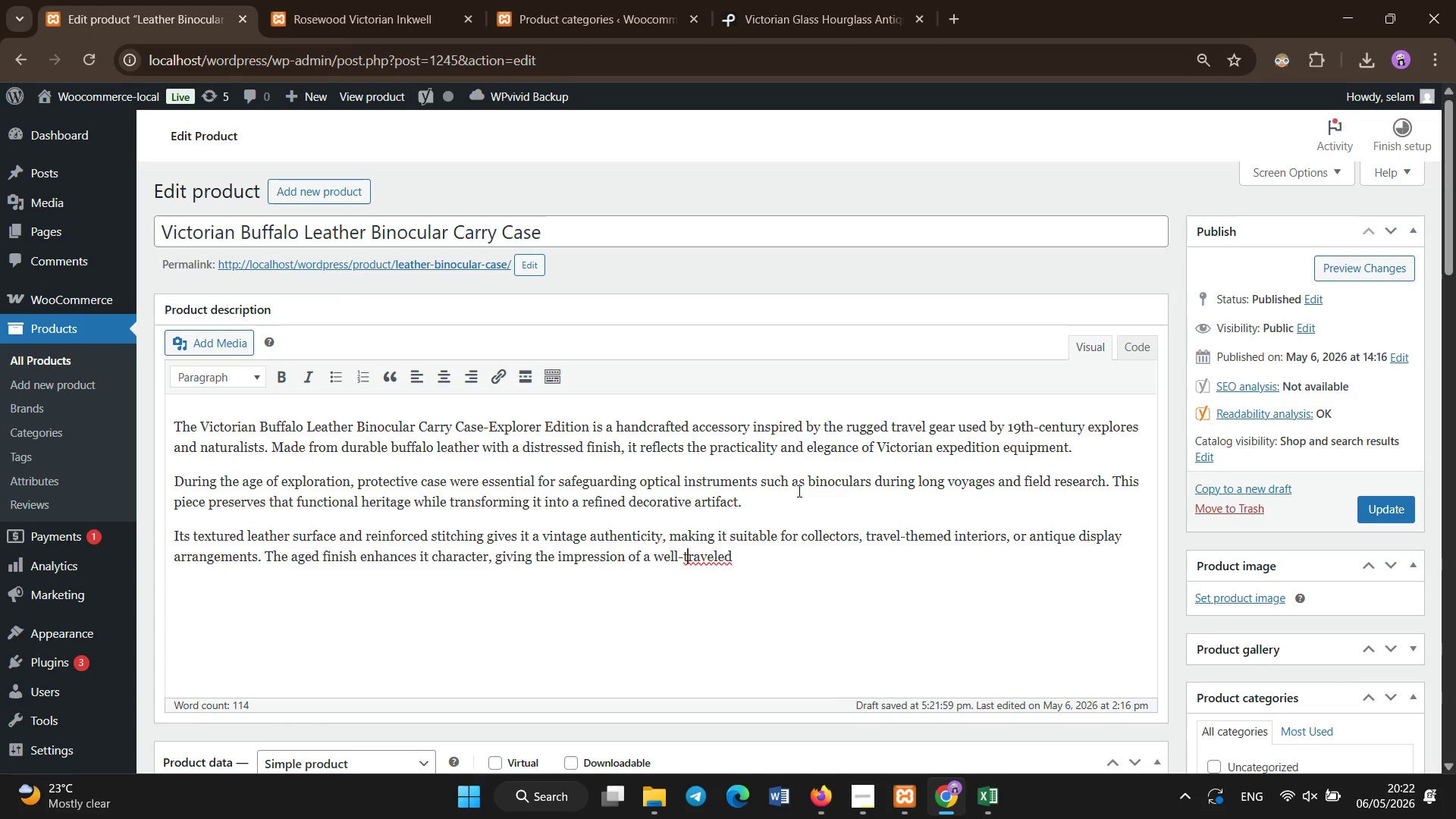 
key(ArrowLeft)
 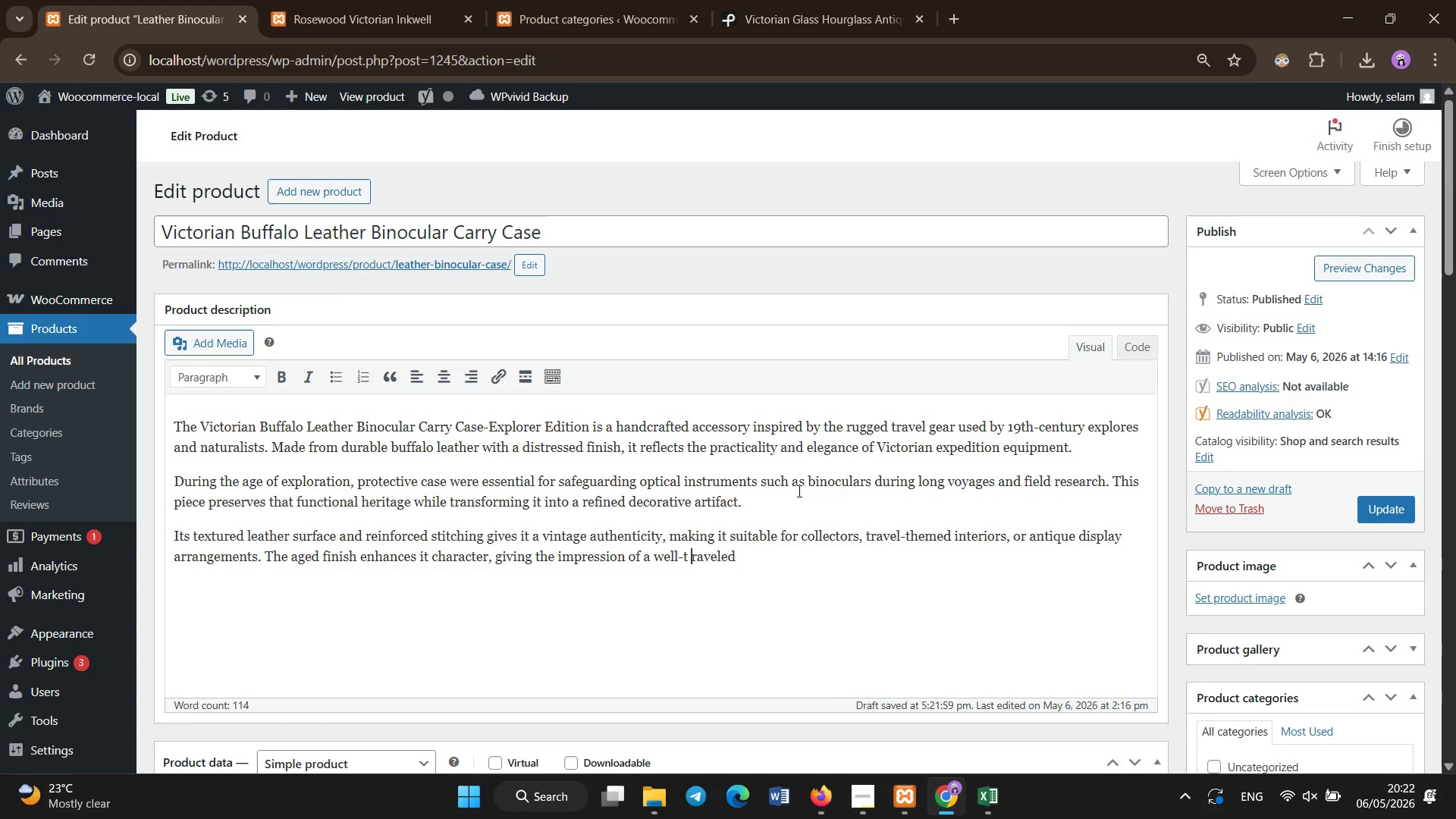 
key(Space)
 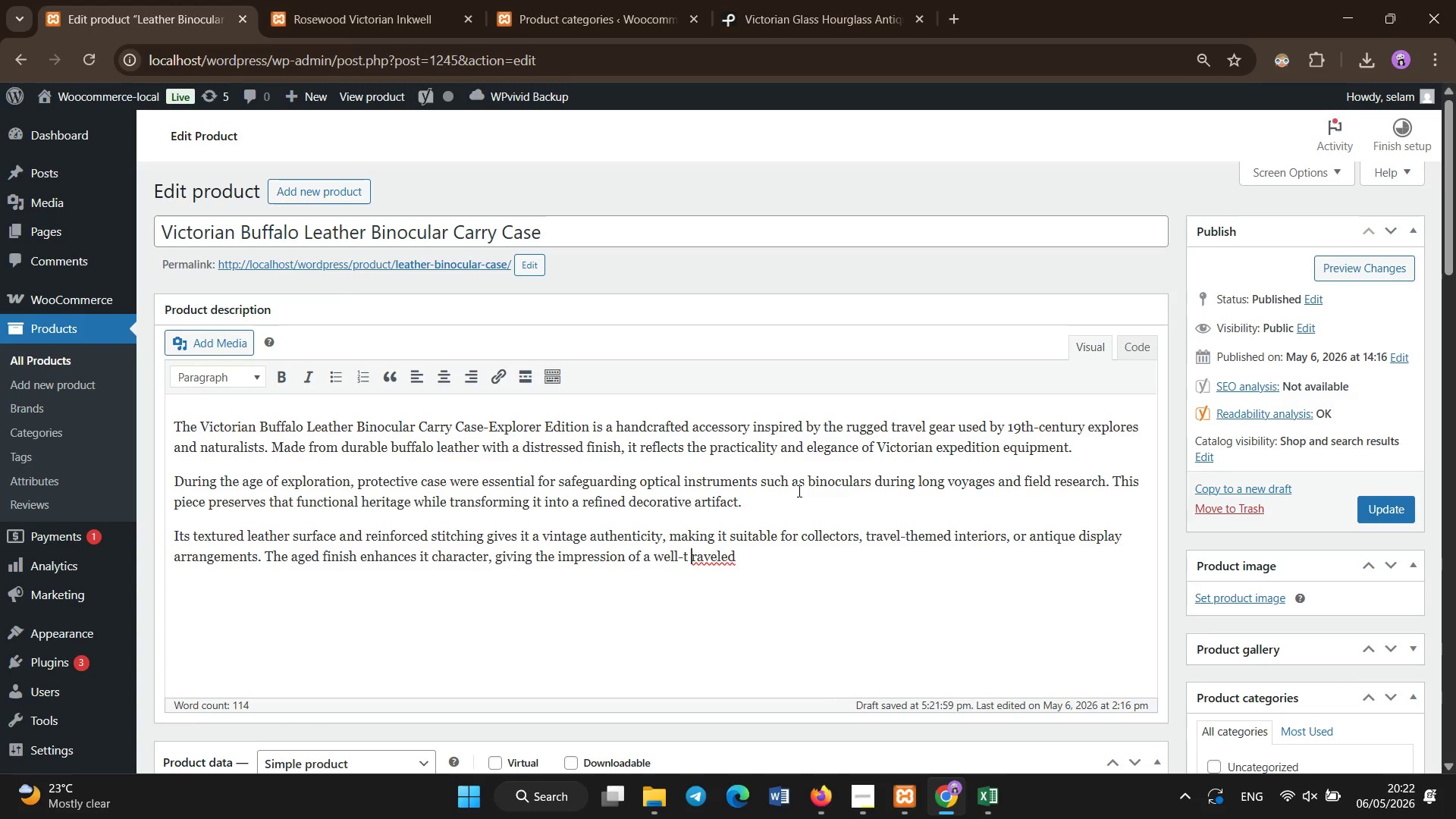 
key(ArrowLeft)
 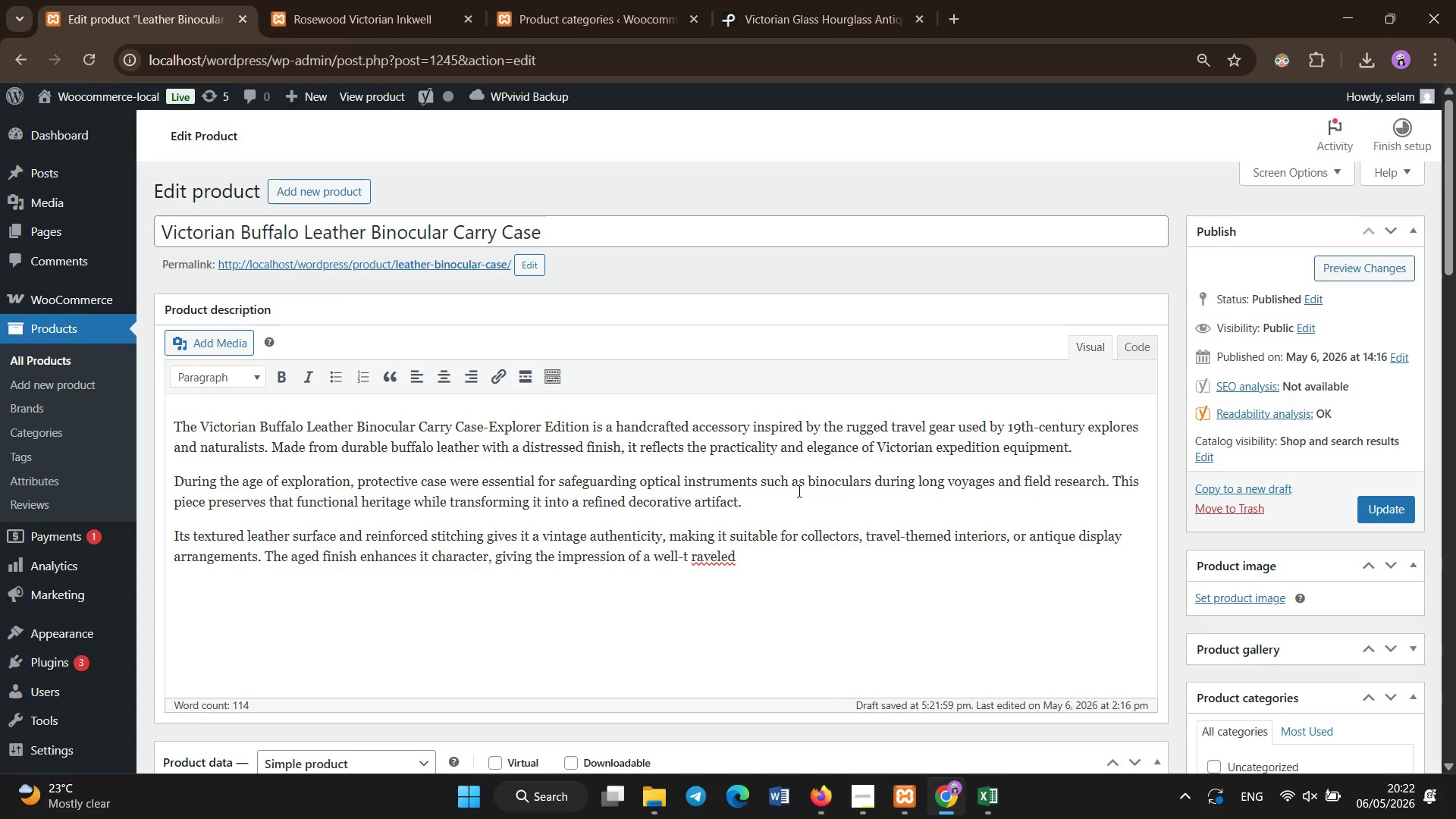 
key(ArrowRight)
 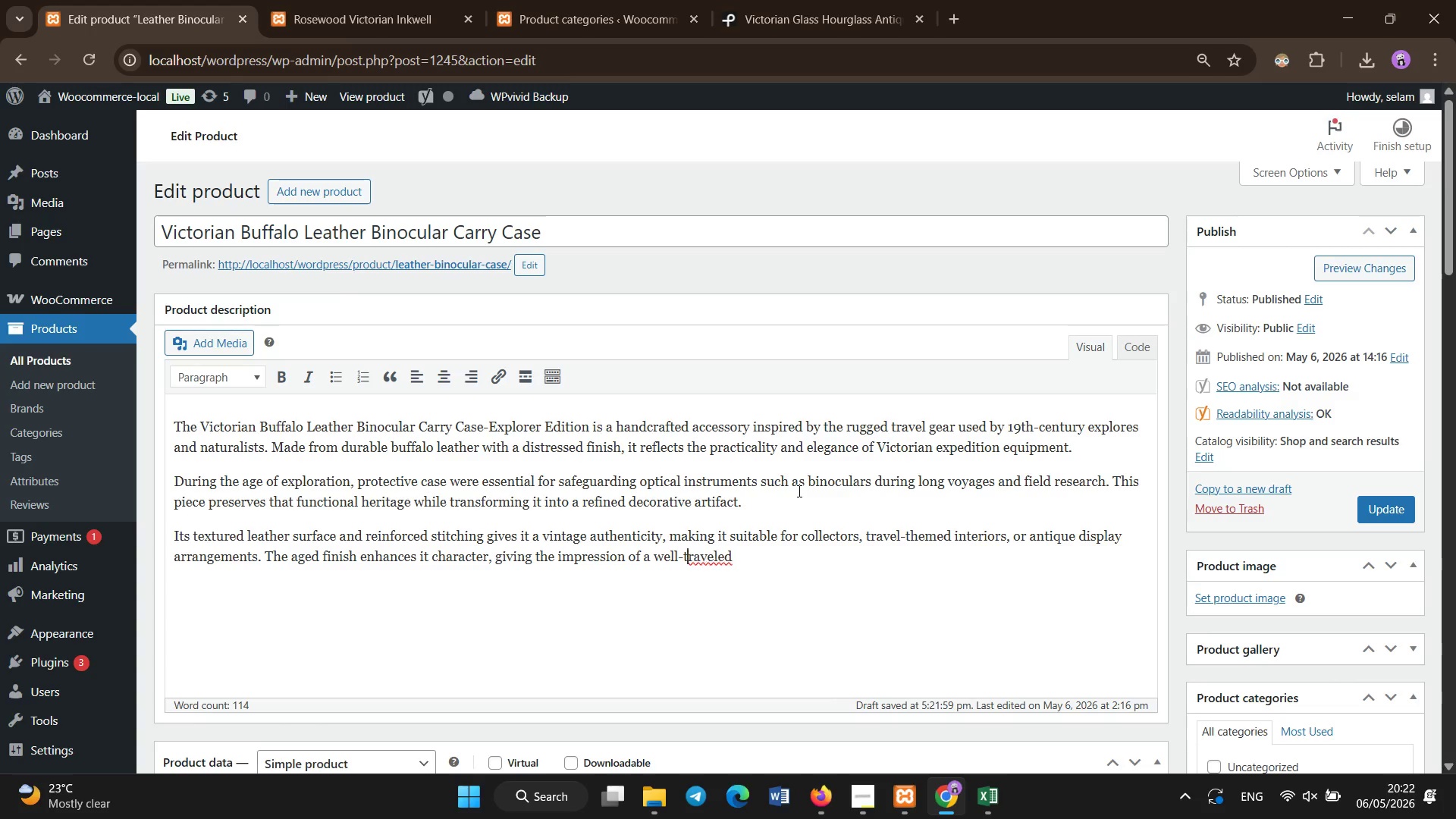 
key(Backspace)
 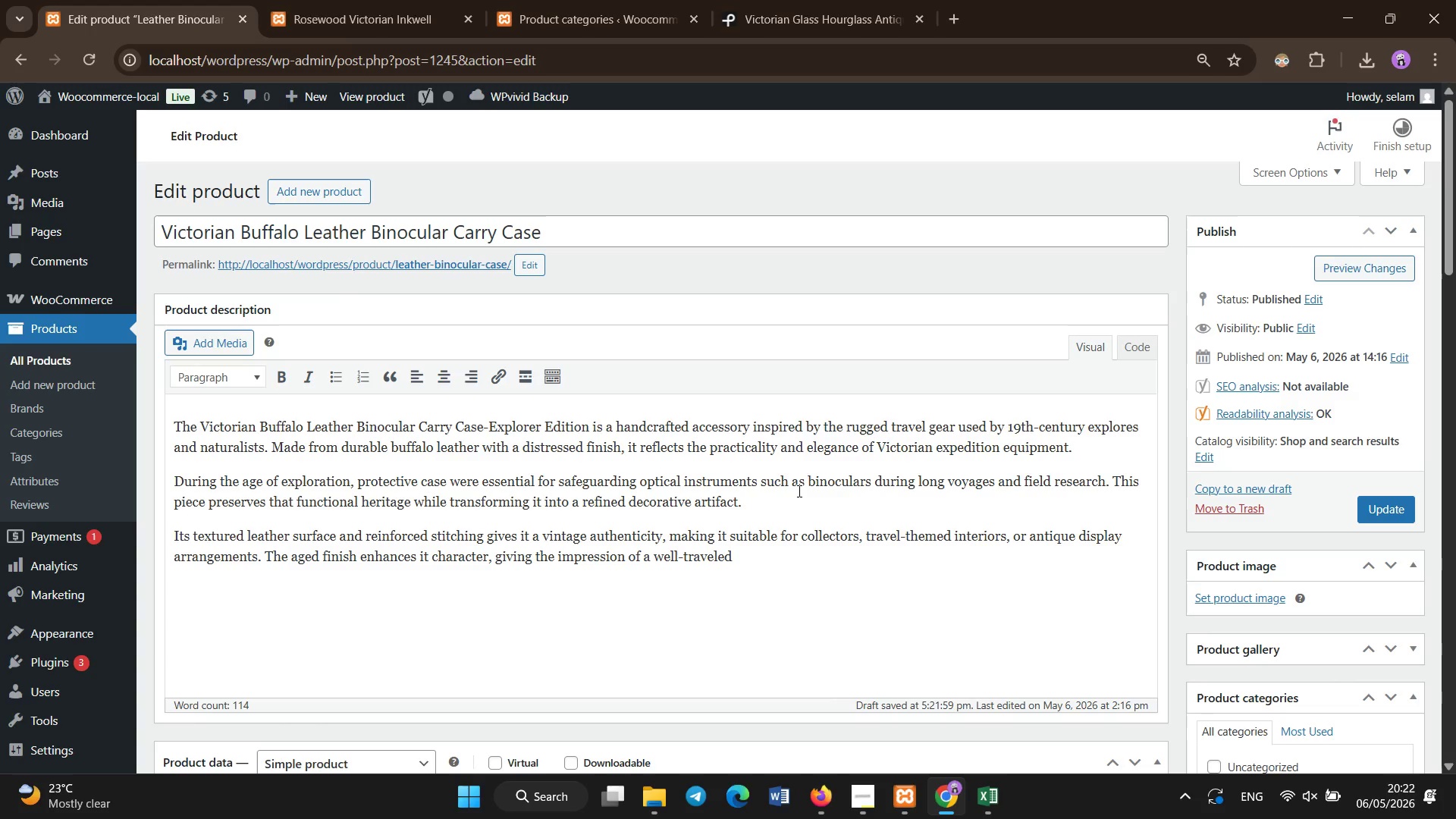 
key(ArrowLeft)
 